 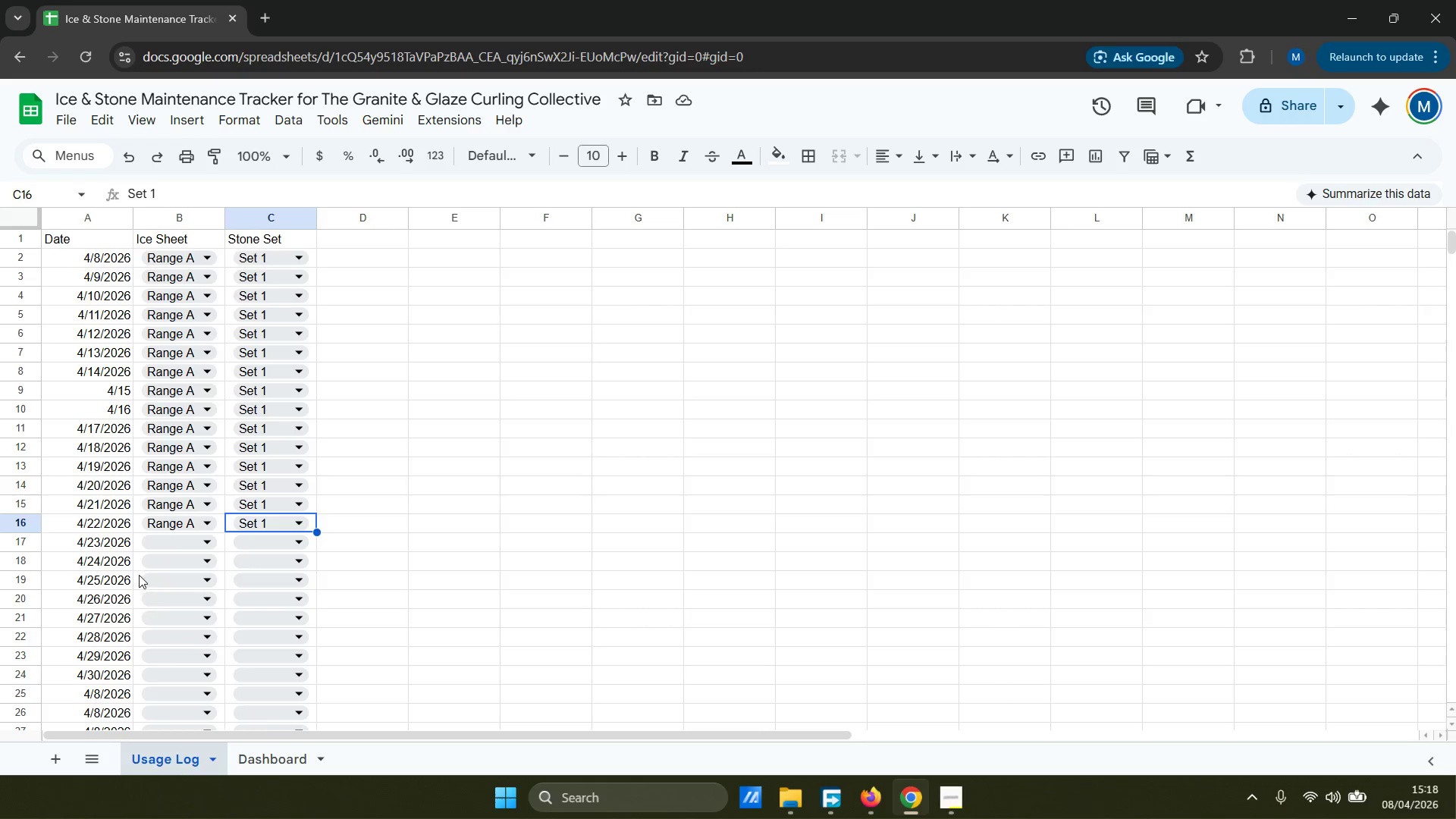 
scroll: coordinate [91, 510], scroll_direction: up, amount: 3.0
 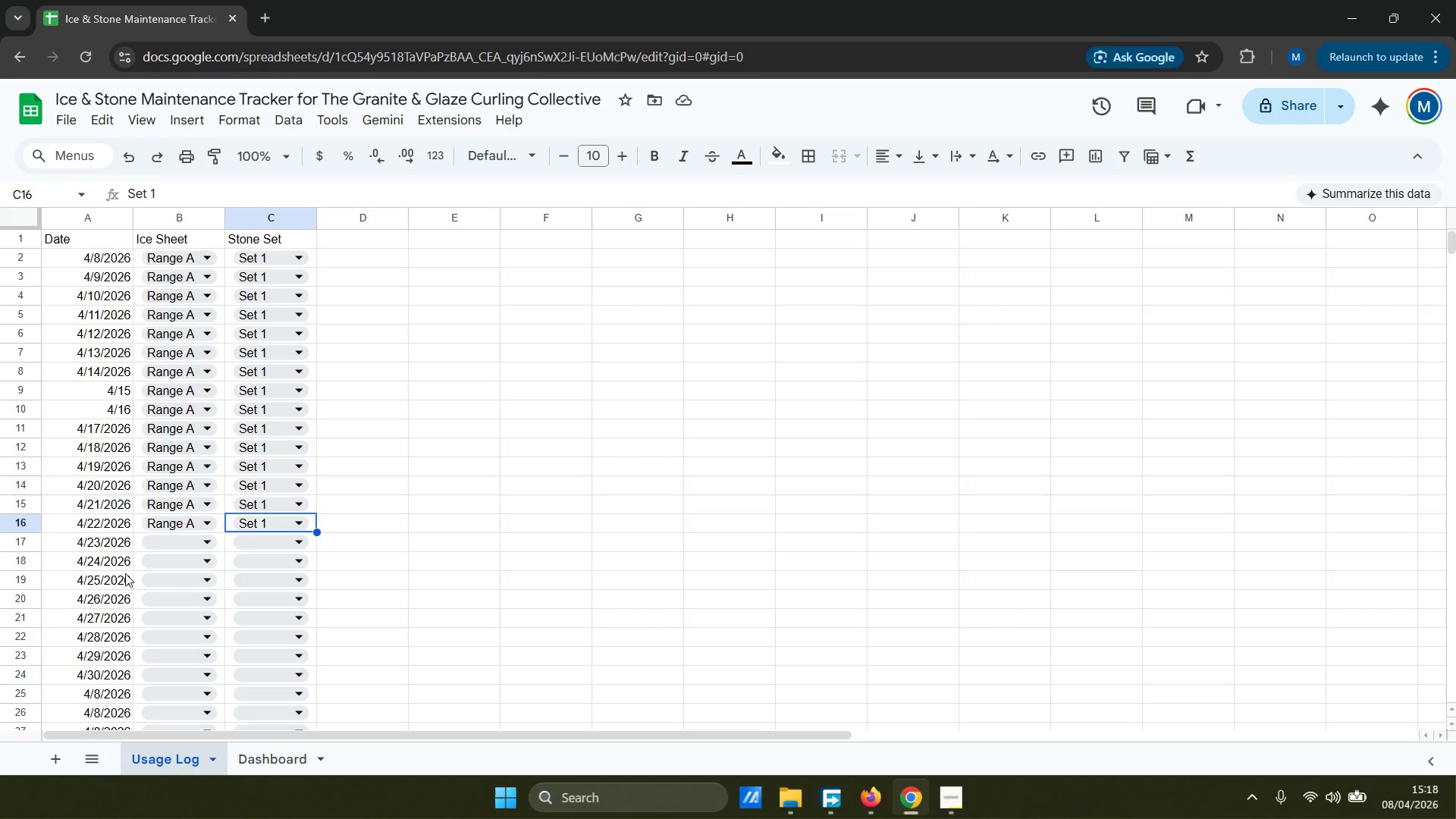 
left_click([122, 691])
 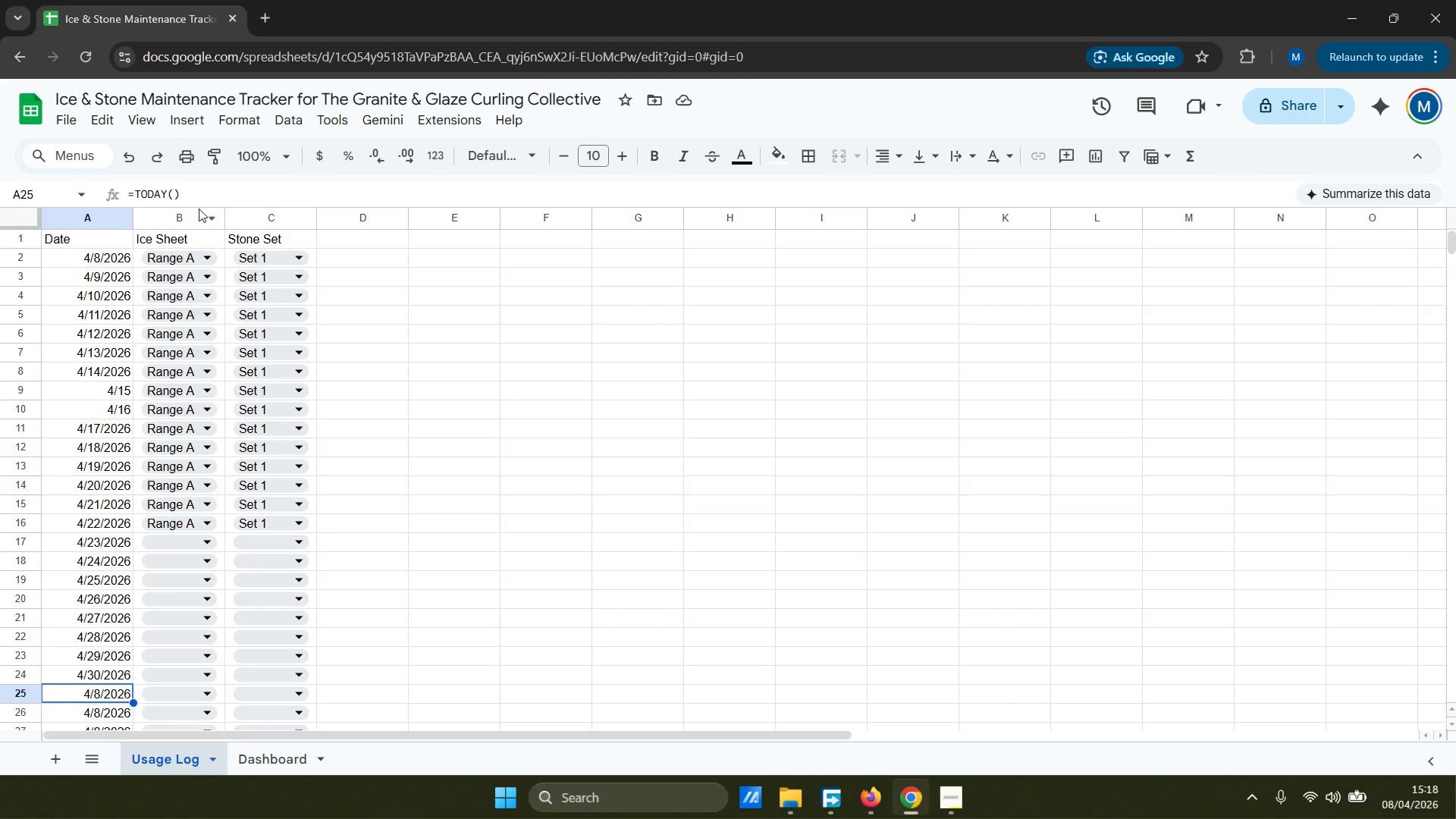 
key(5)
 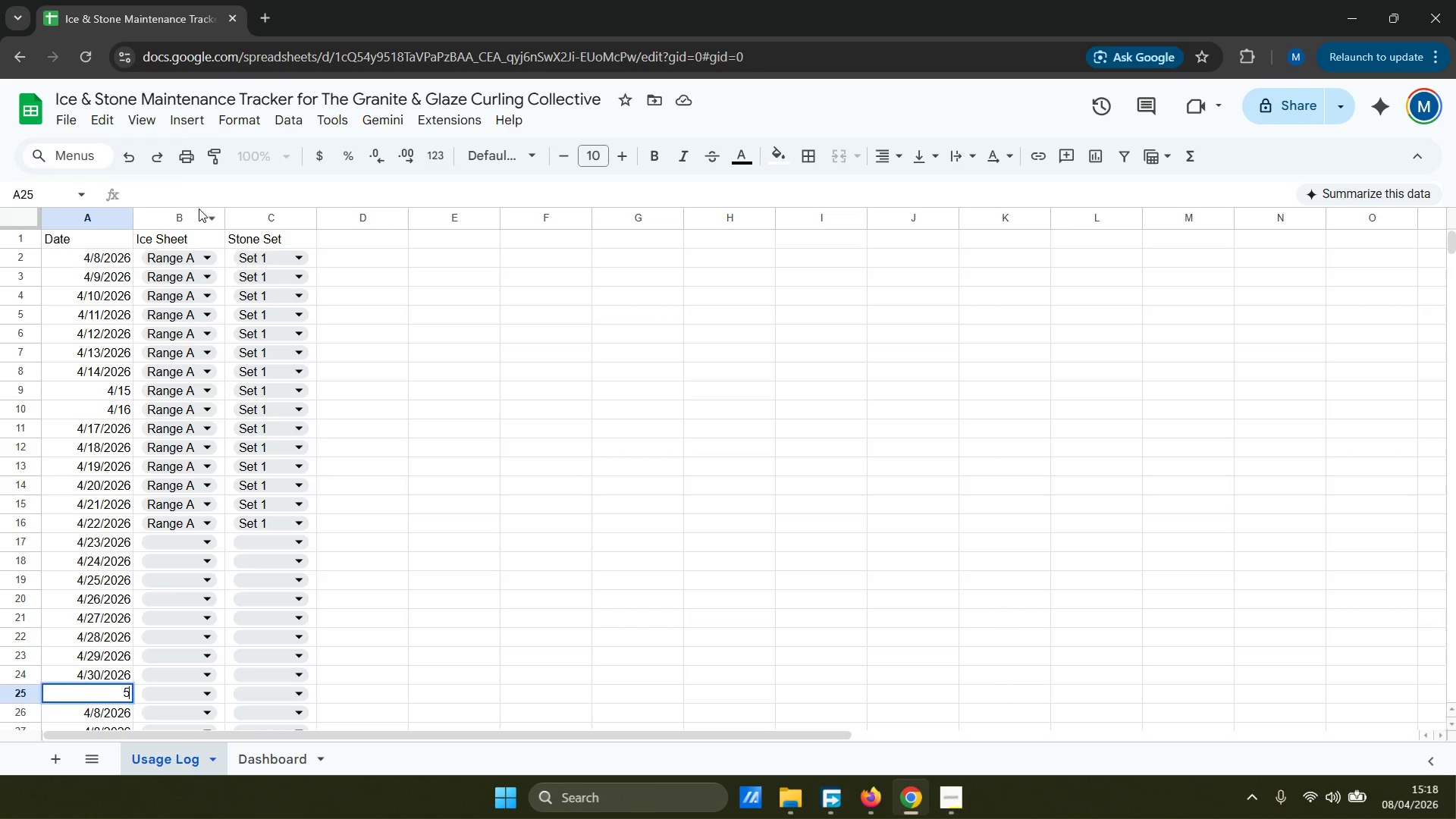 
key(Slash)
 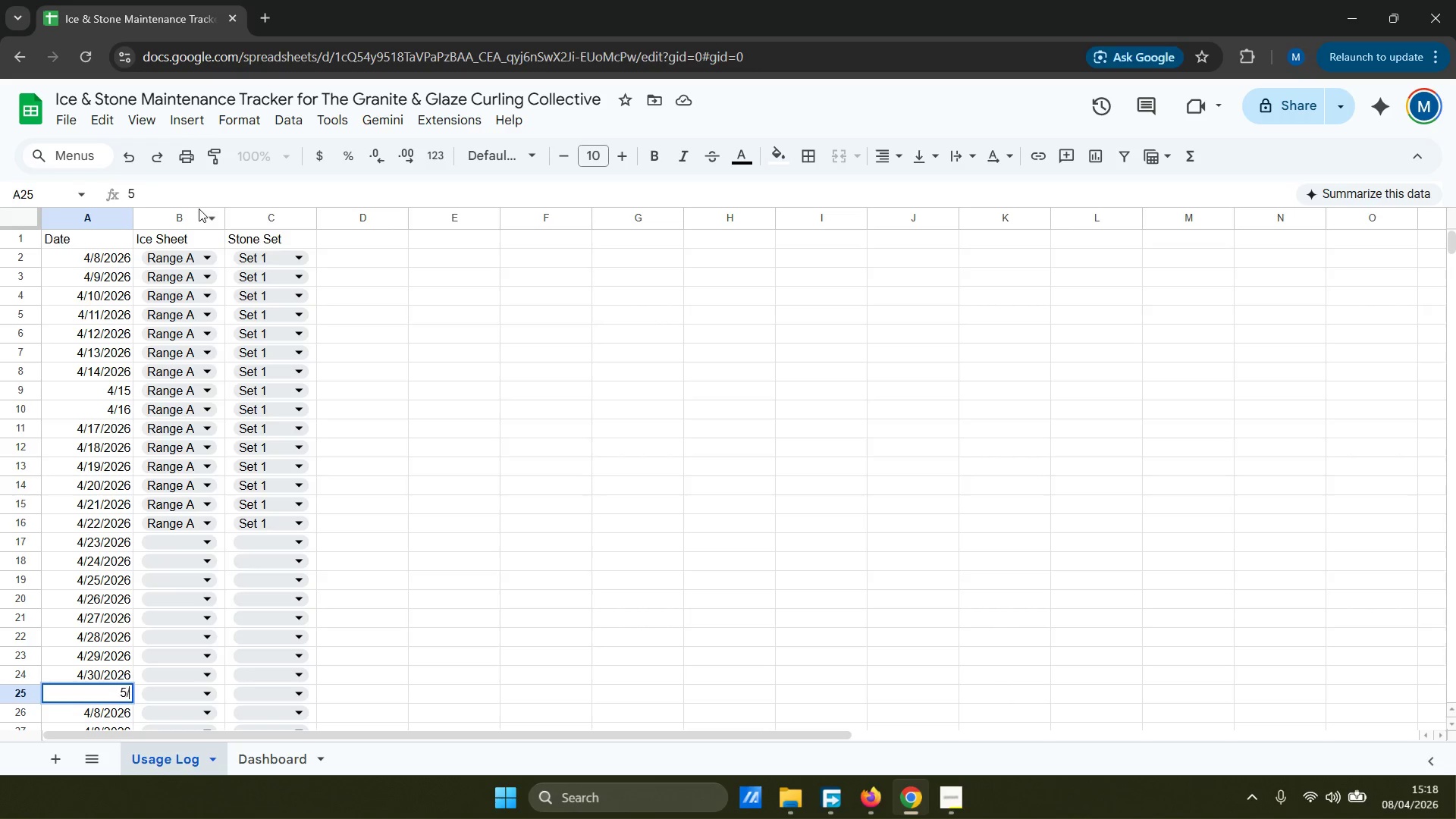 
key(1)
 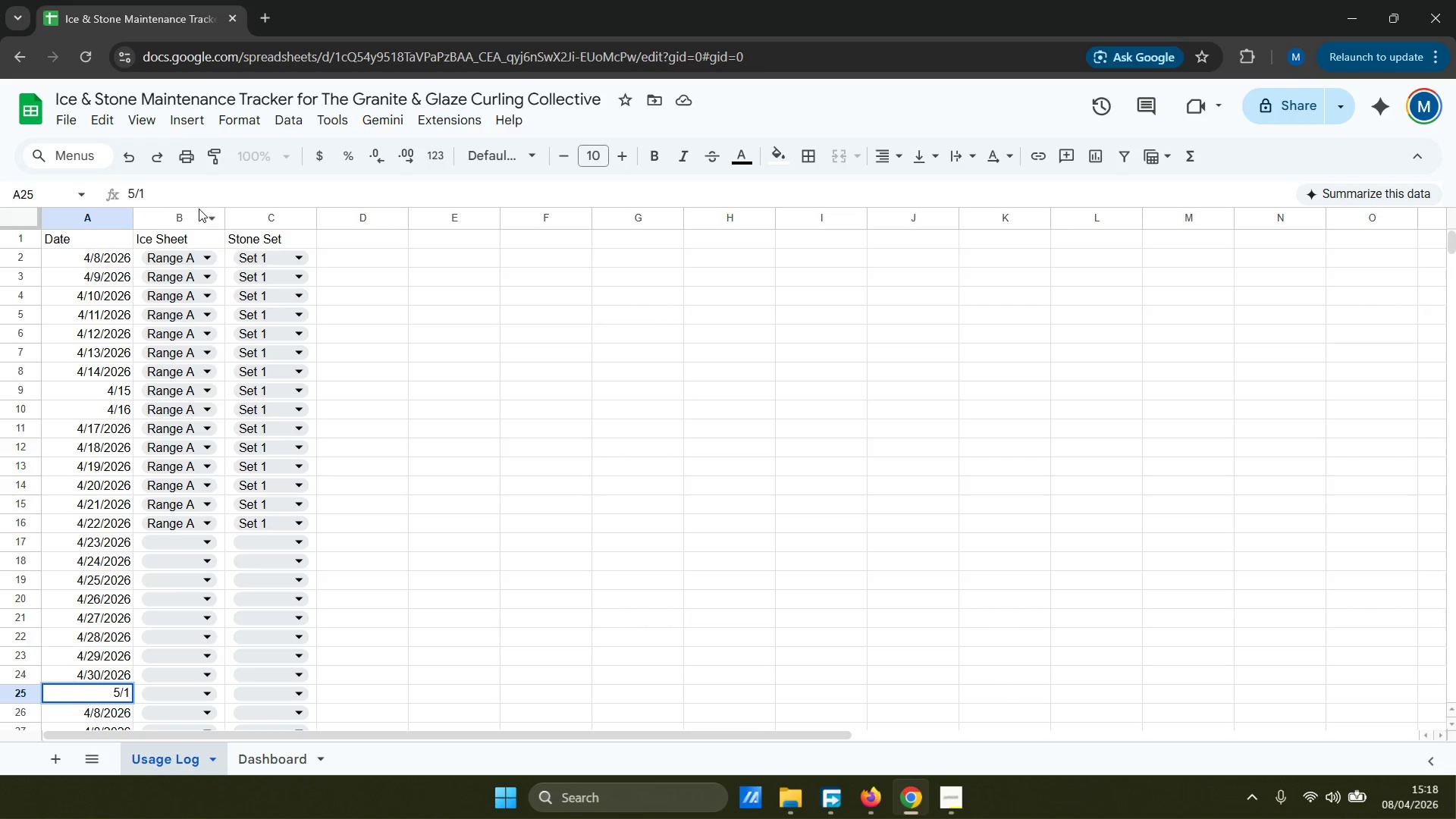 
key(Slash)
 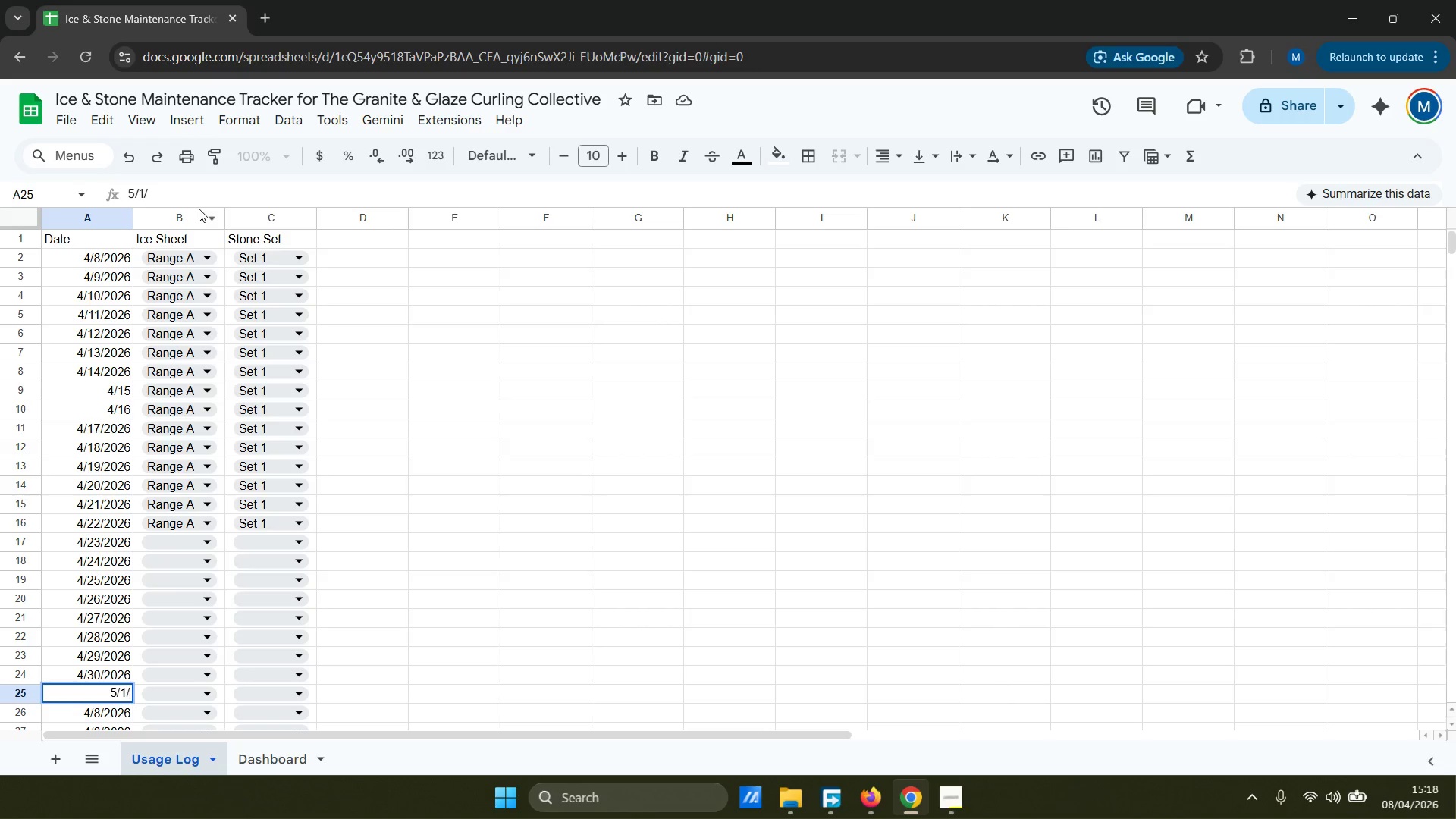 
key(Backspace)
 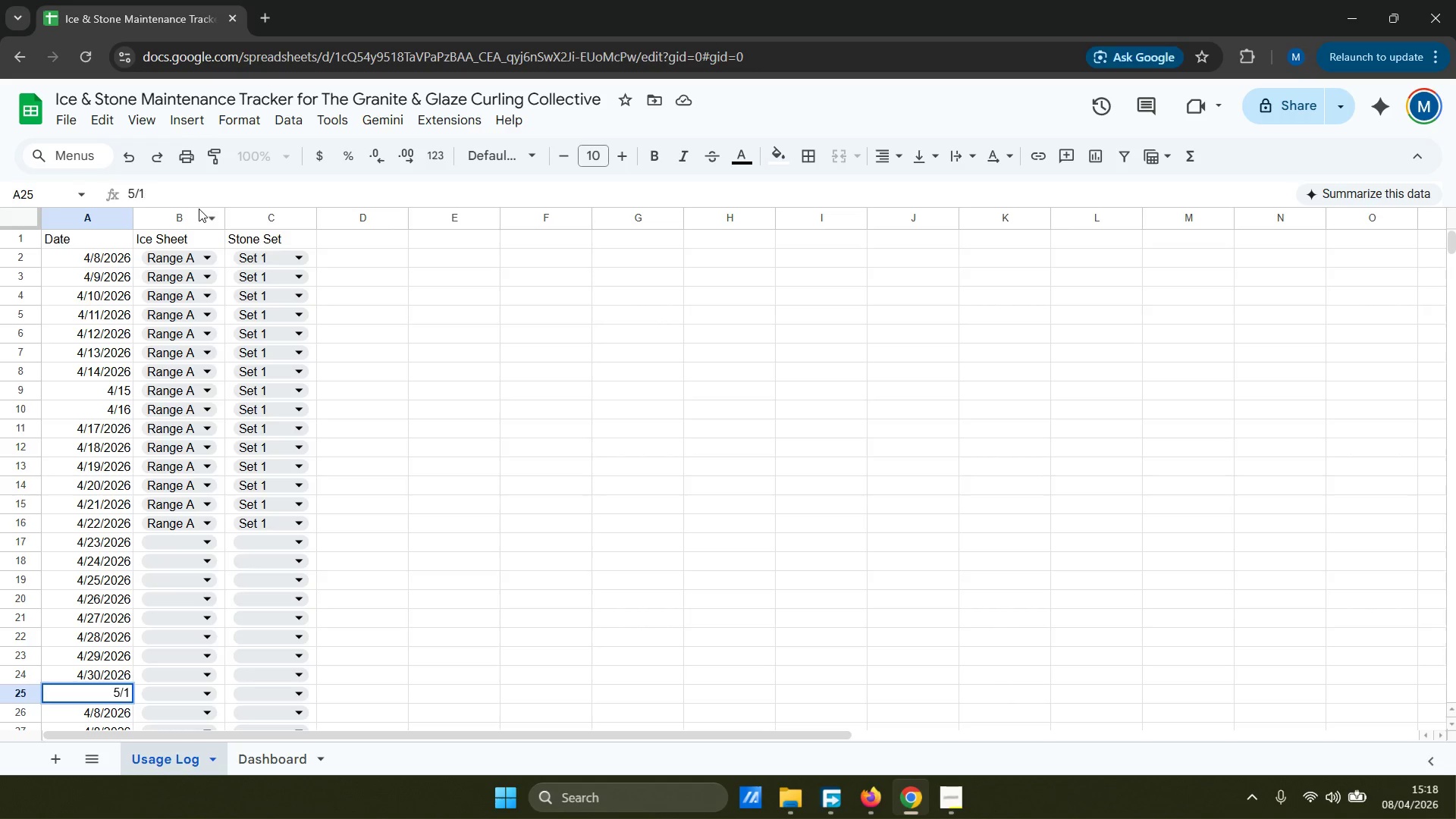 
key(Enter)
 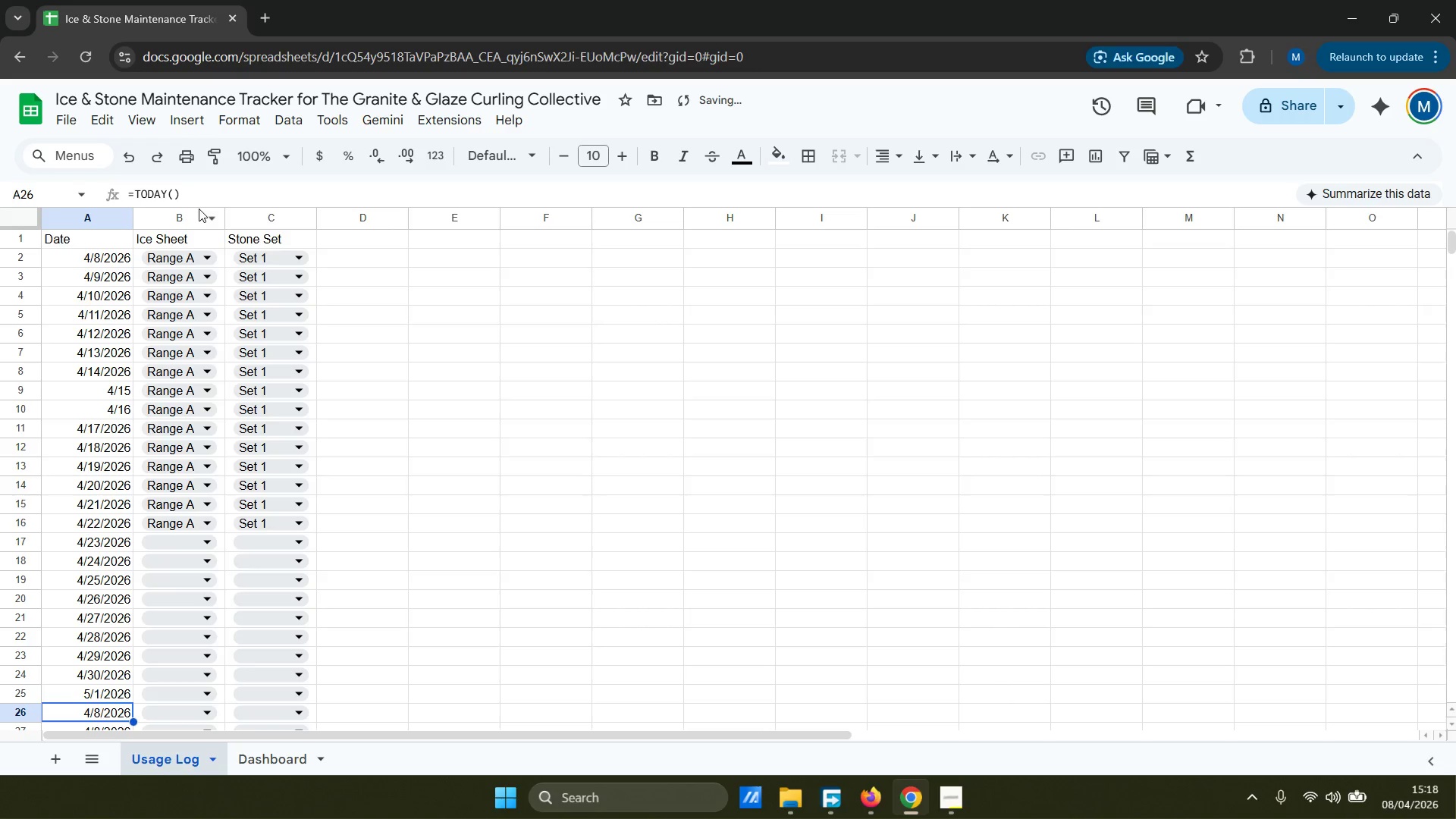 
key(5)
 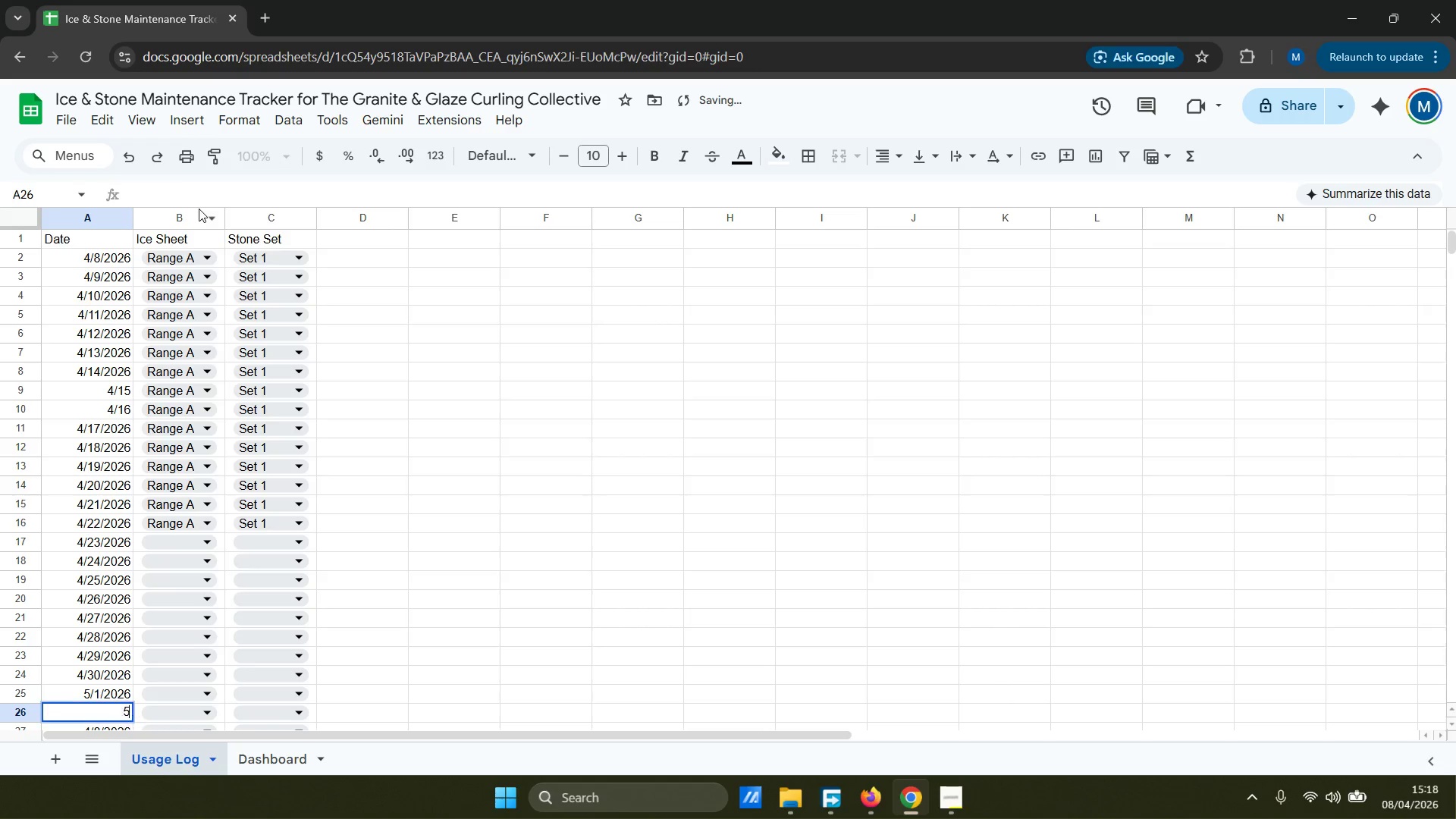 
key(Slash)
 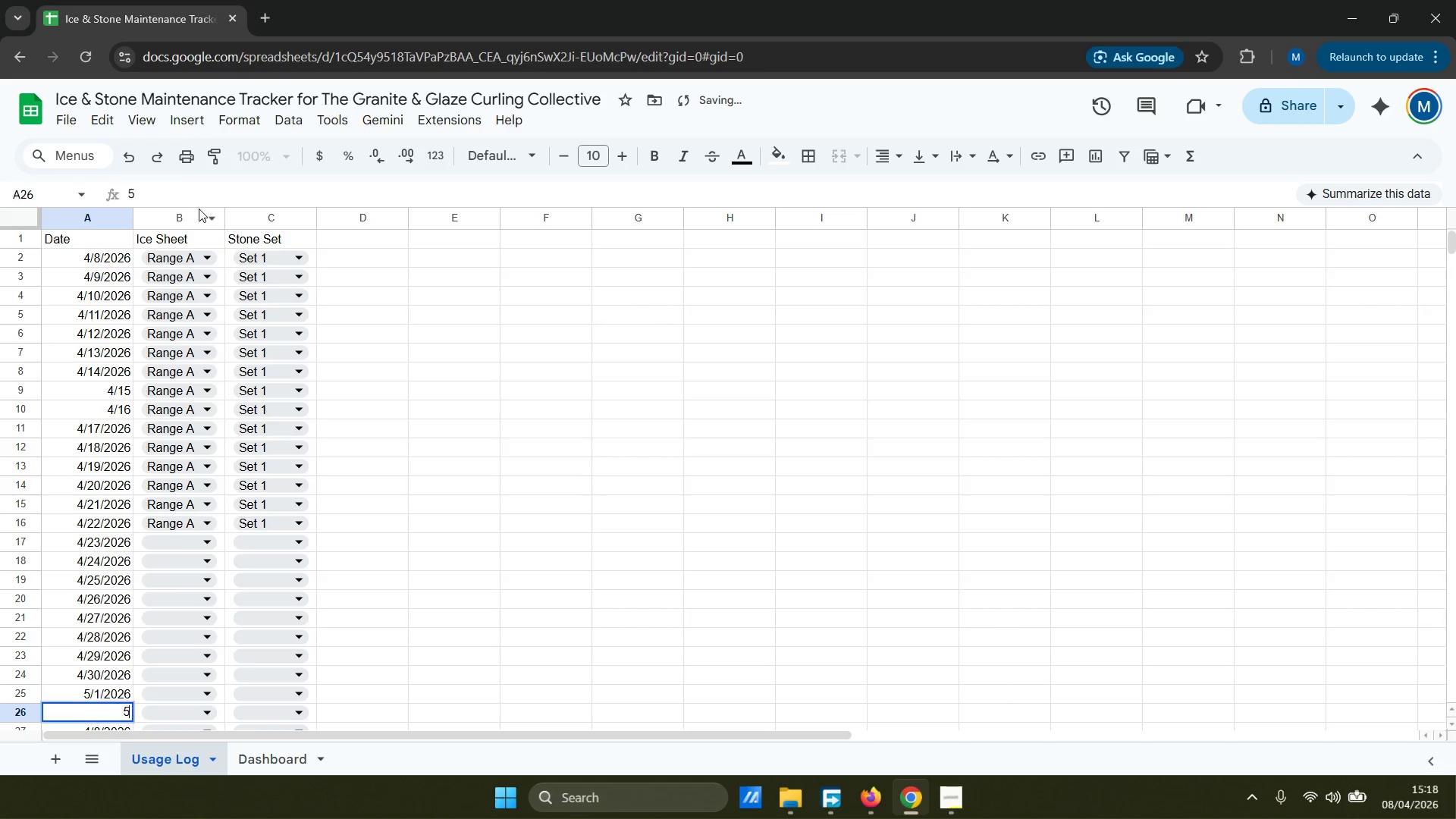 
key(2)
 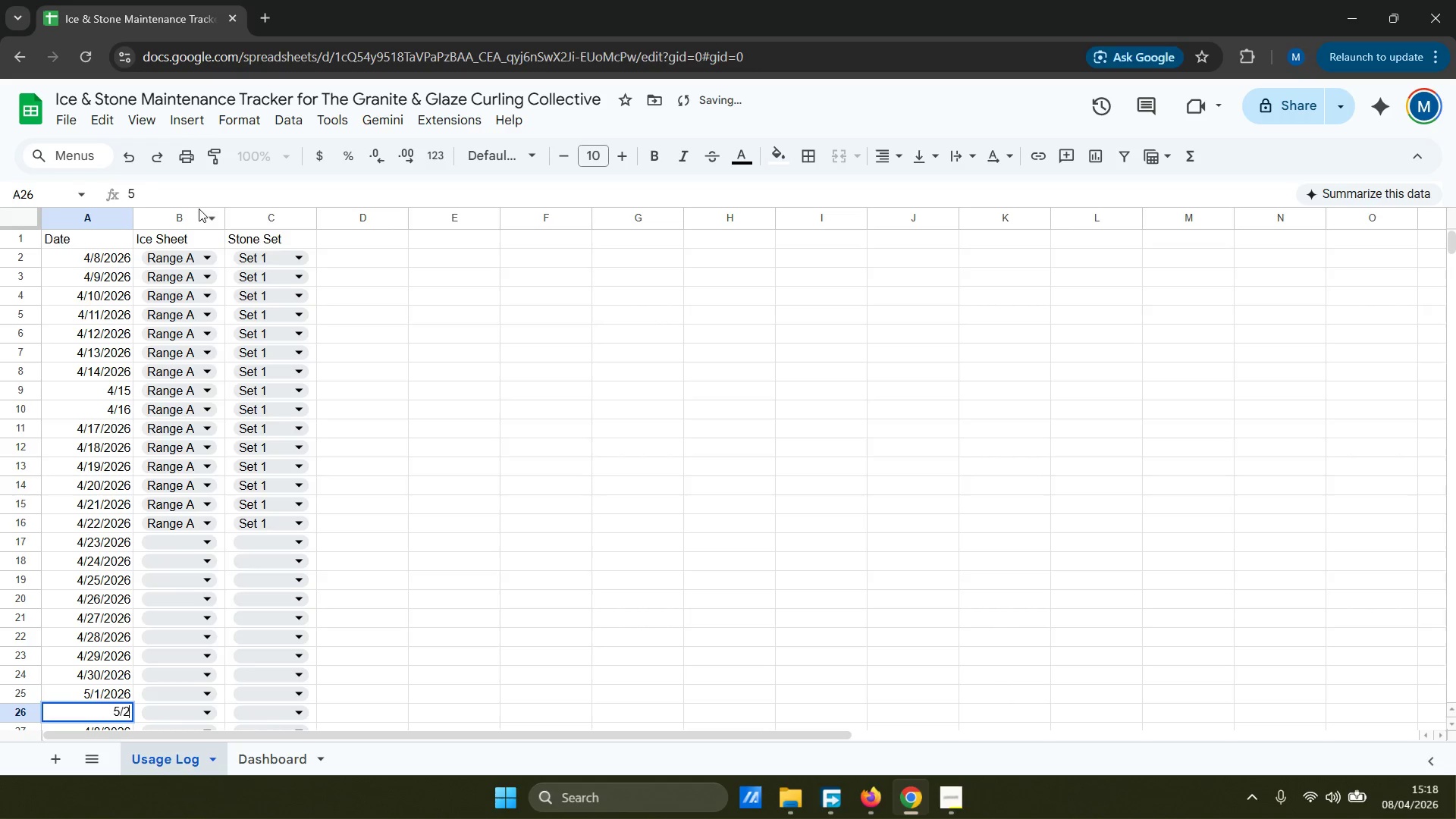 
key(Enter)
 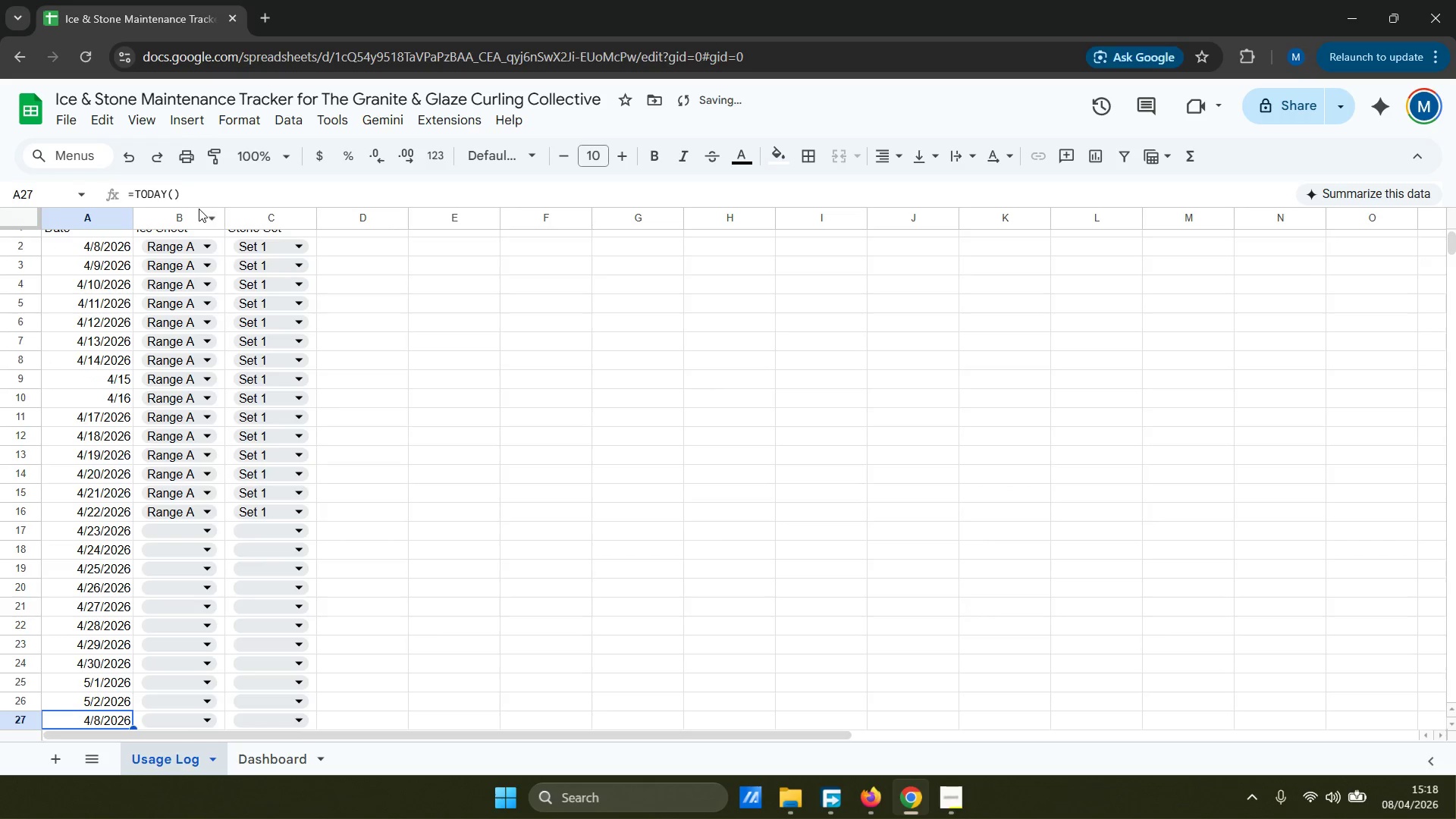 
key(5)
 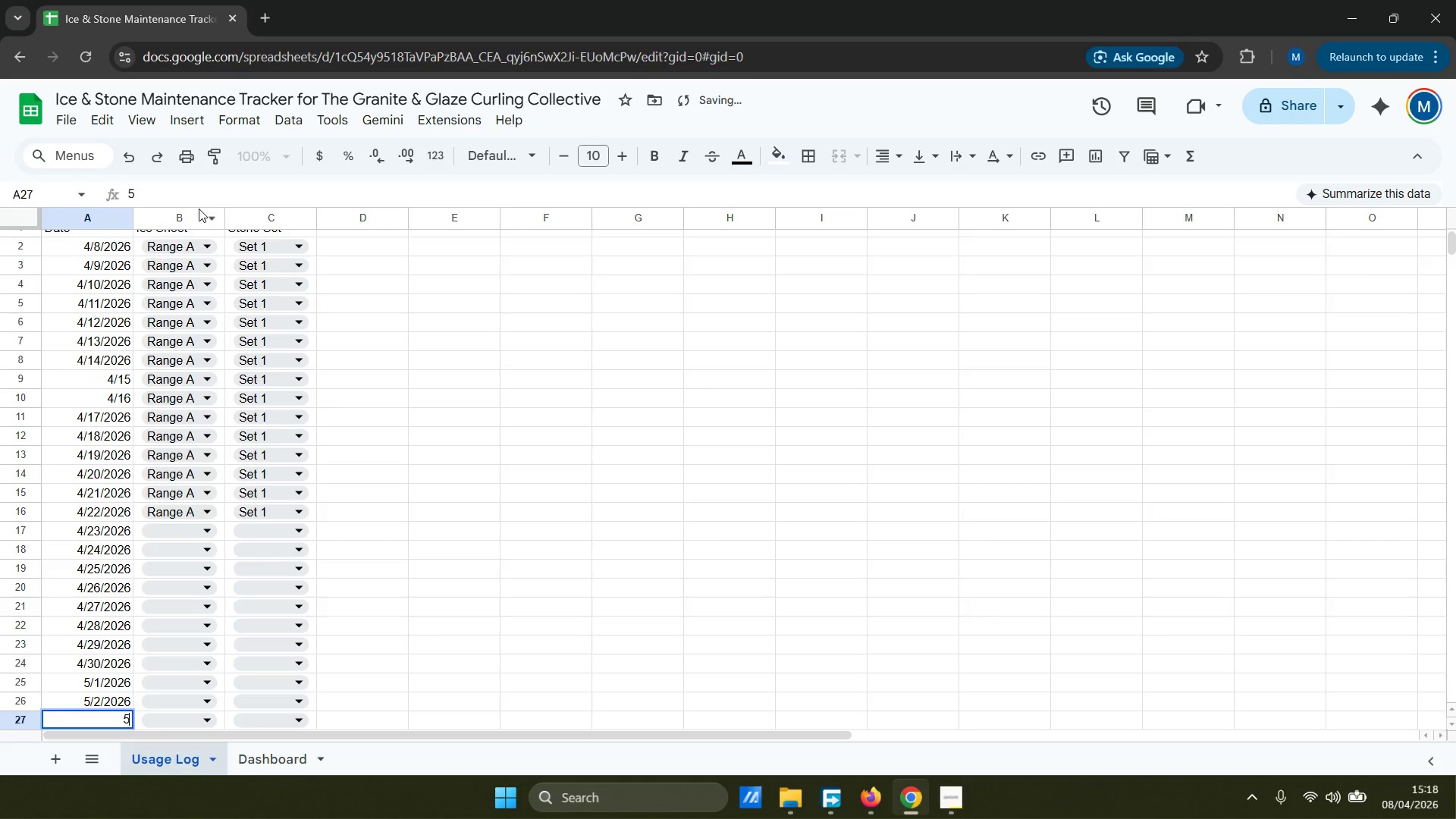 
key(Slash)
 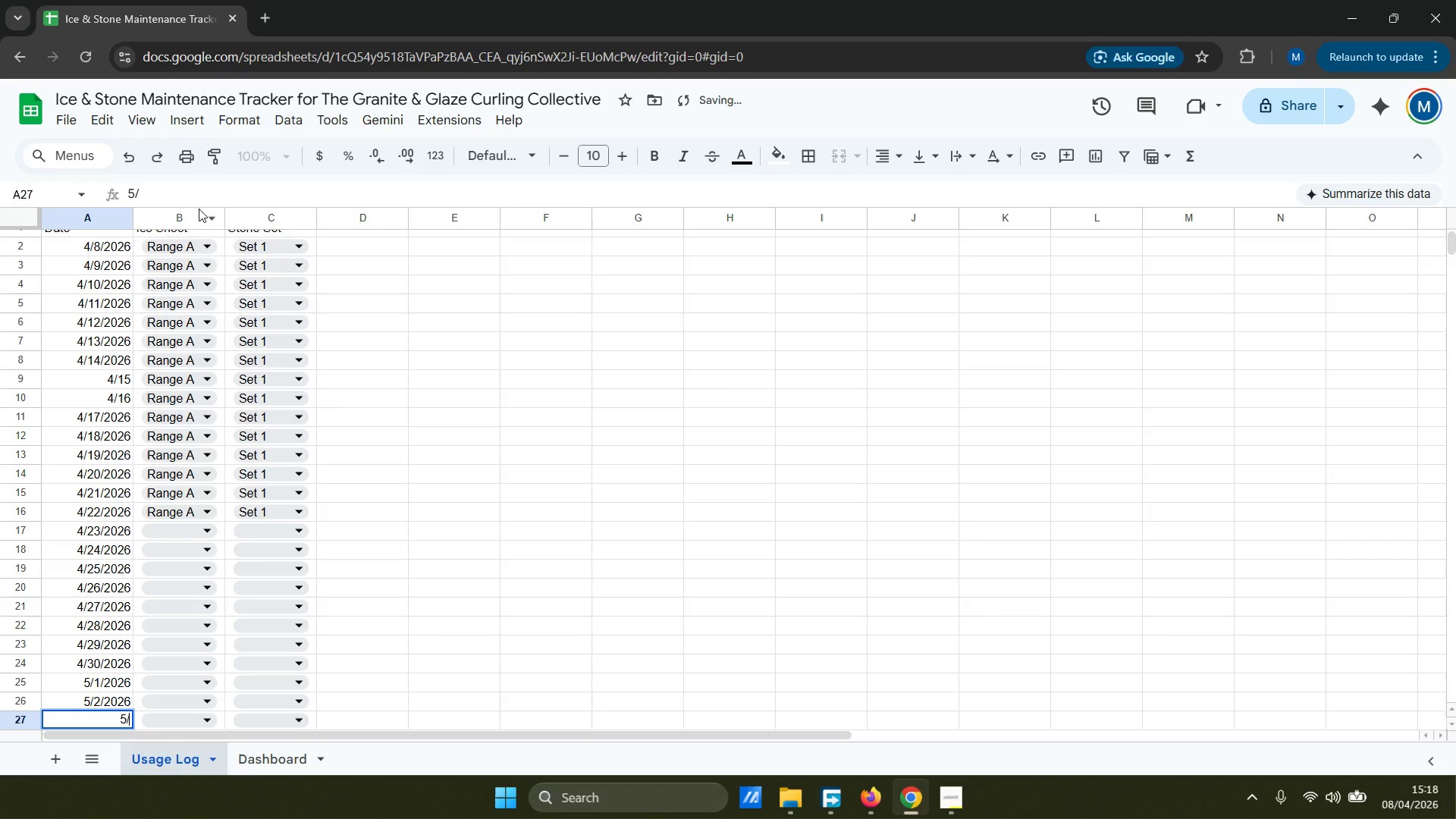 
key(3)
 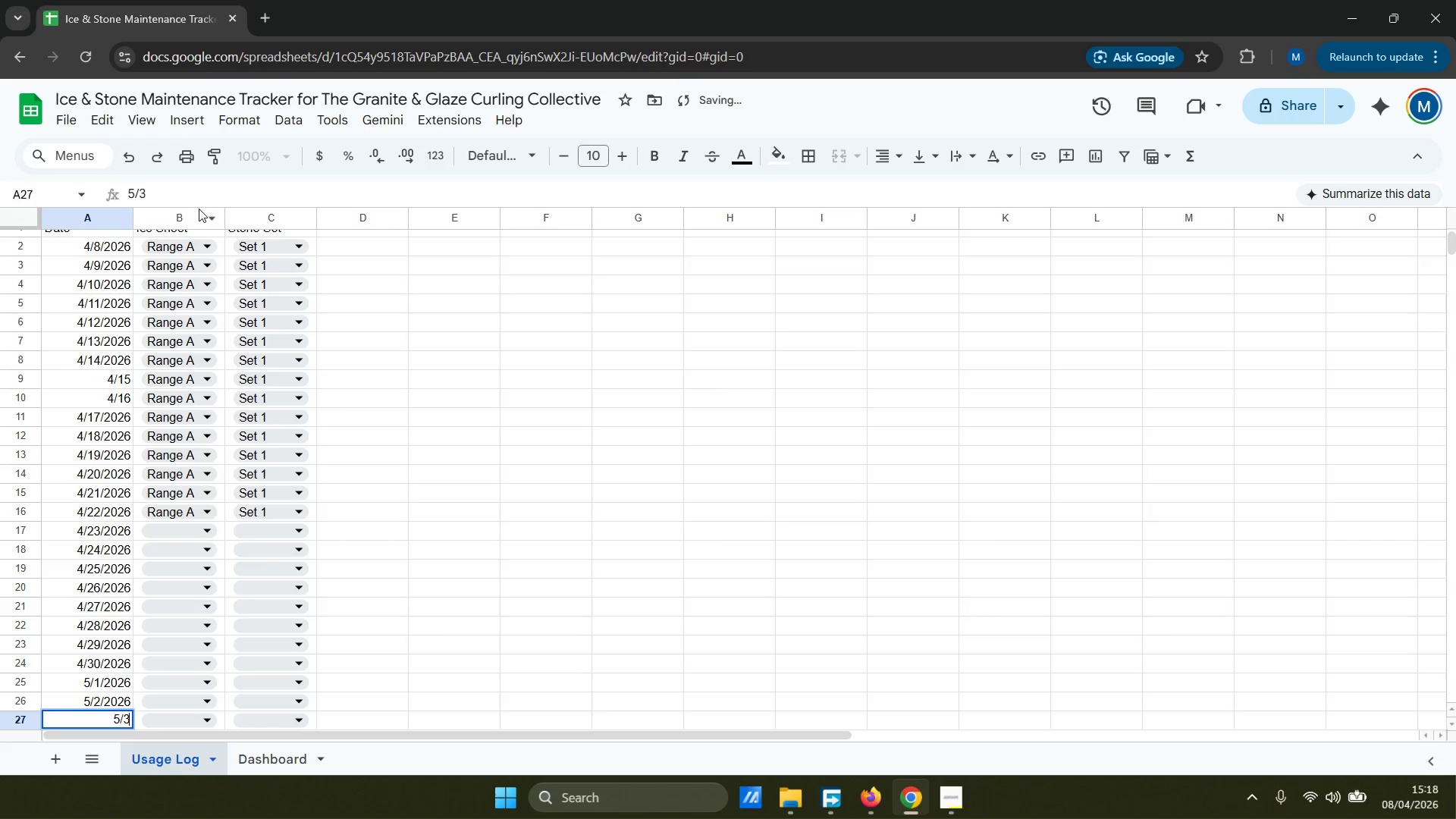 
key(Enter)
 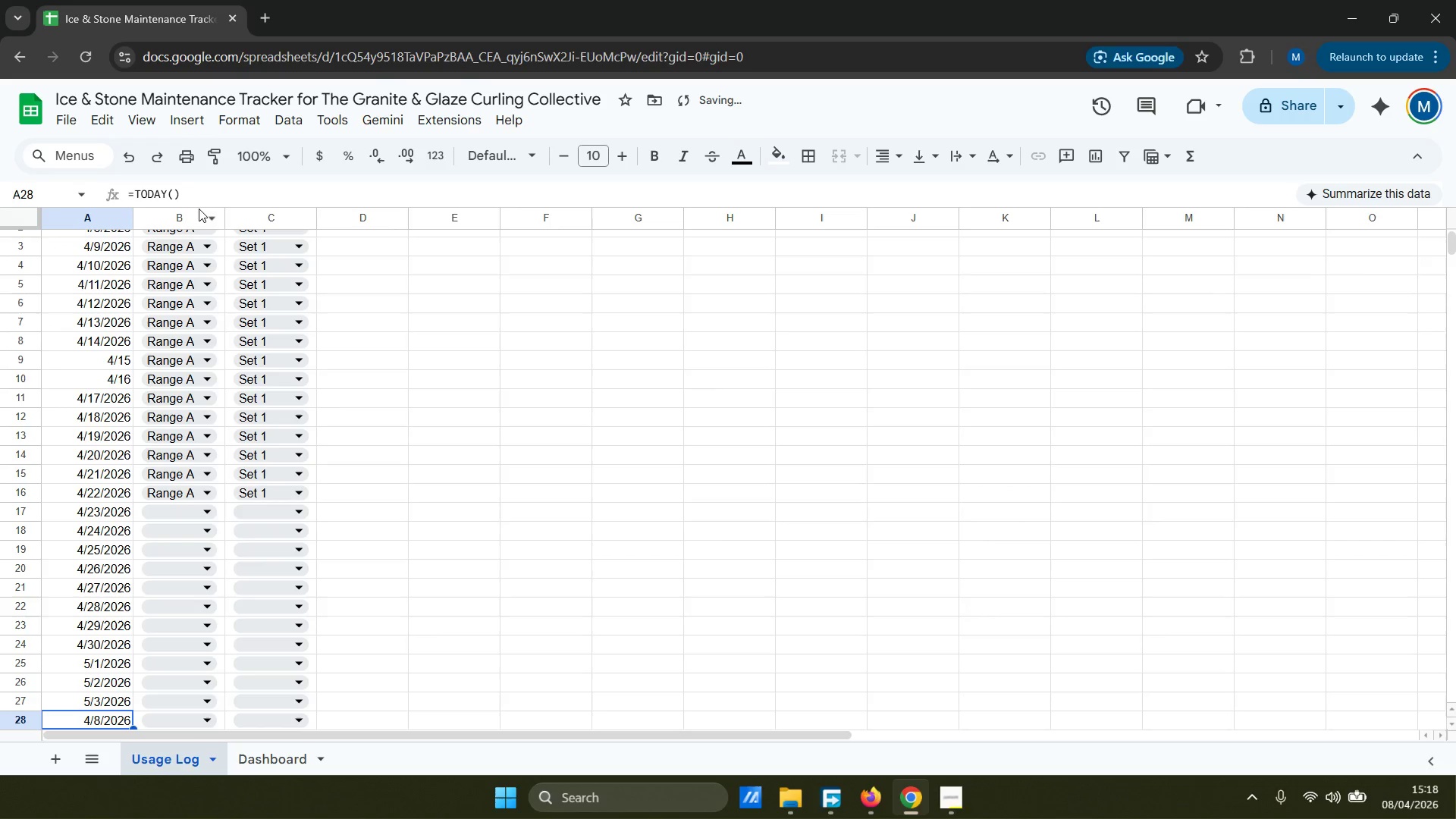 
key(5)
 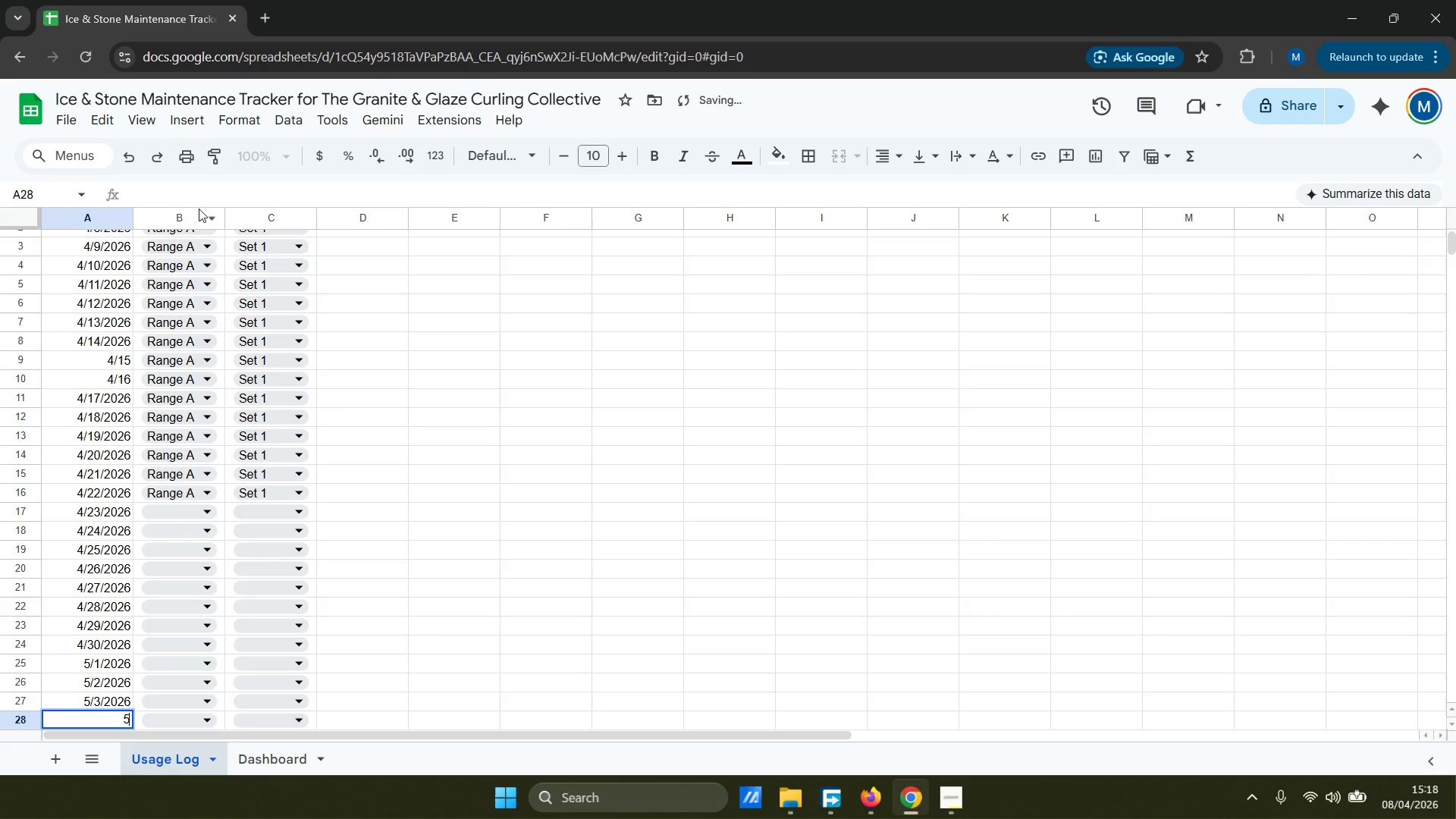 
key(Slash)
 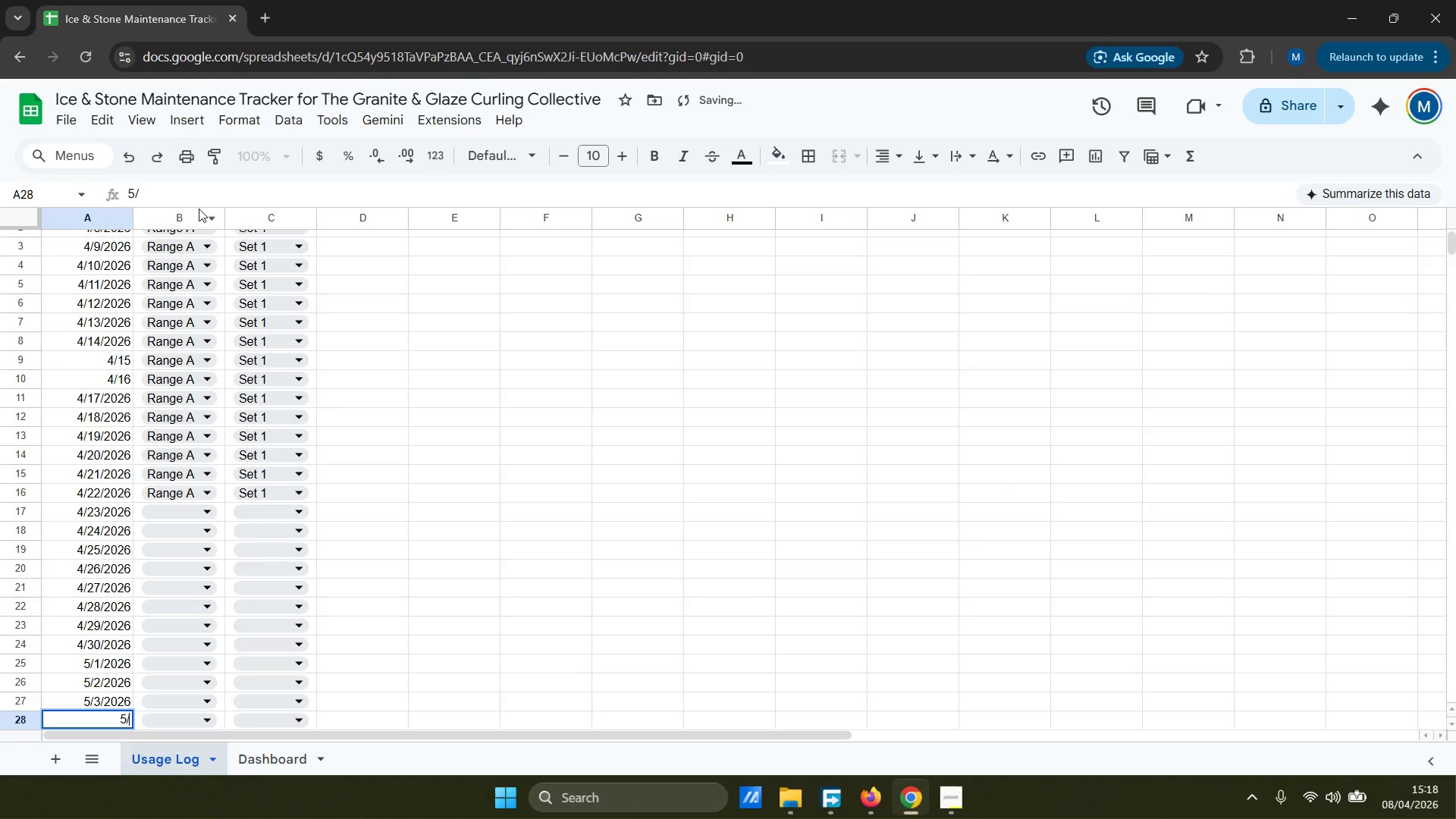 
key(3)
 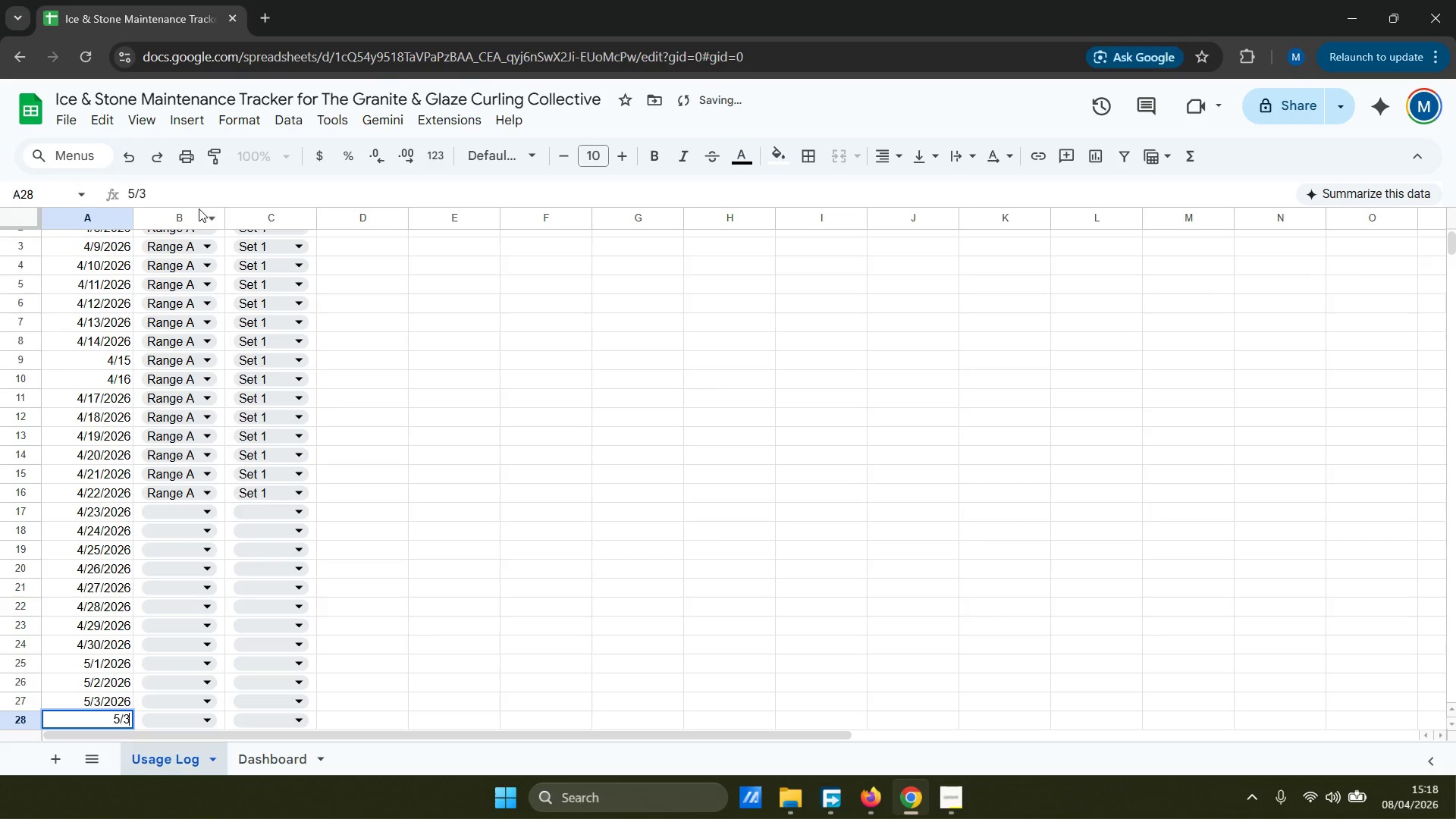 
key(Enter)
 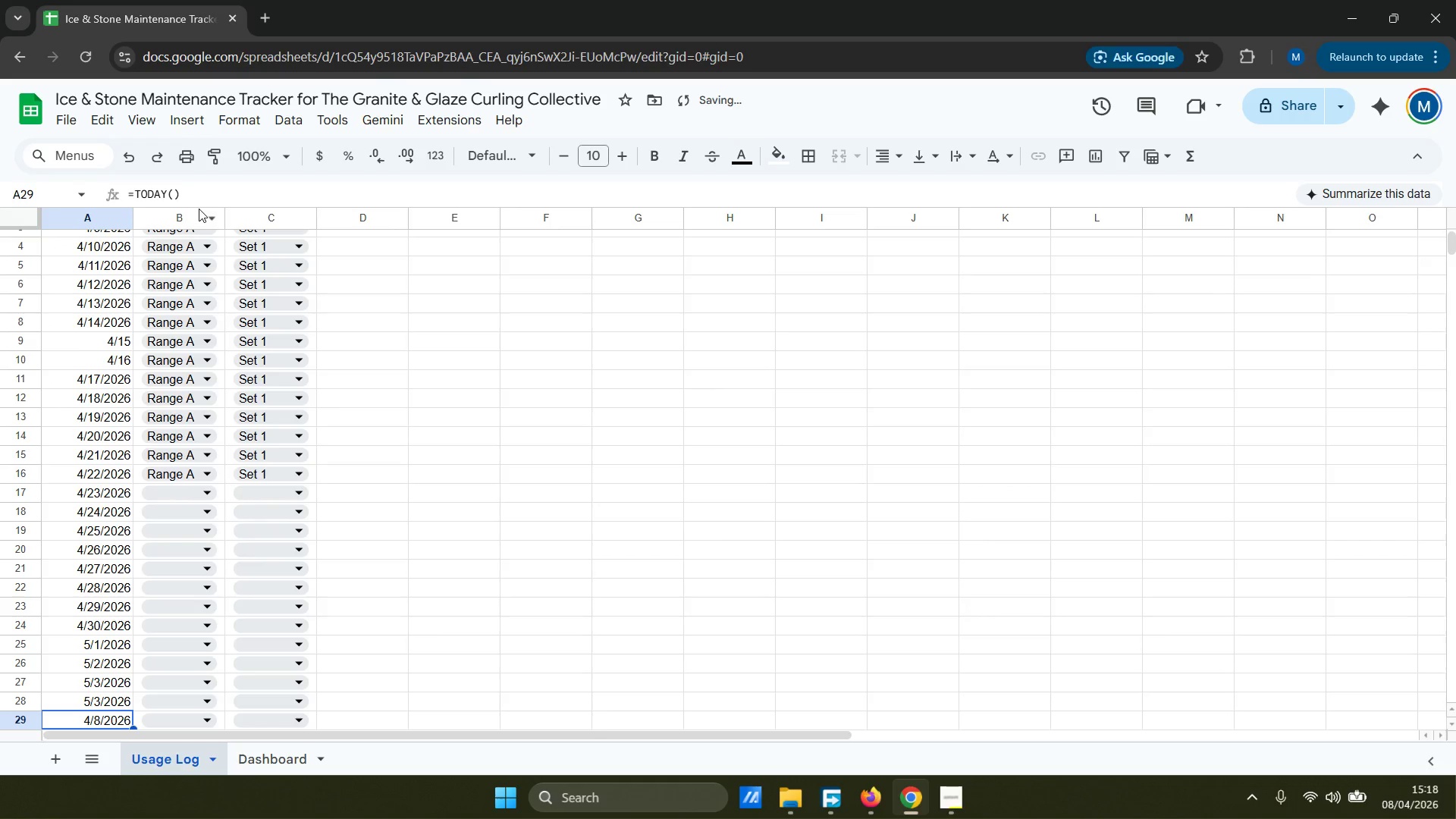 
key(5)
 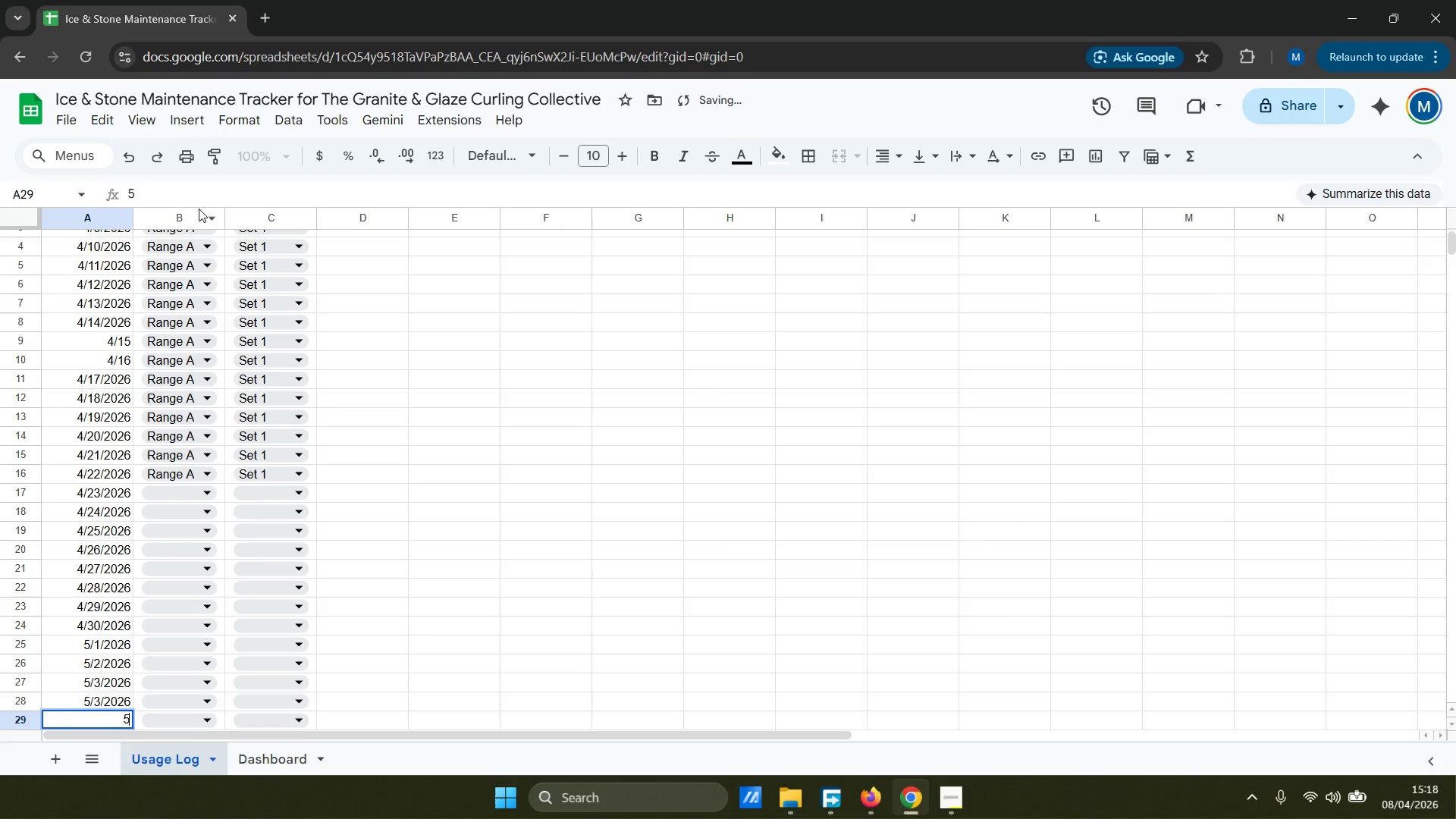 
key(Slash)
 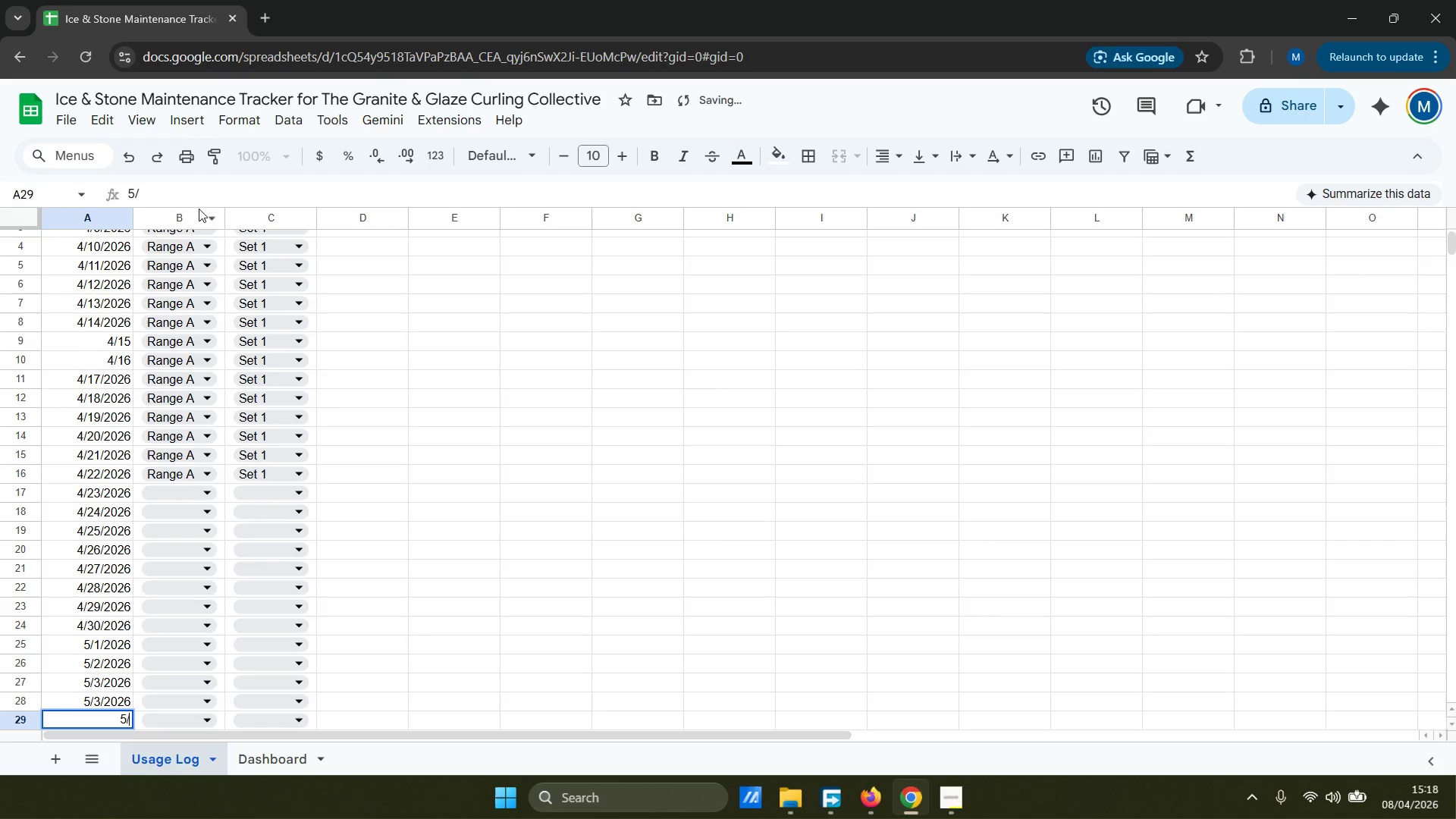 
key(4)
 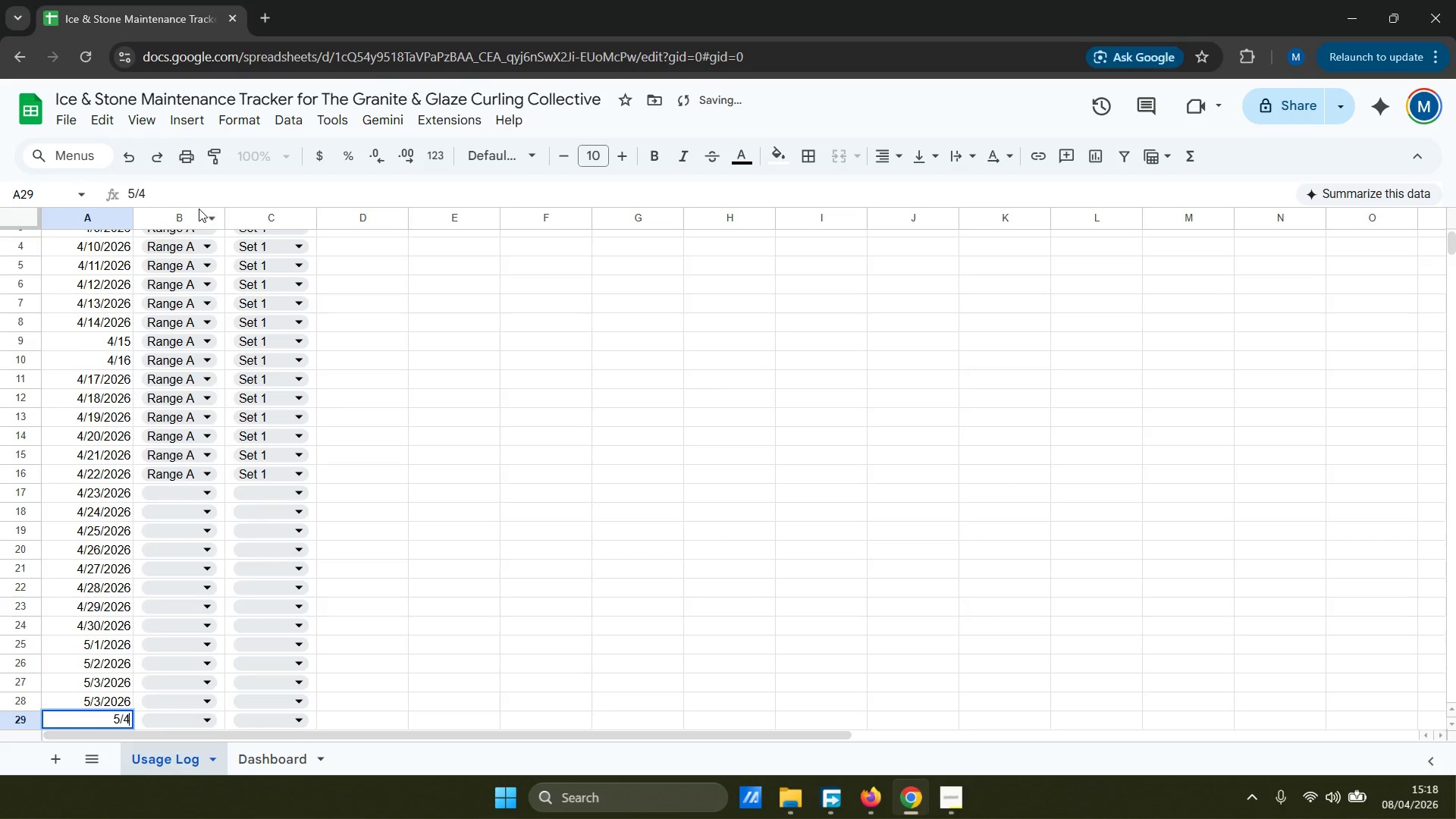 
key(Enter)
 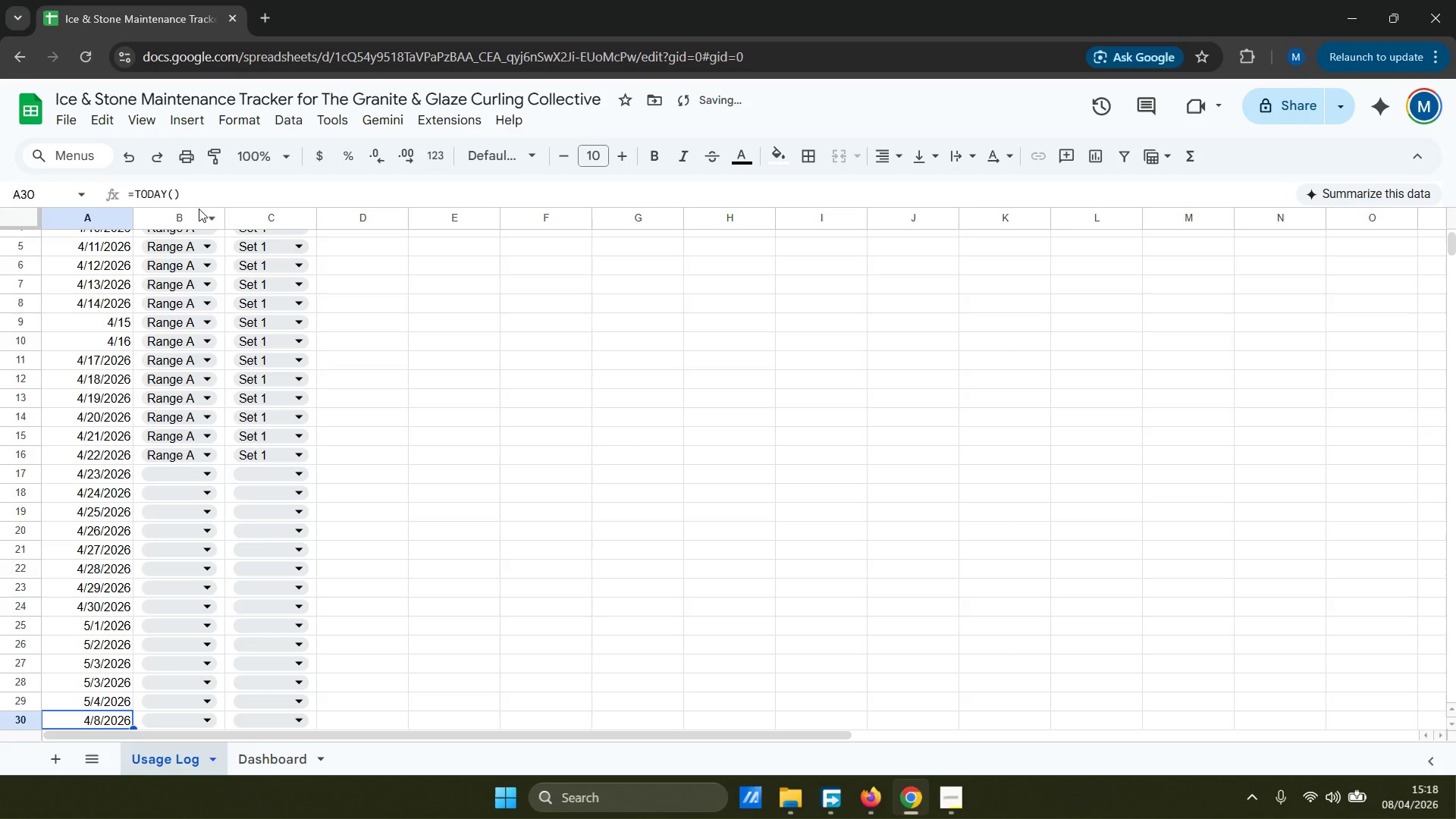 
key(5)
 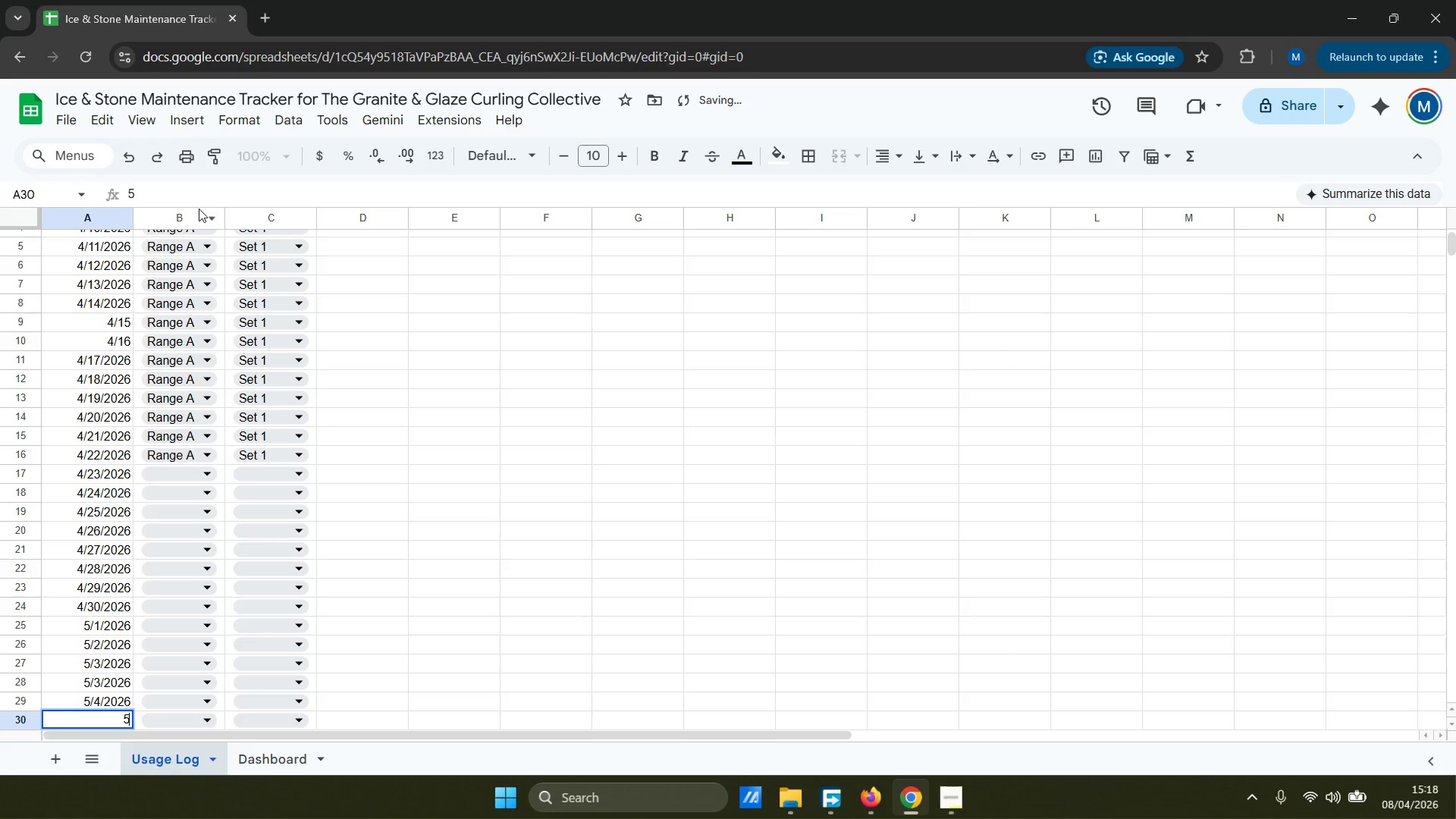 
key(Slash)
 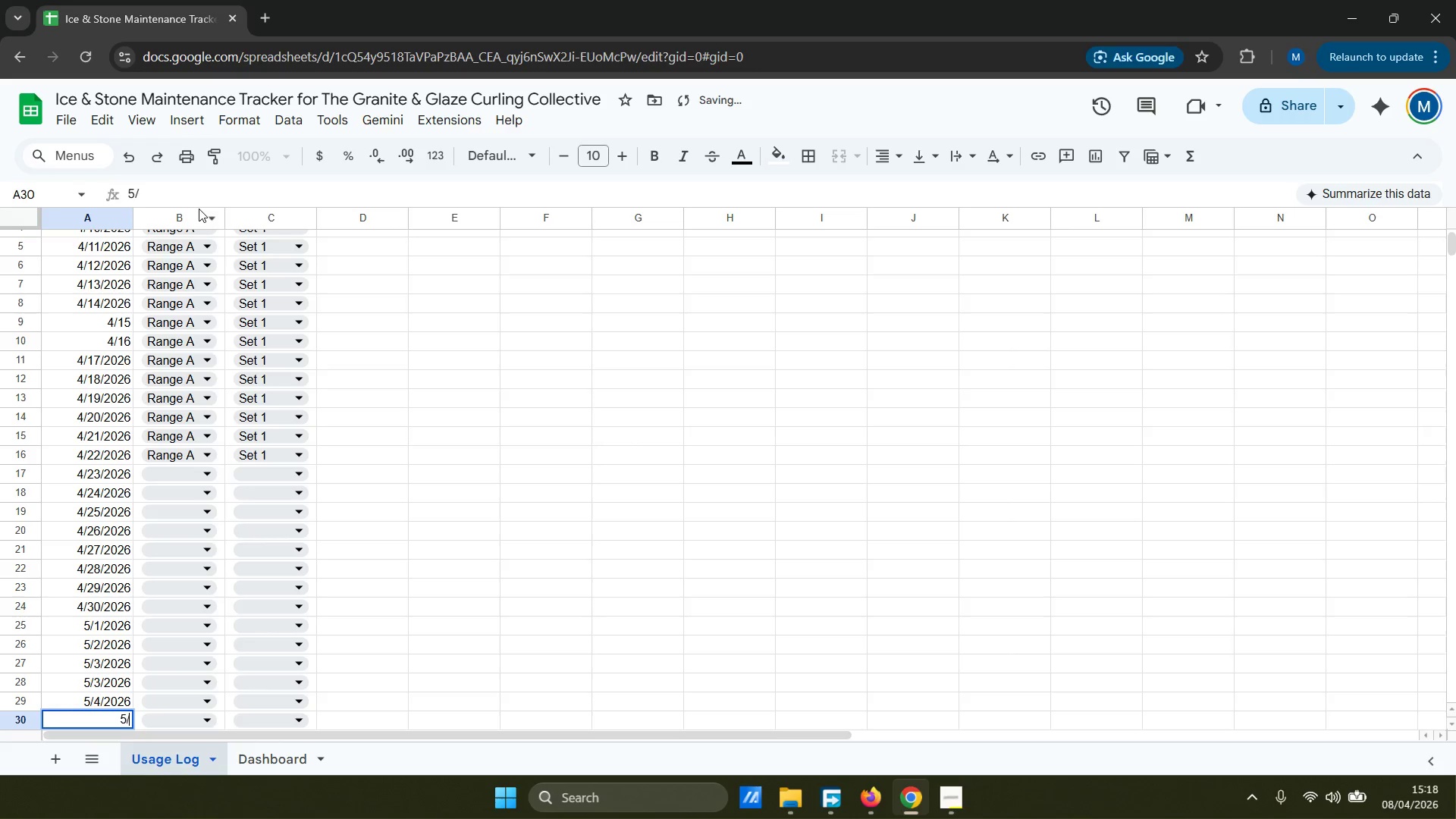 
key(5)
 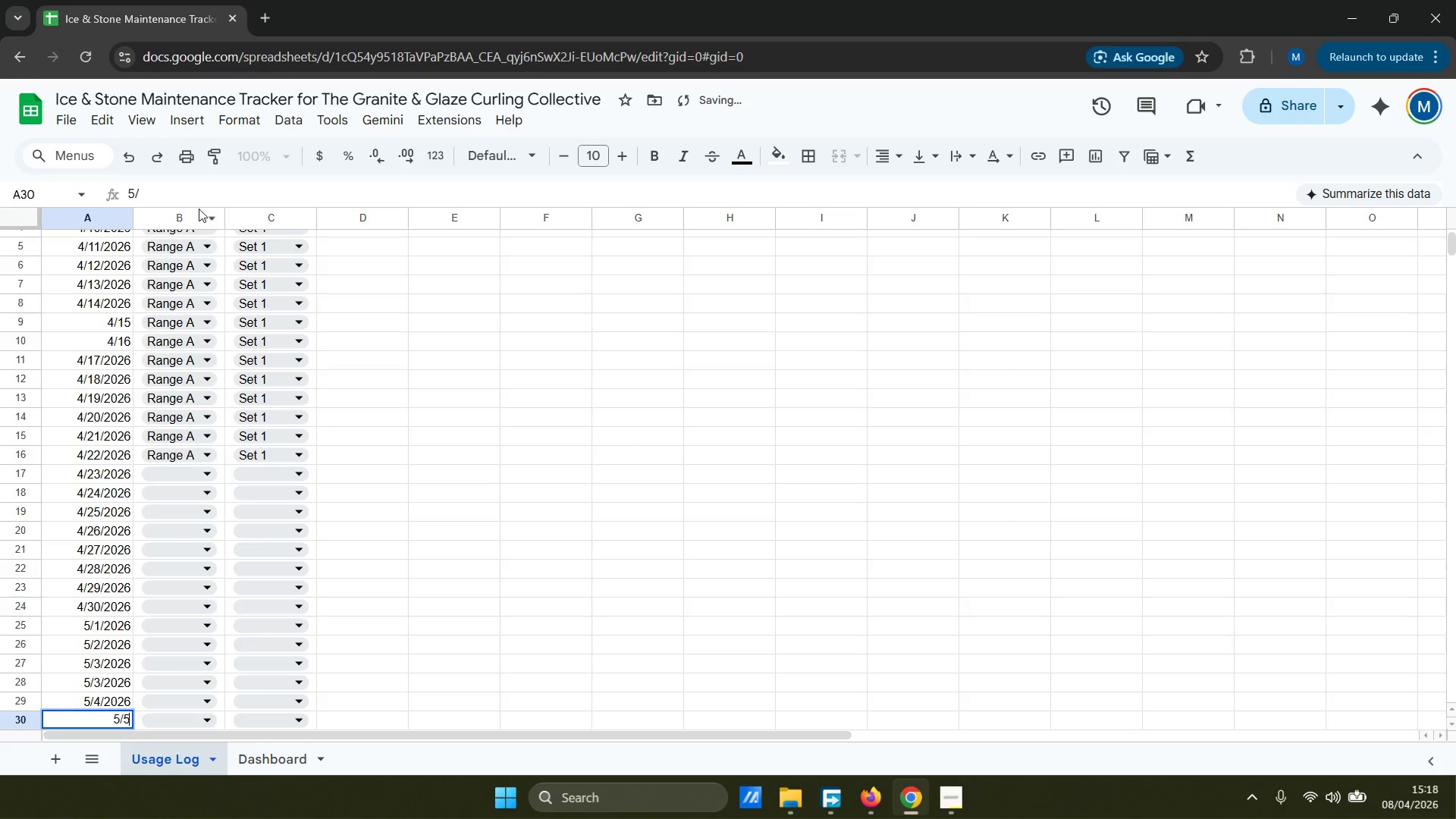 
key(Enter)
 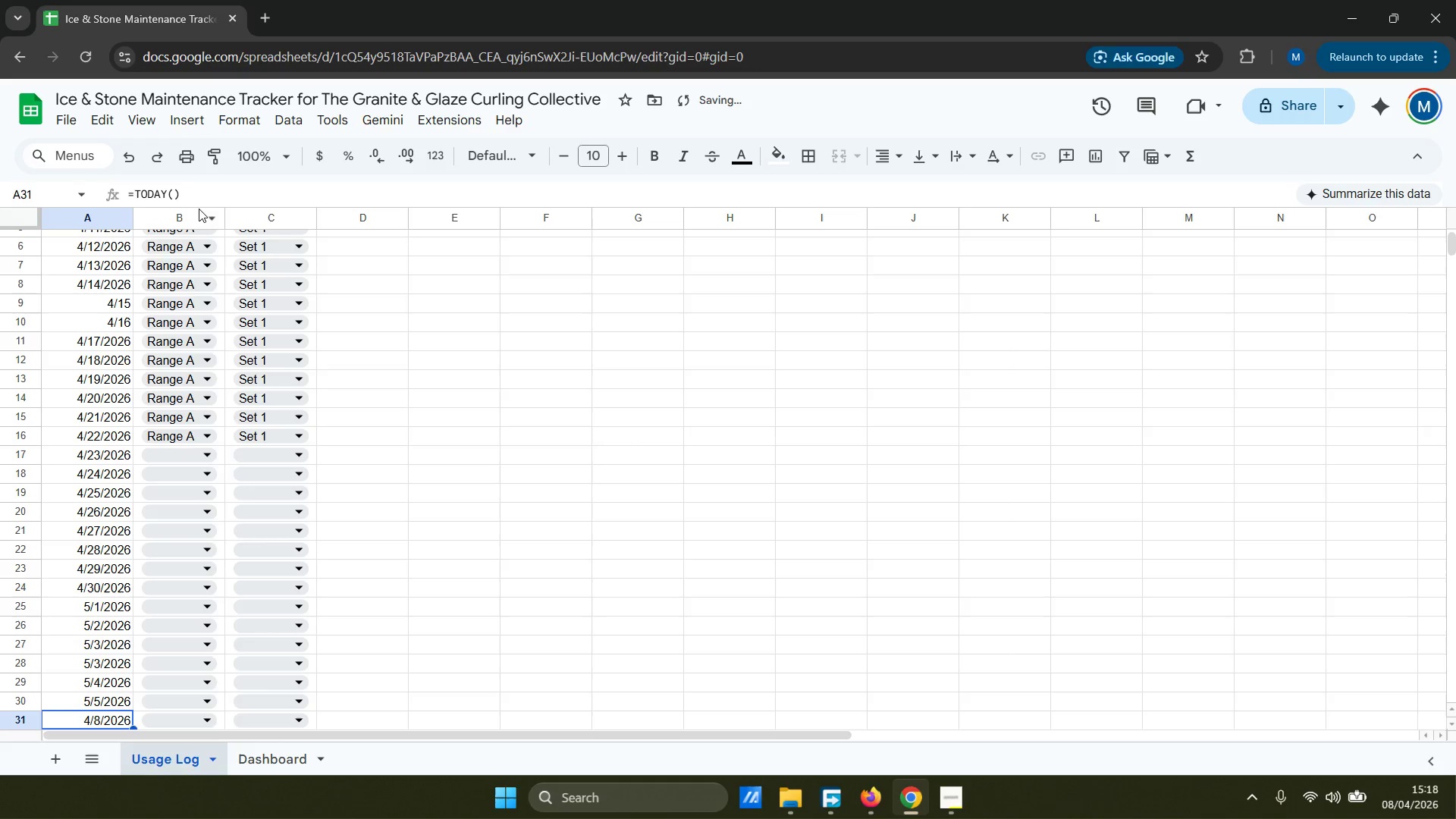 
key(5)
 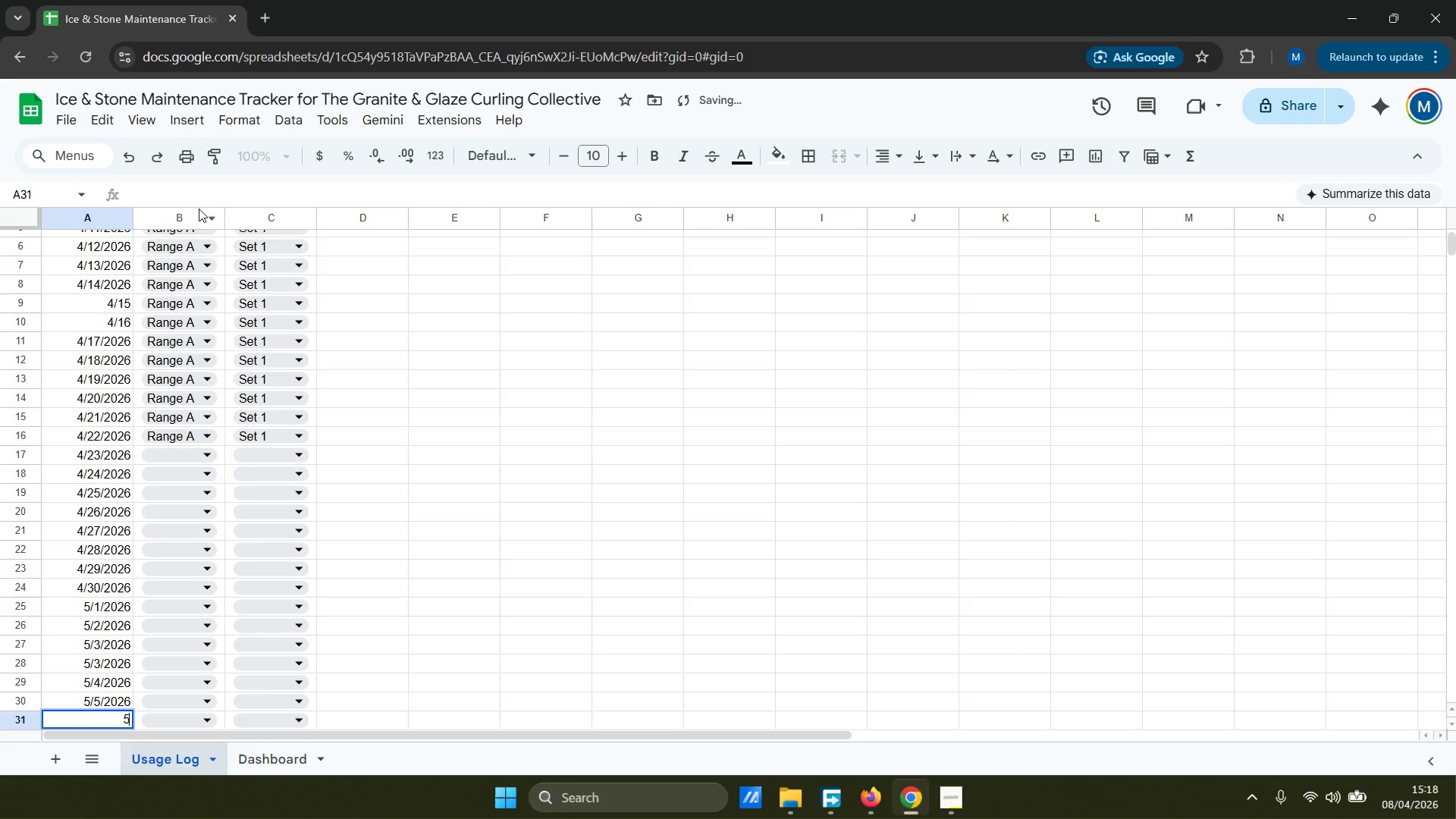 
key(Slash)
 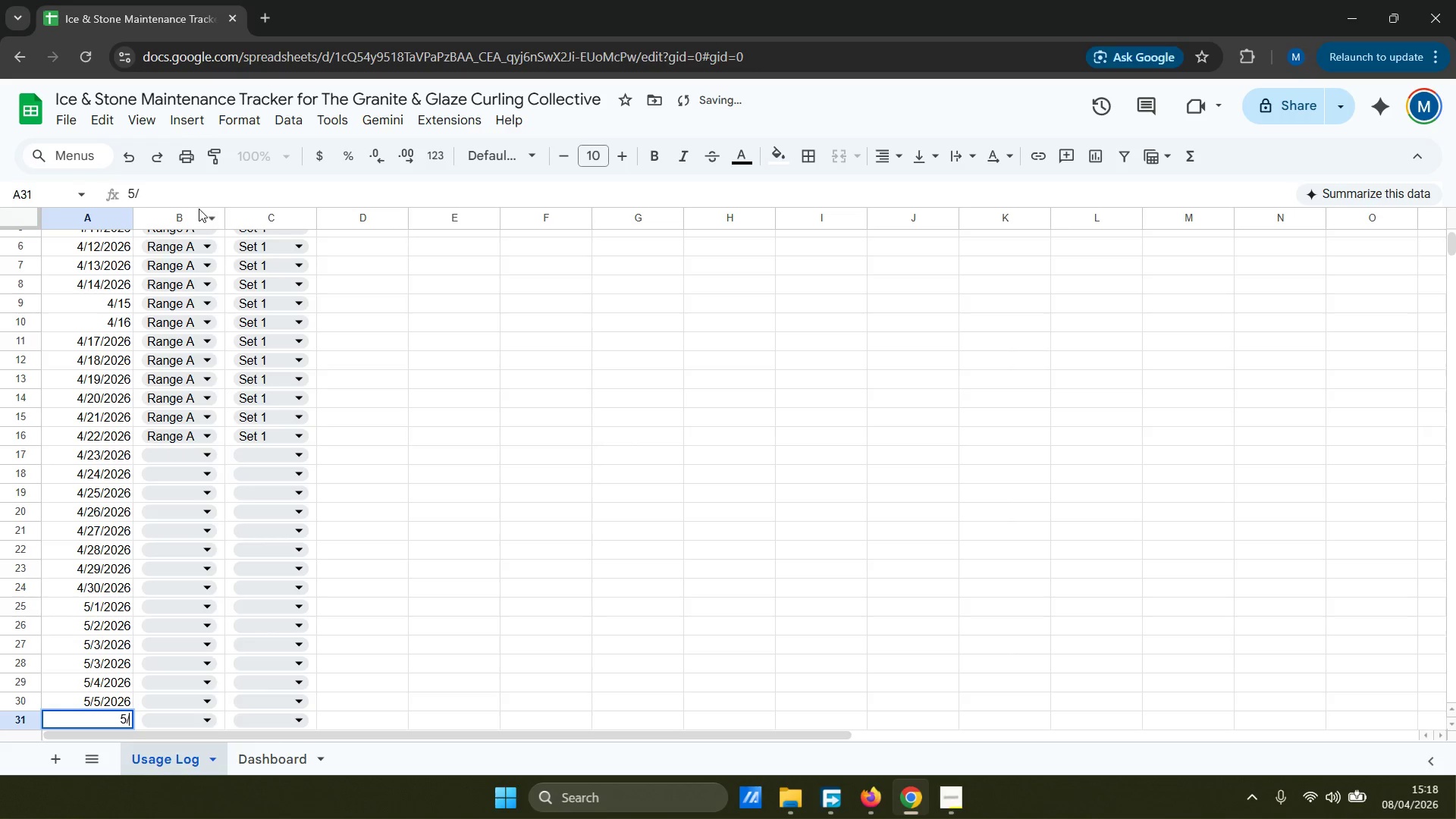 
key(6)
 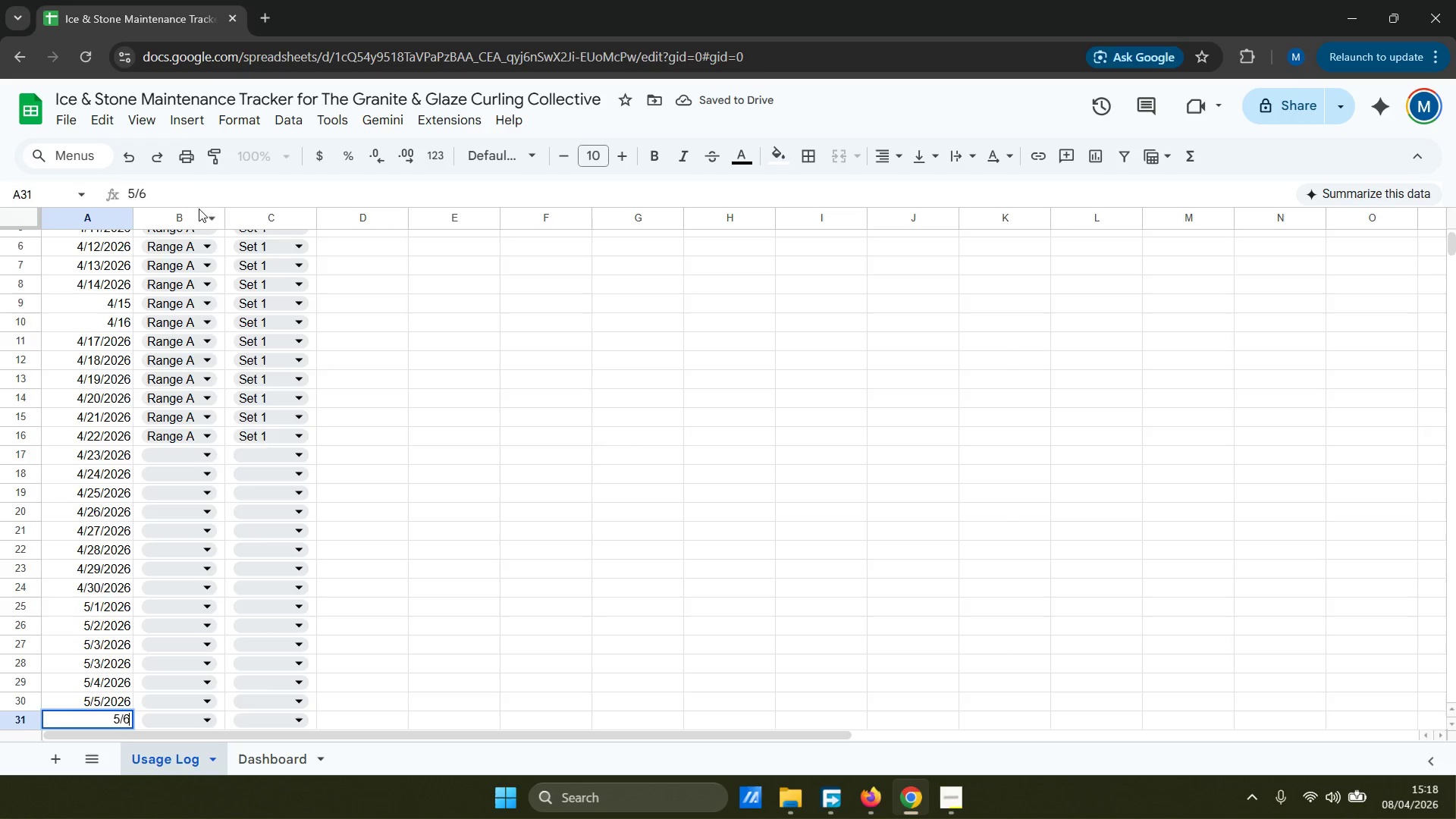 
key(Enter)
 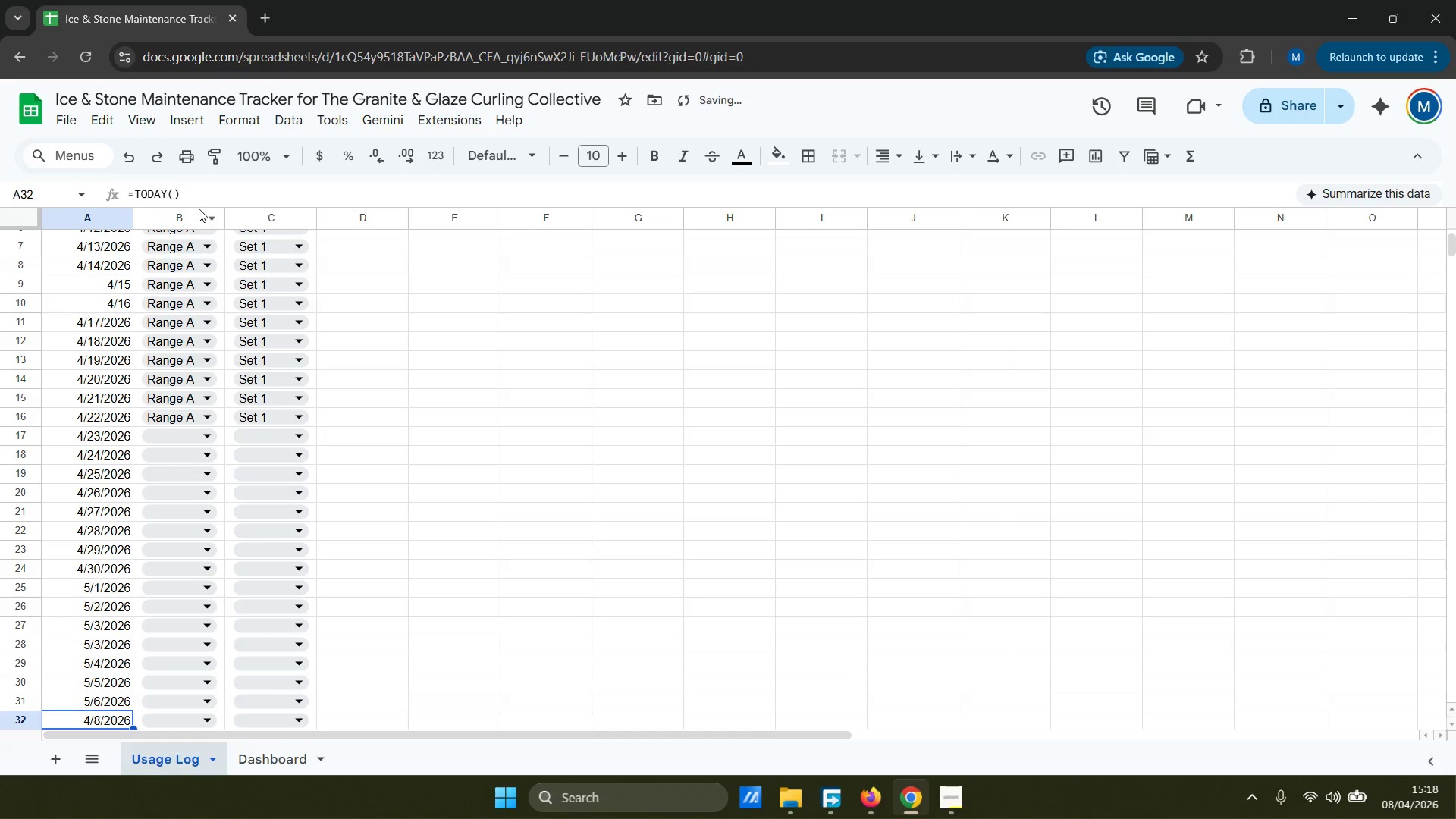 
key(5)
 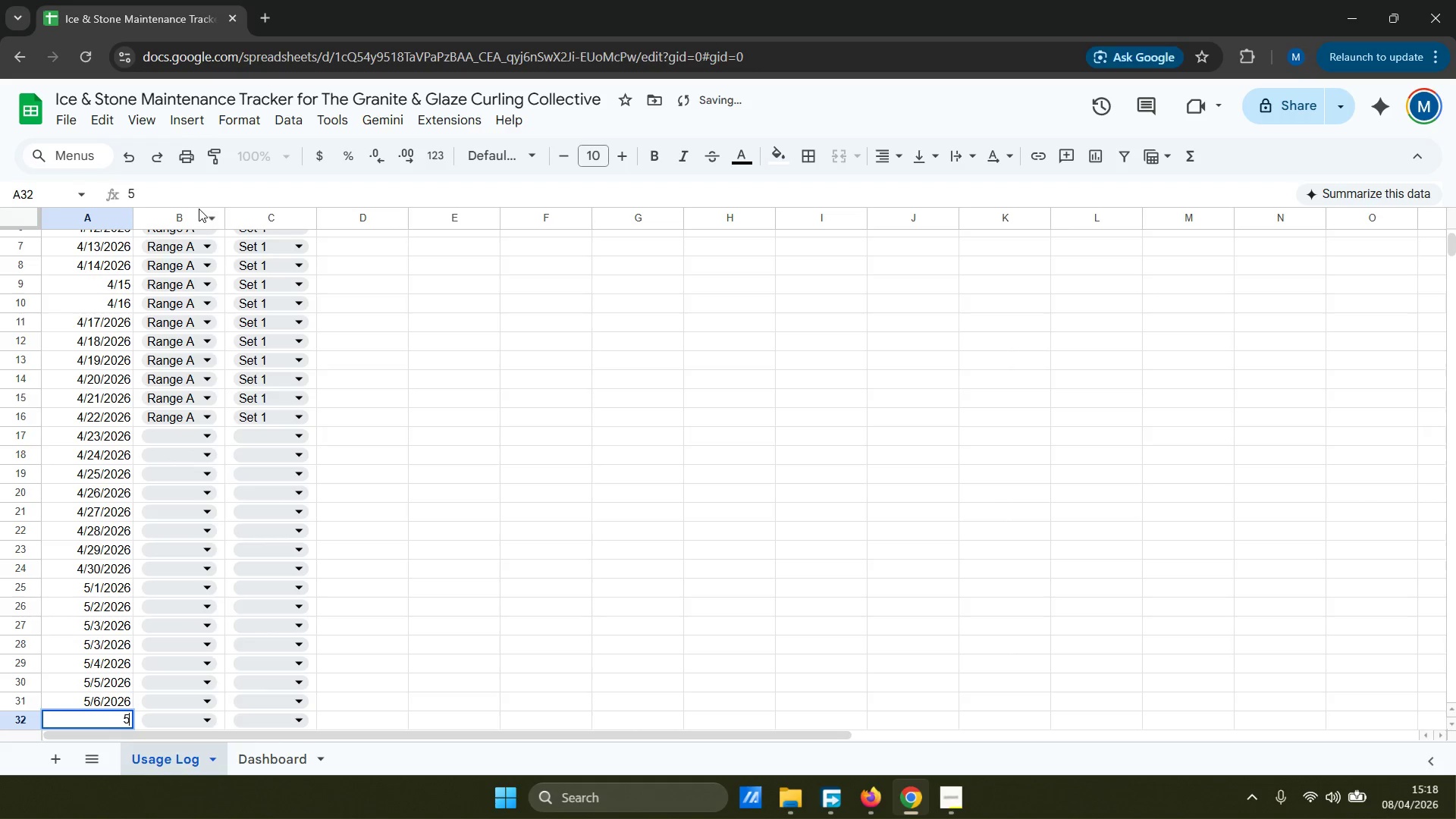 
key(Slash)
 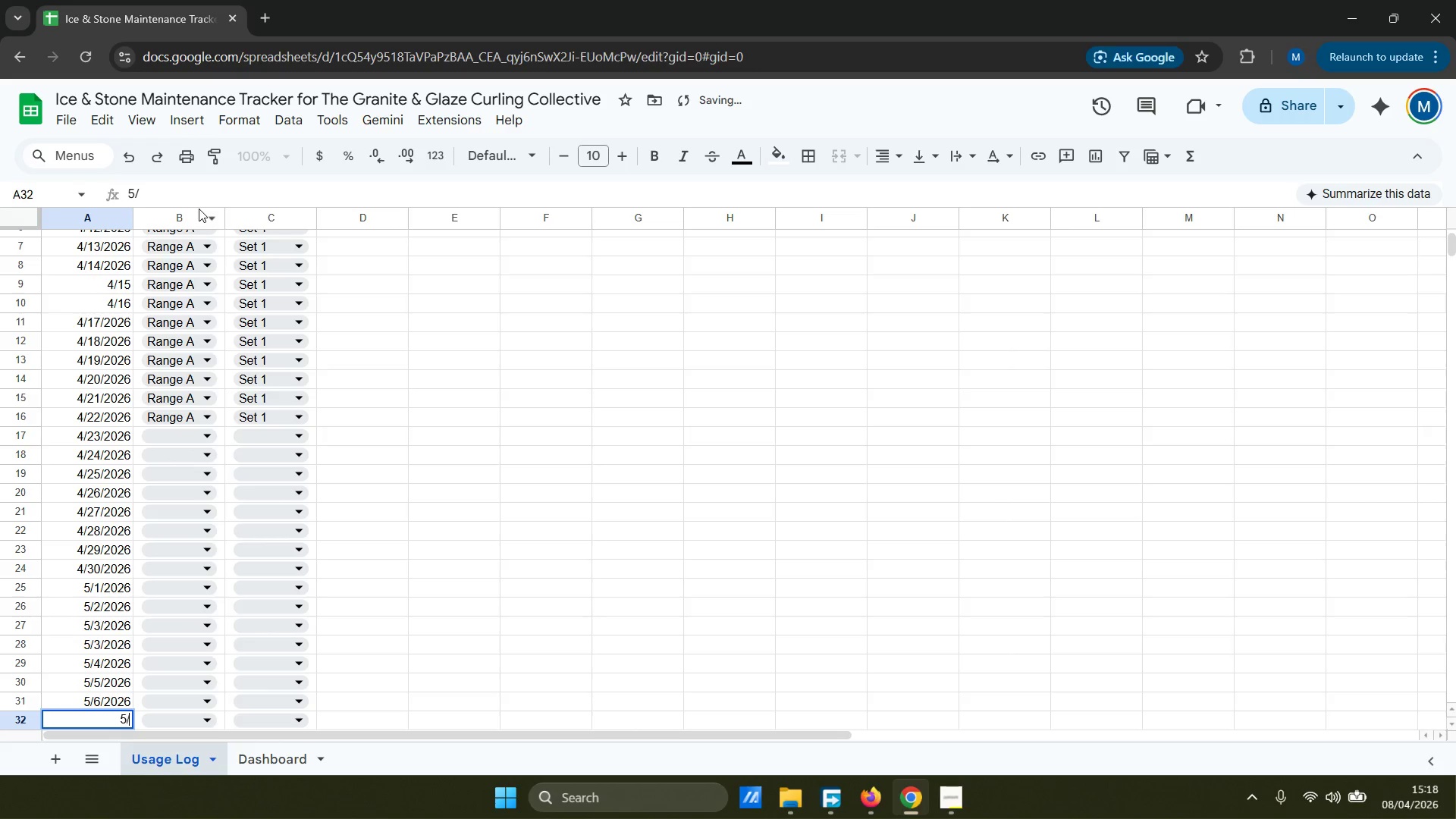 
key(7)
 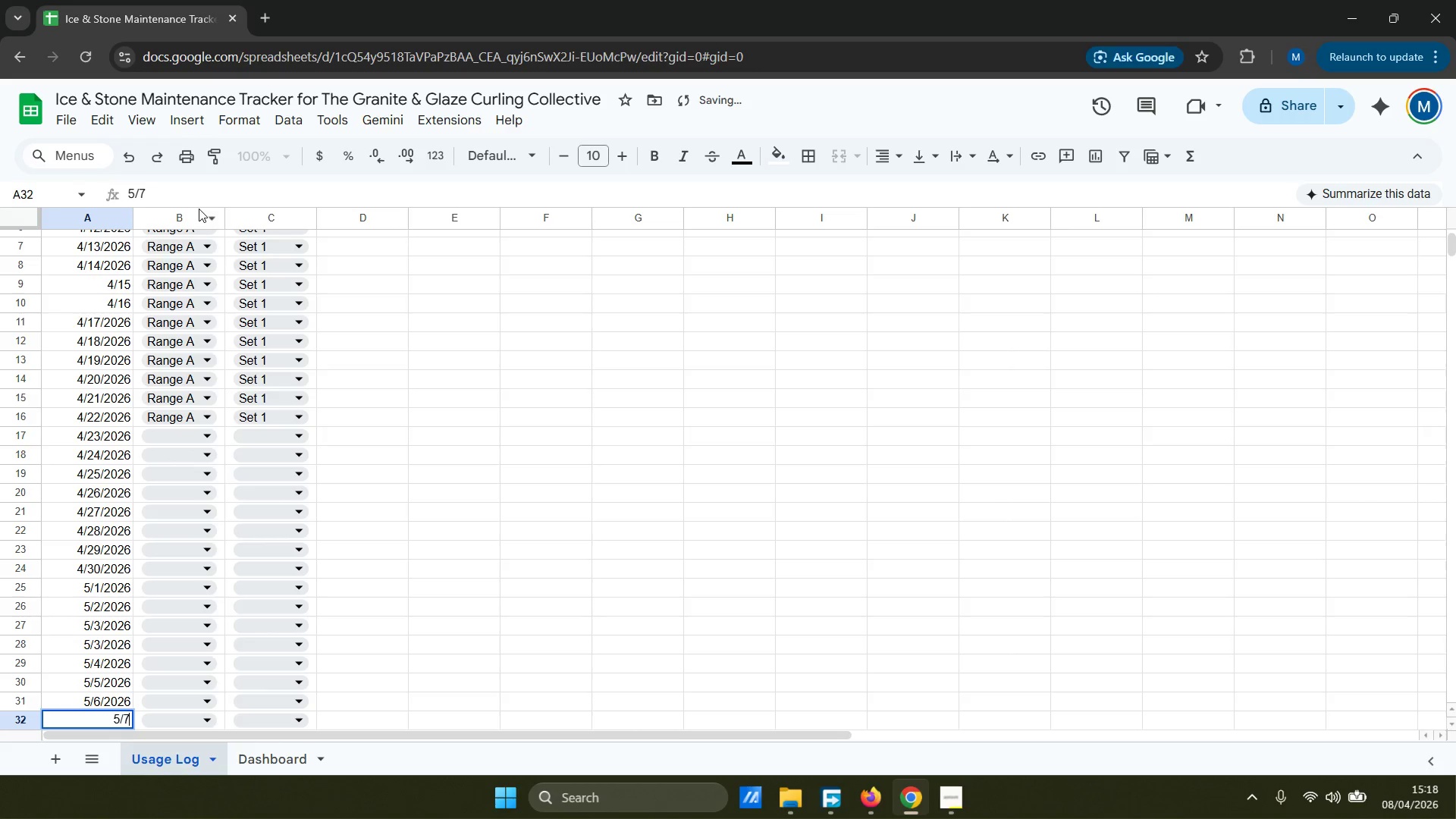 
key(Enter)
 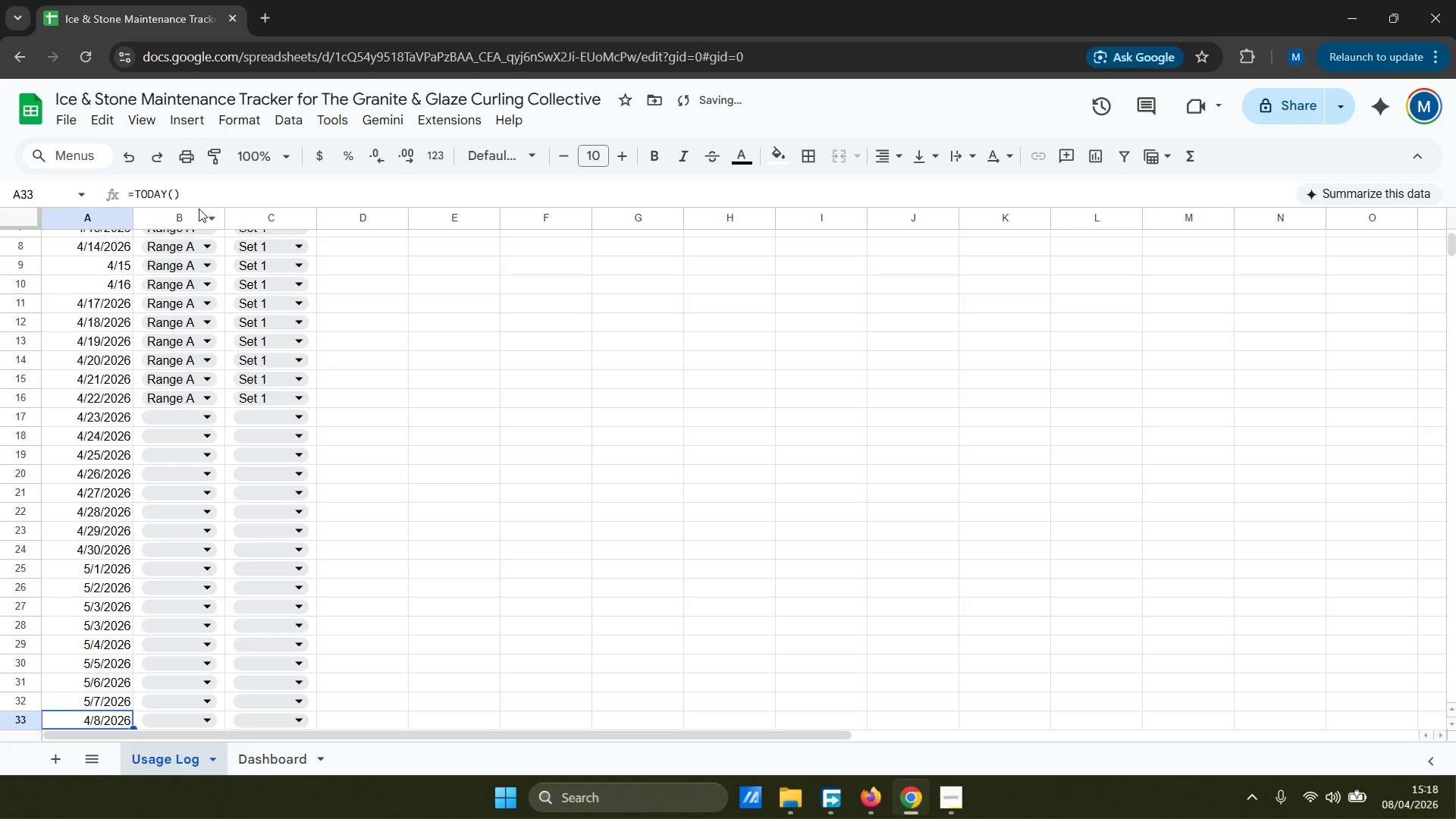 
key(5)
 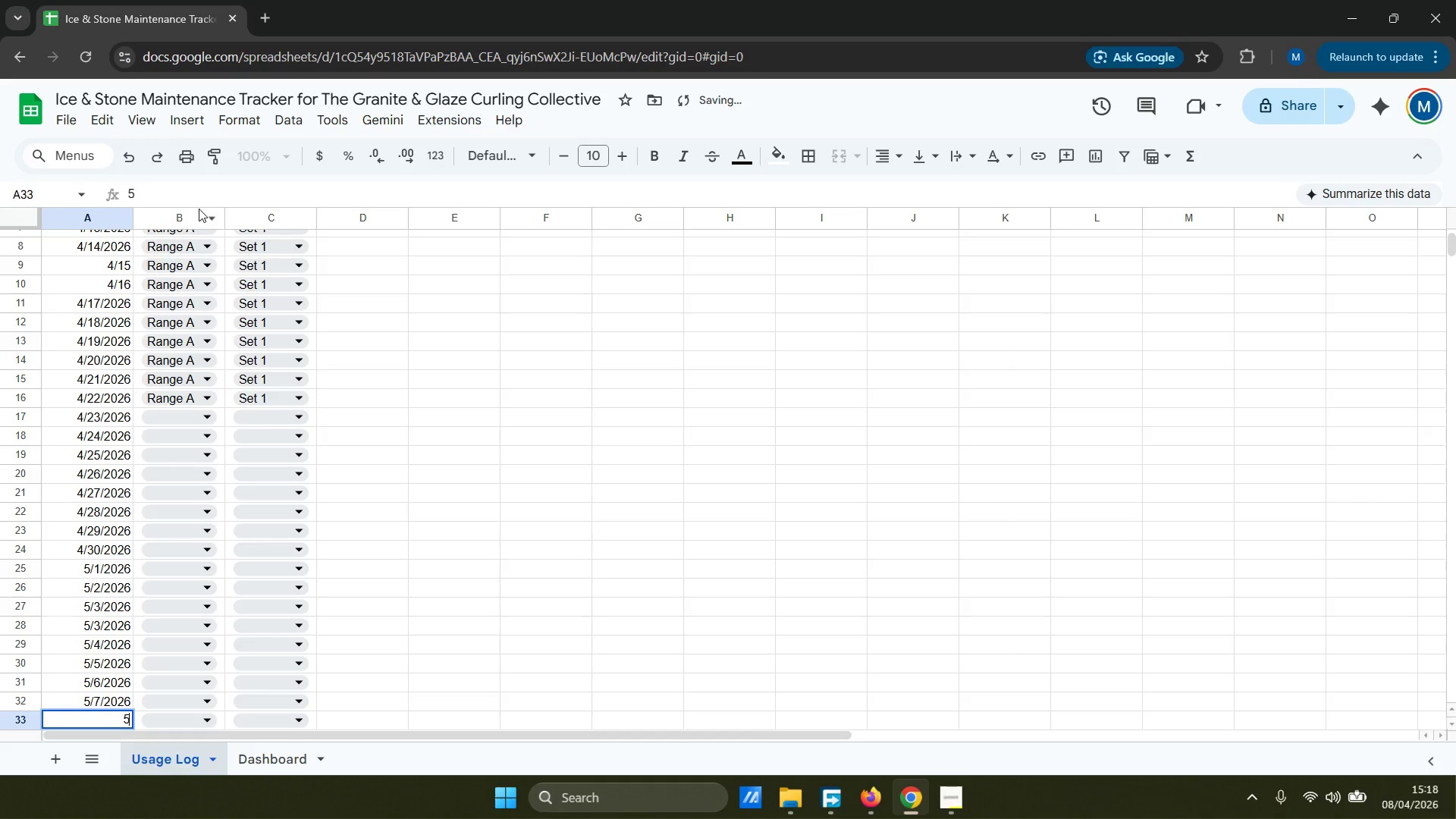 
key(Slash)
 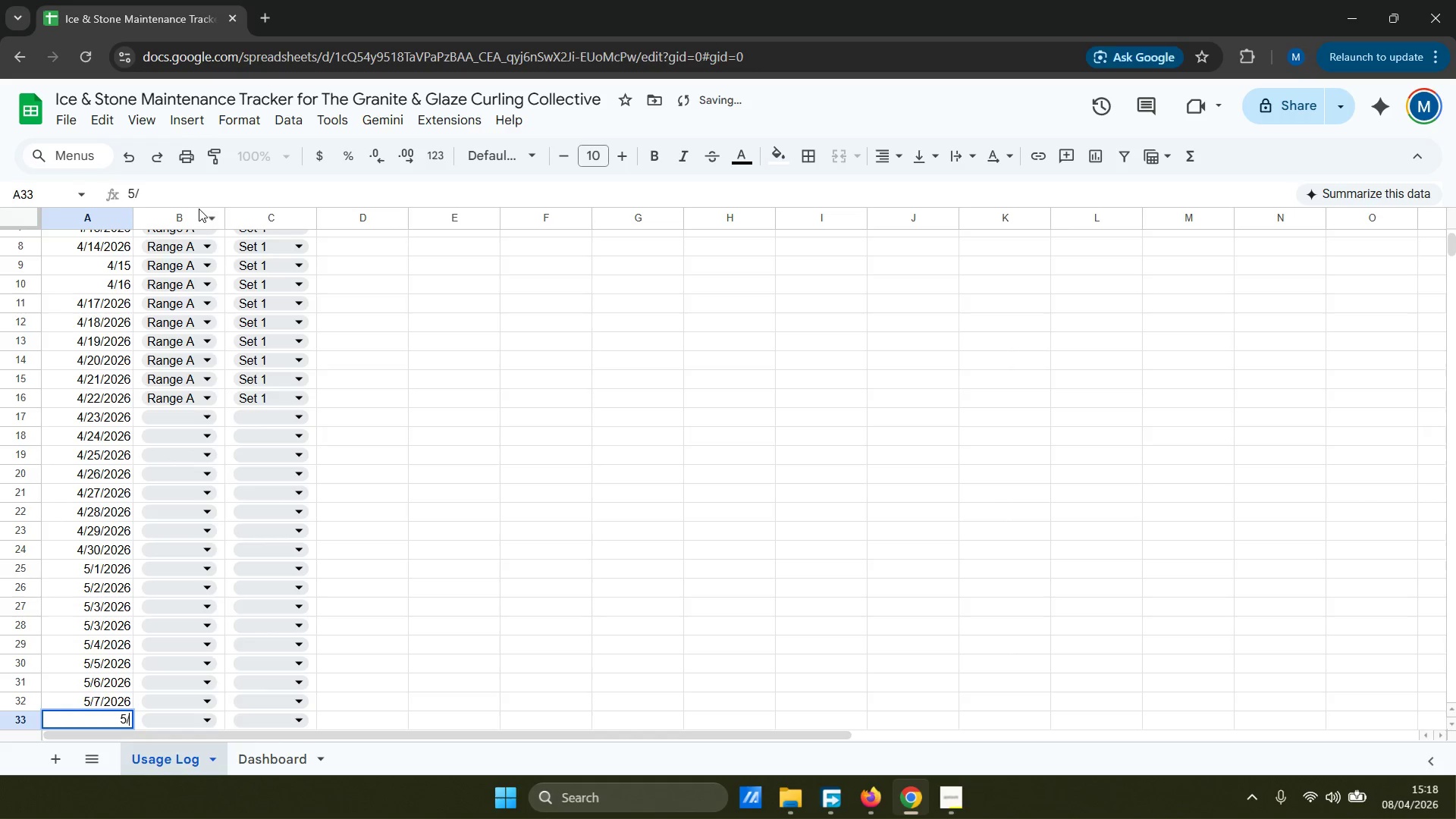 
key(8)
 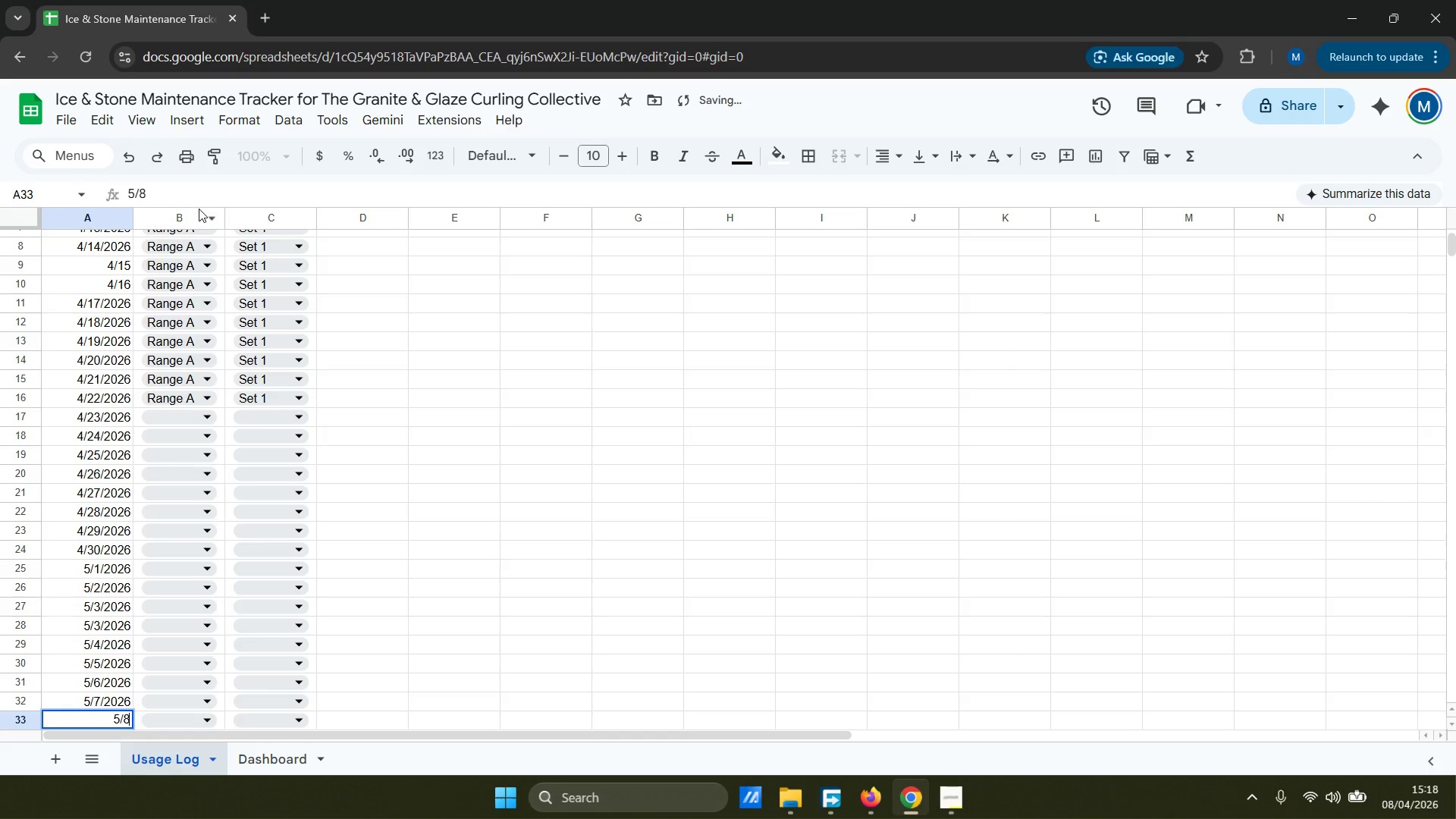 
key(Enter)
 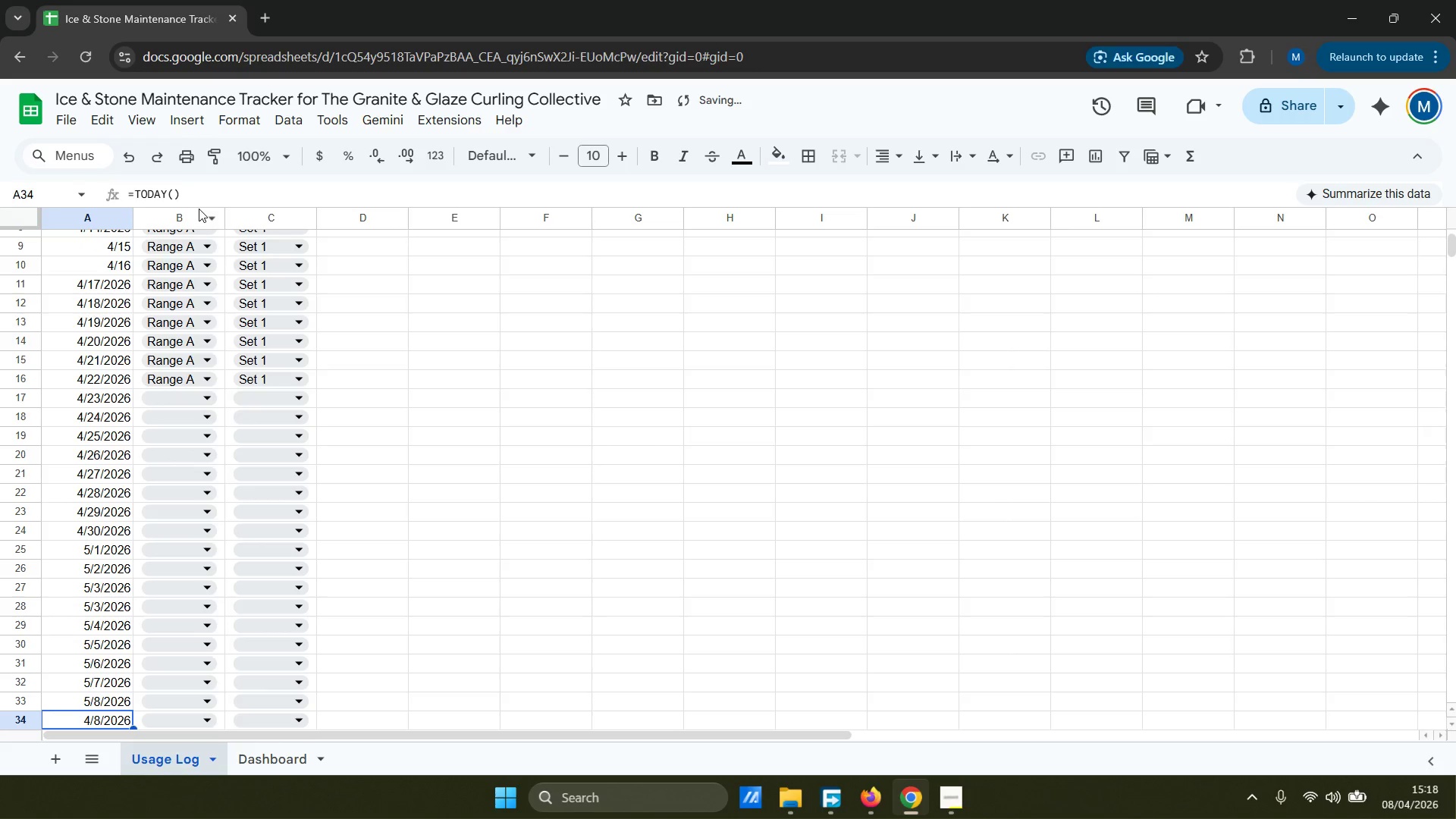 
key(5)
 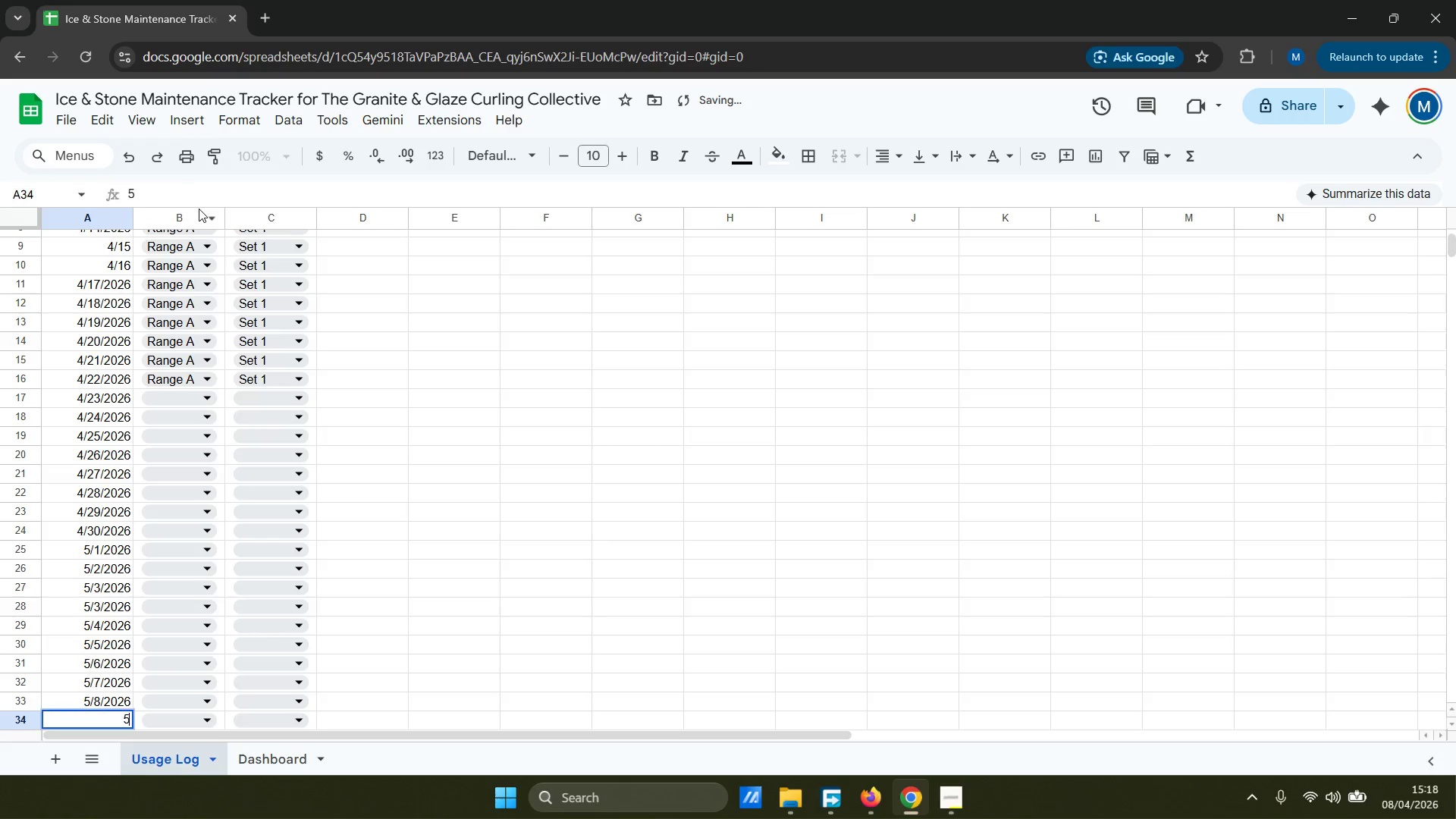 
key(Slash)
 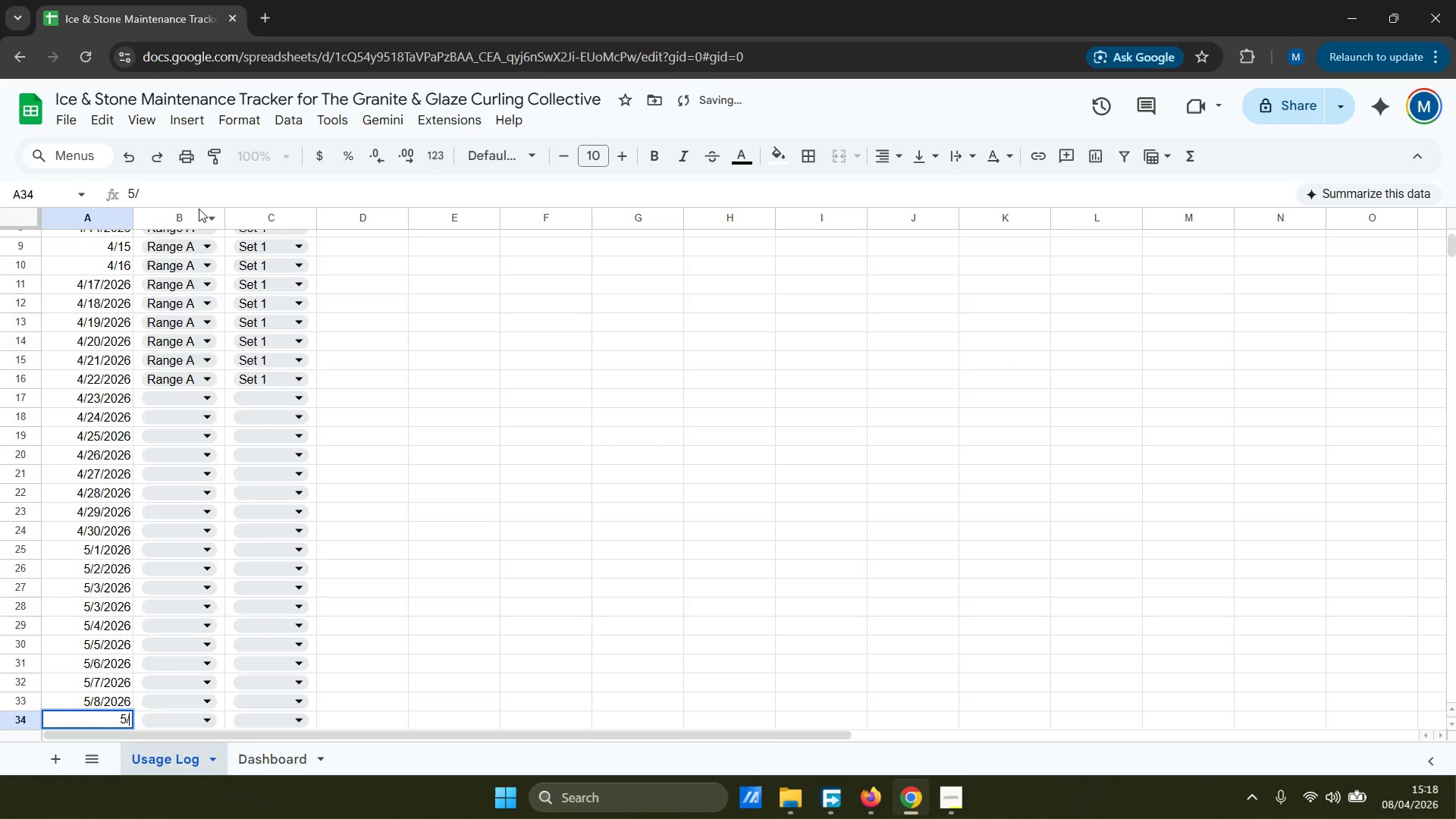 
key(9)
 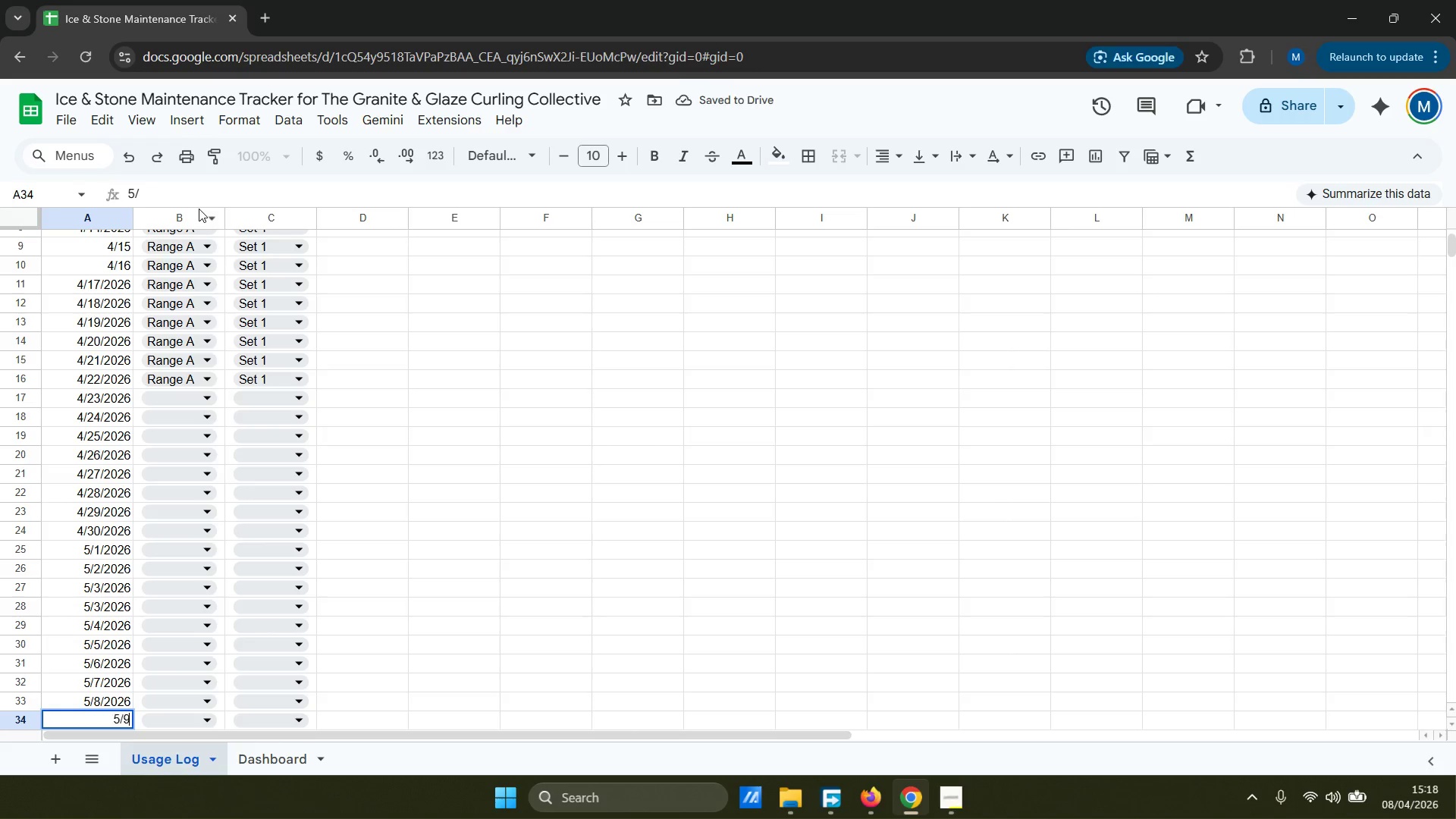 
key(Enter)
 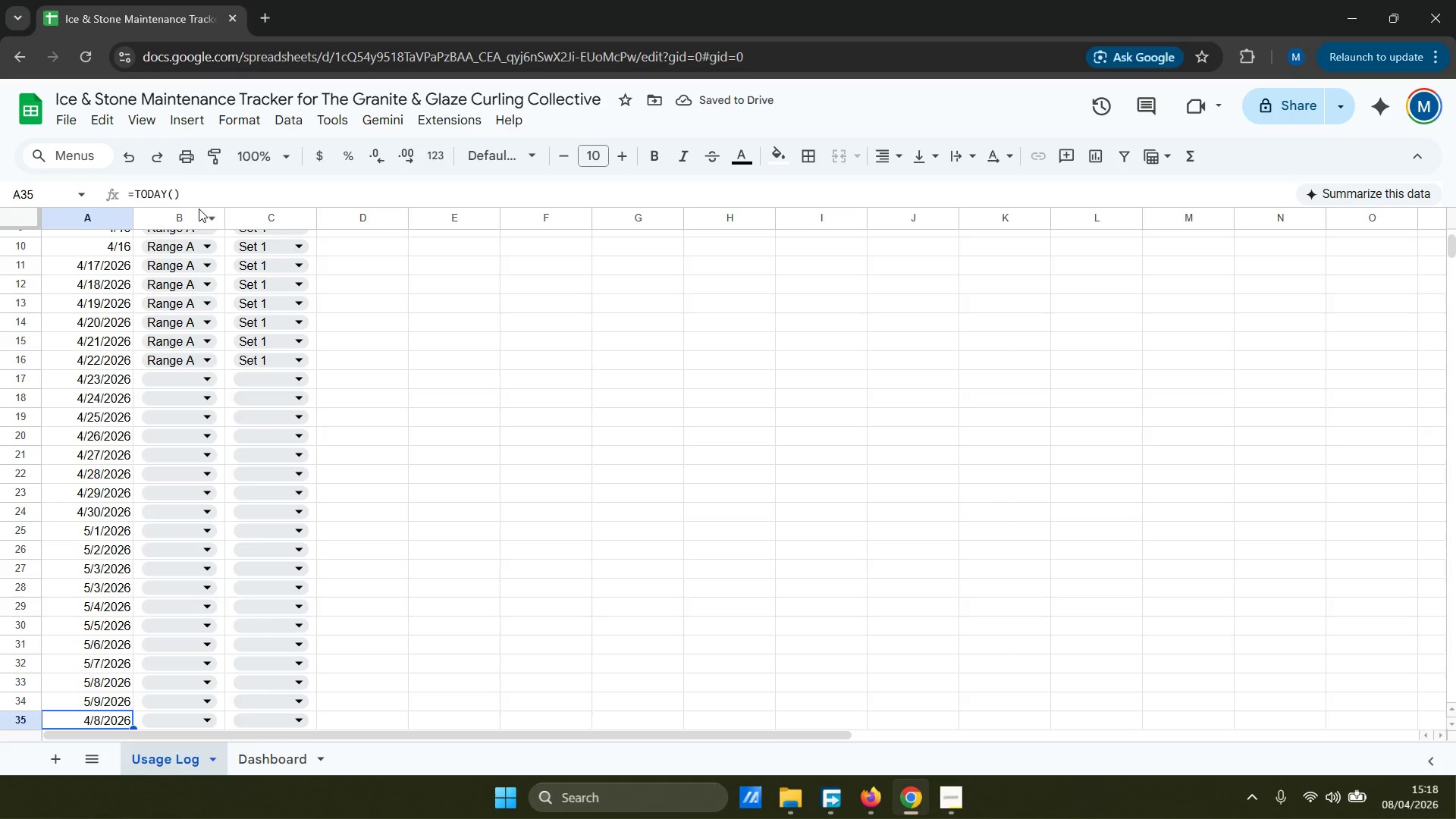 
type(5/10)
 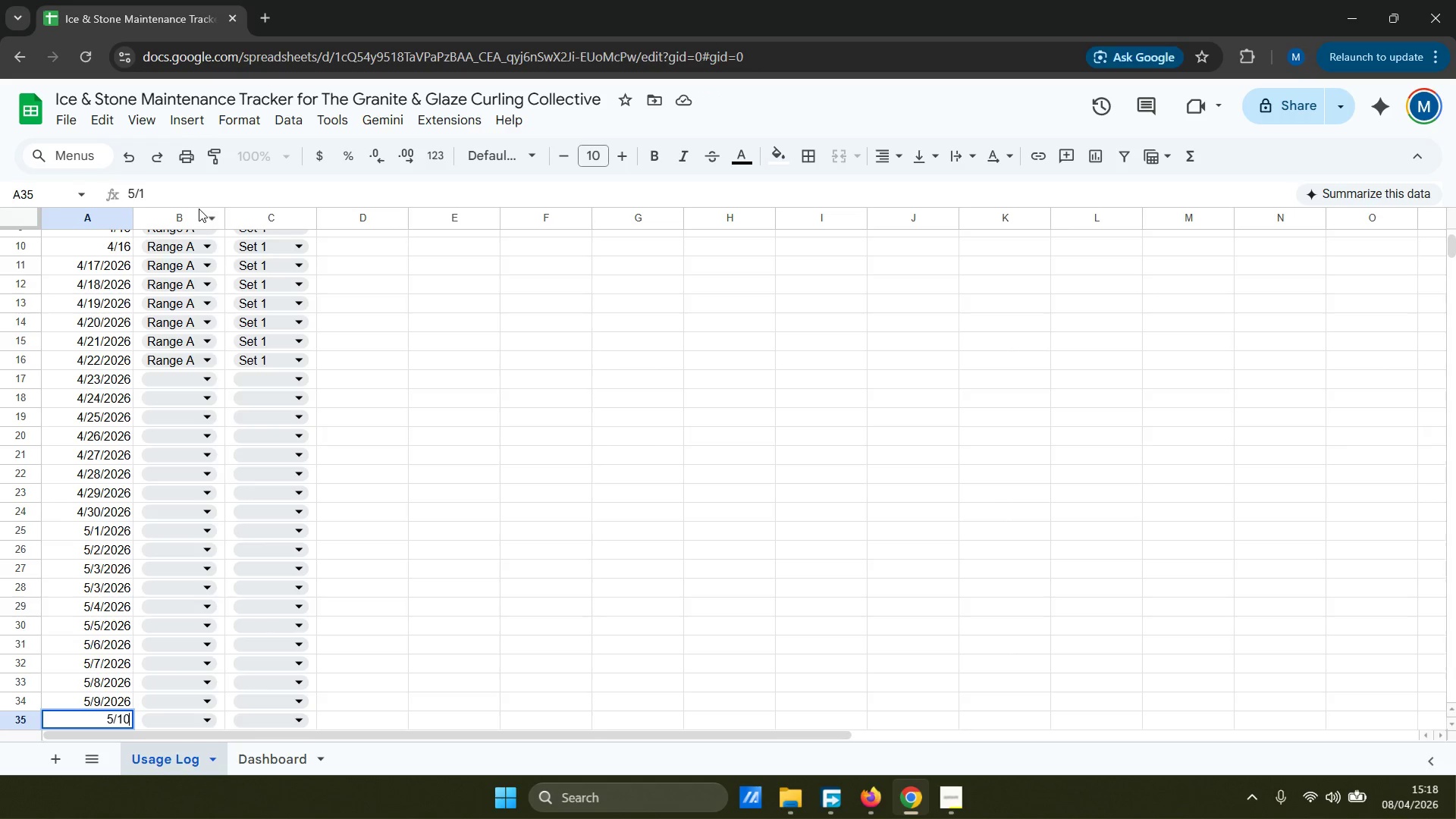 
key(Enter)
 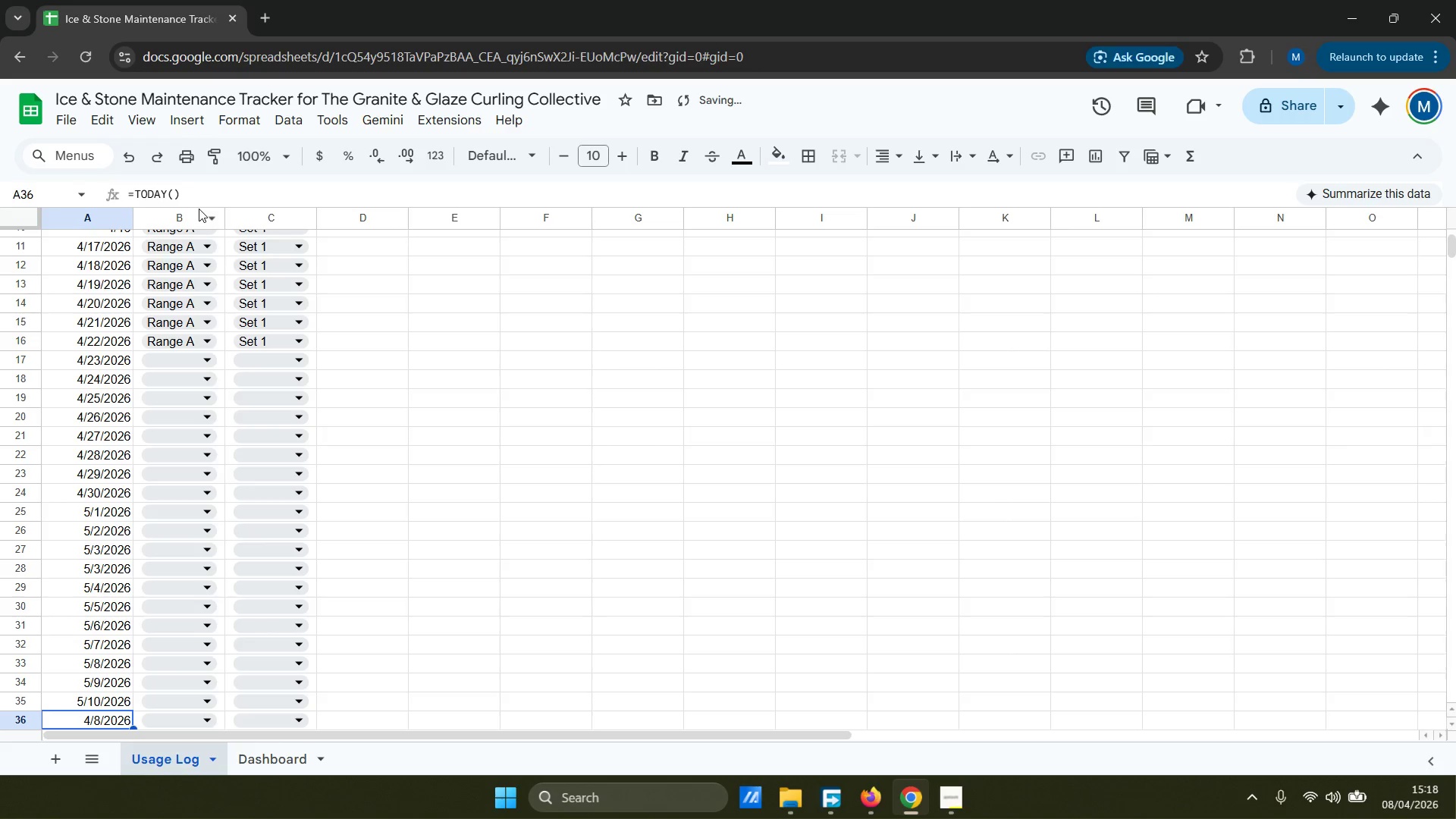 
type(5/11)
 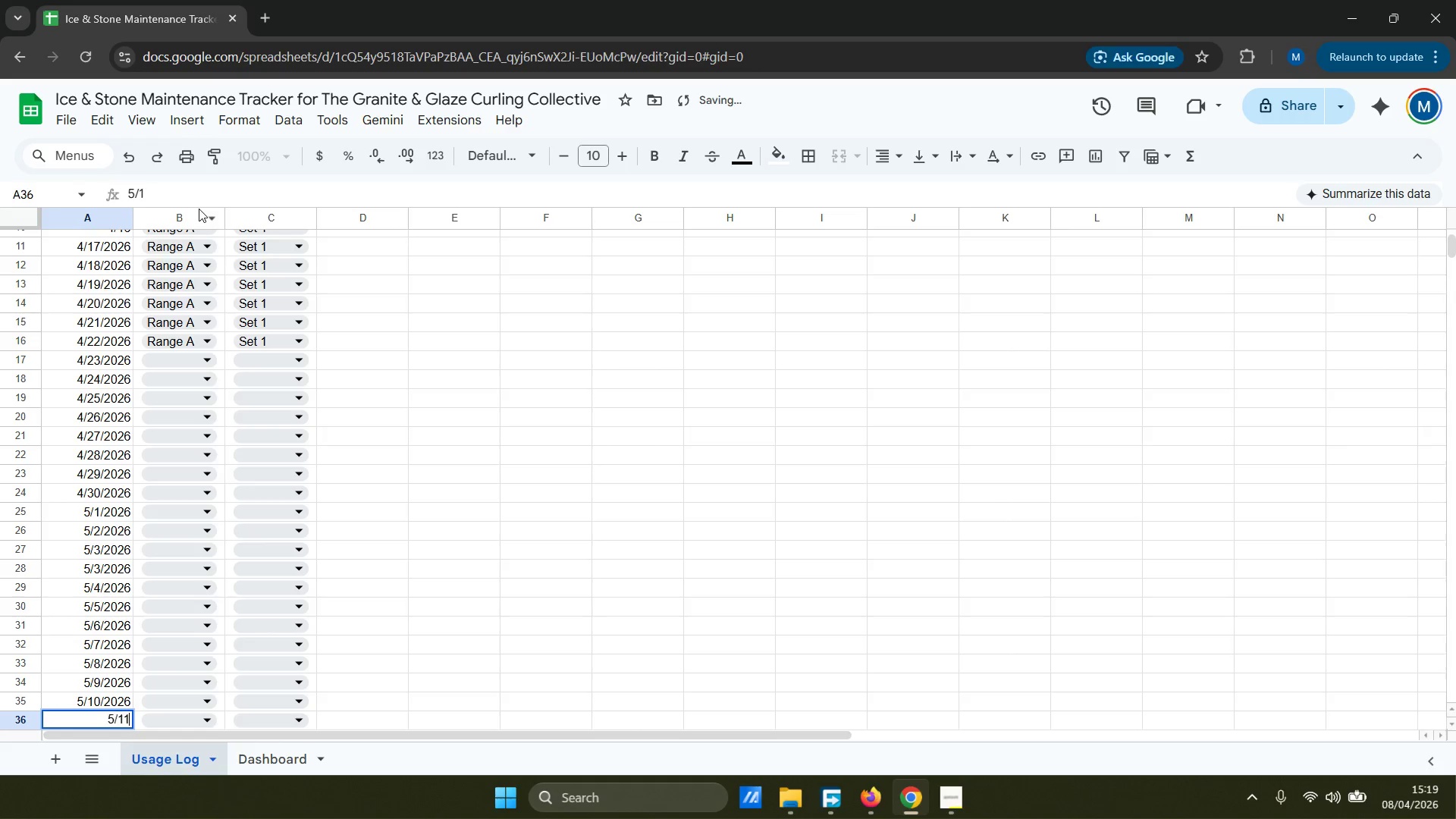 
key(Enter)
 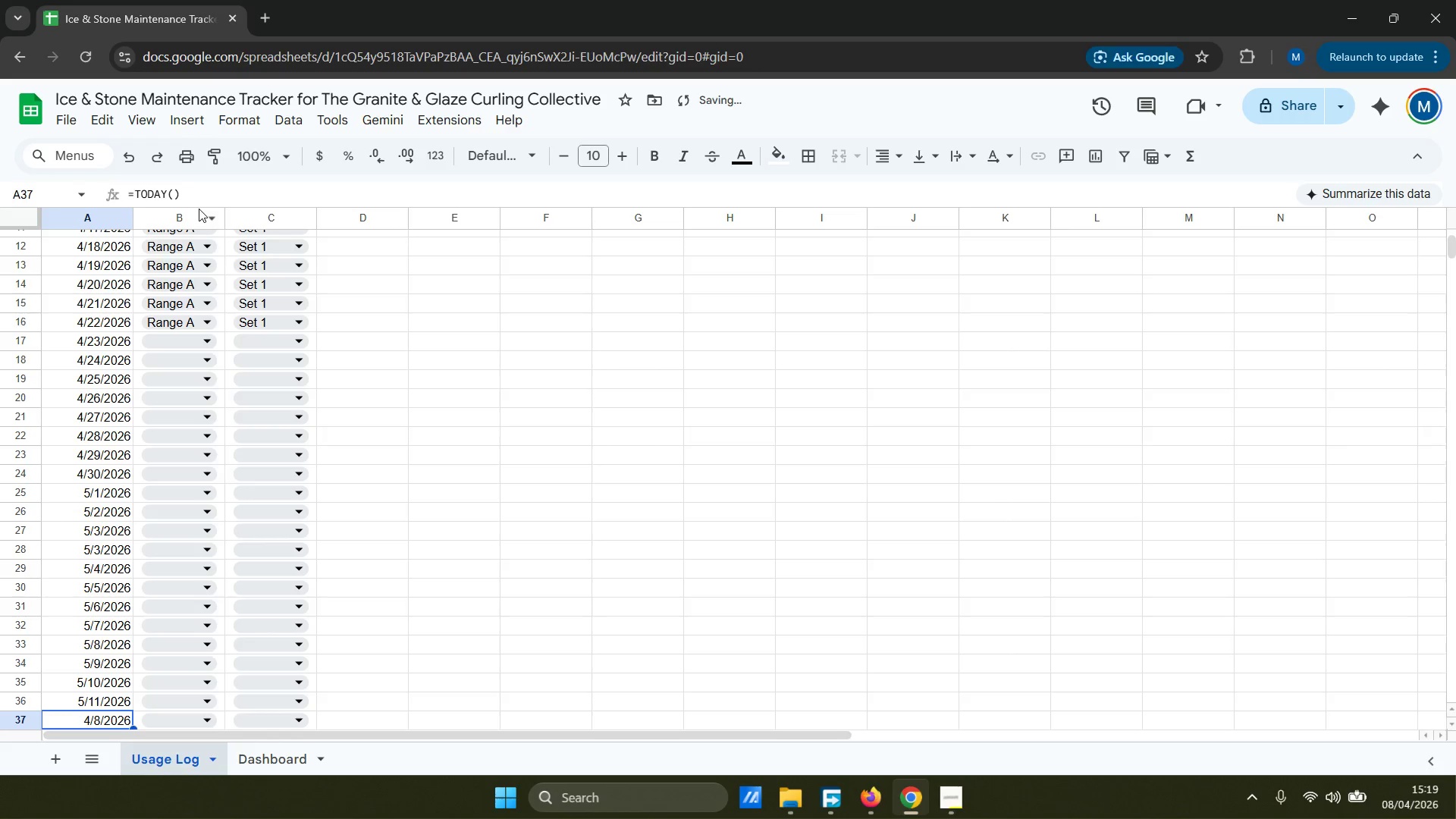 
key(5)
 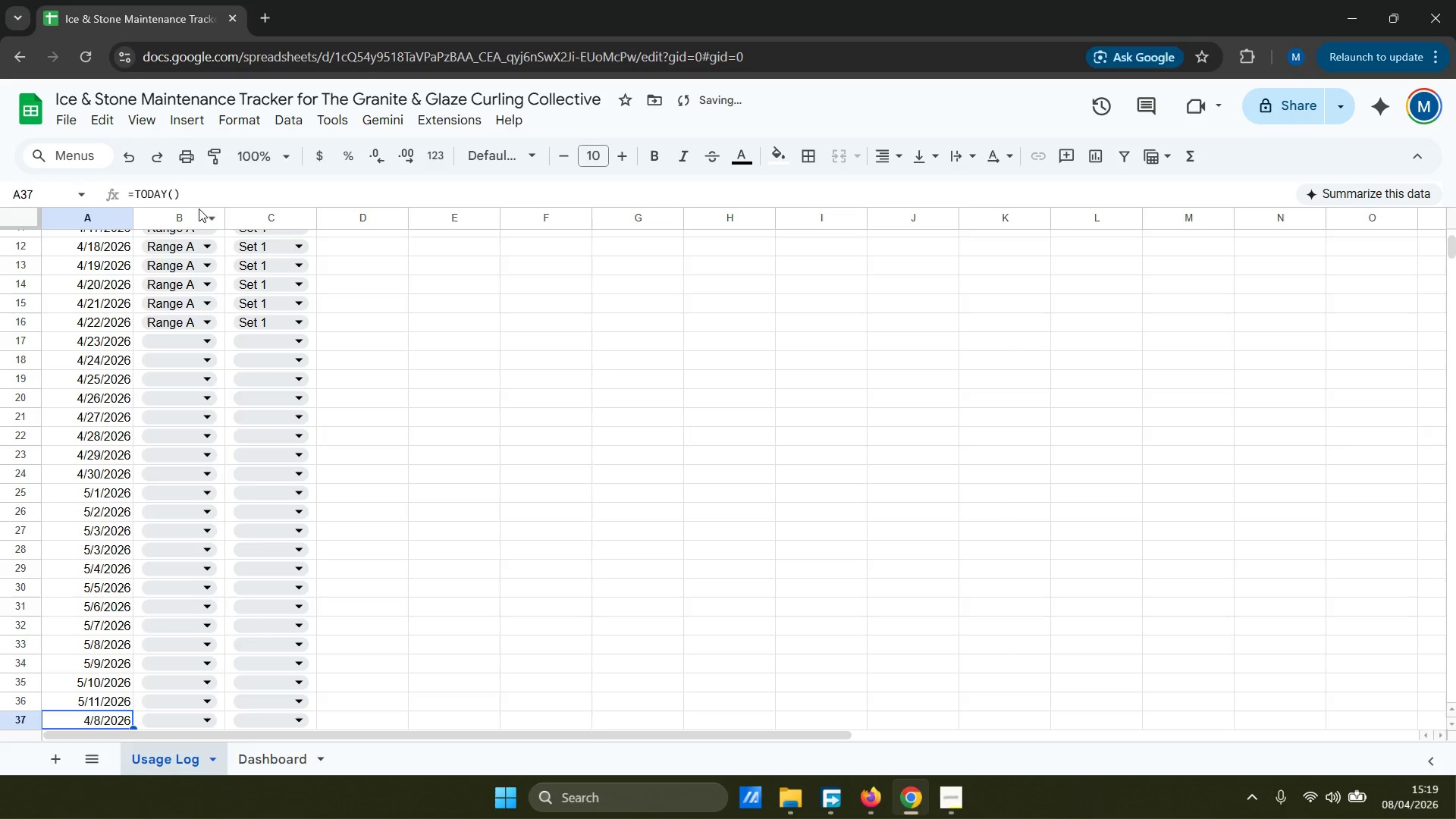 
key(Slash)
 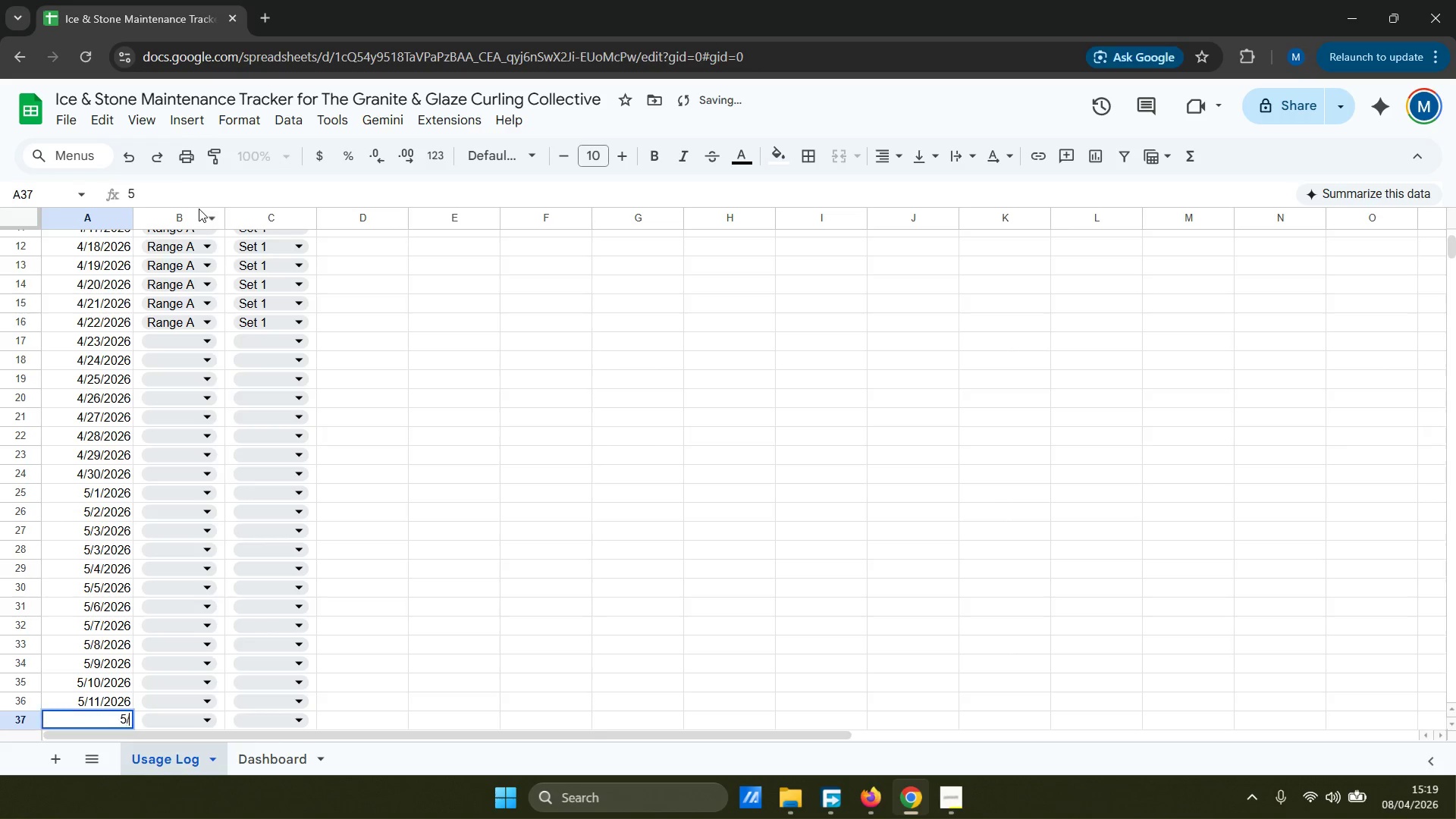 
key(2)
 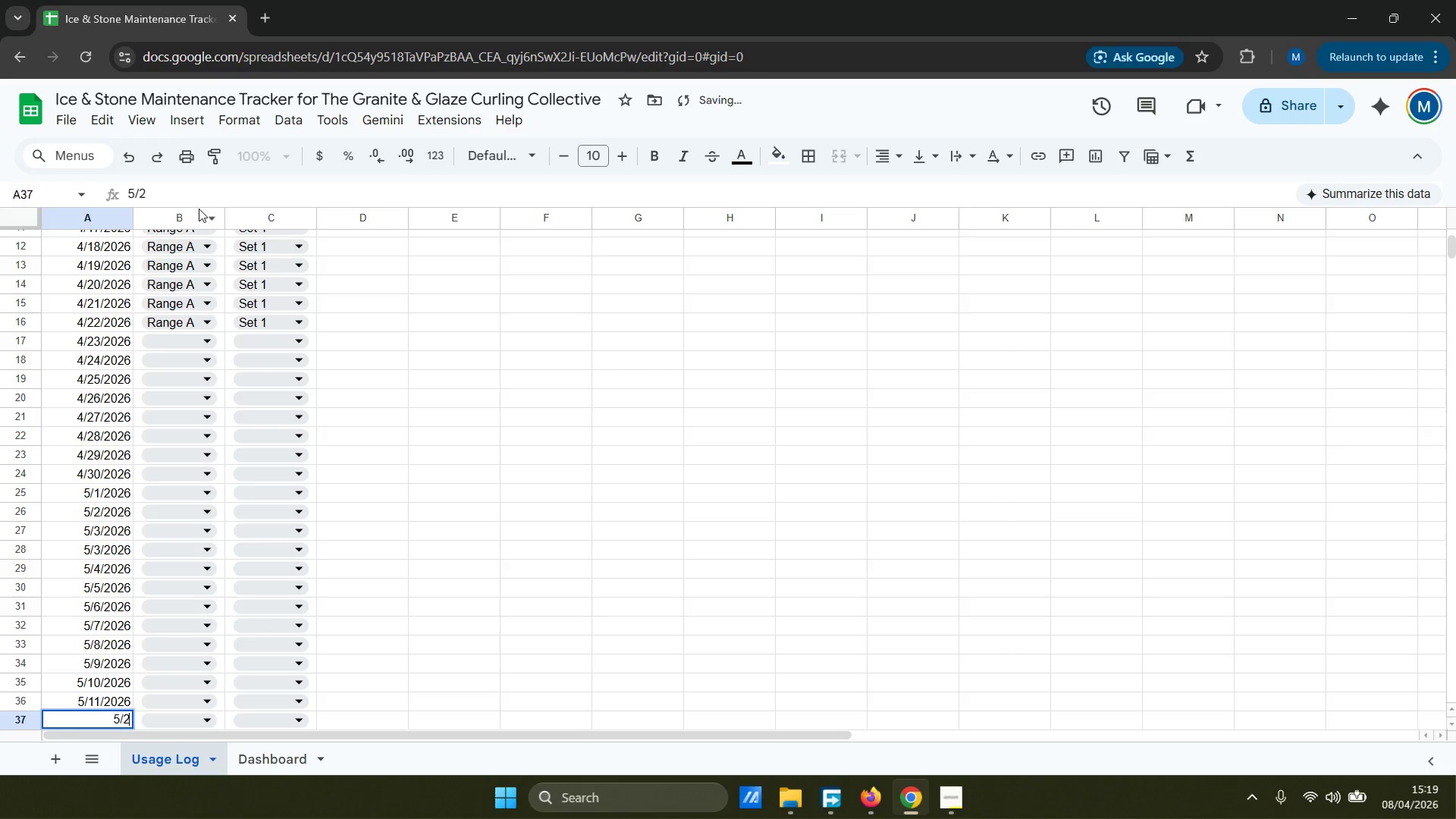 
key(Enter)
 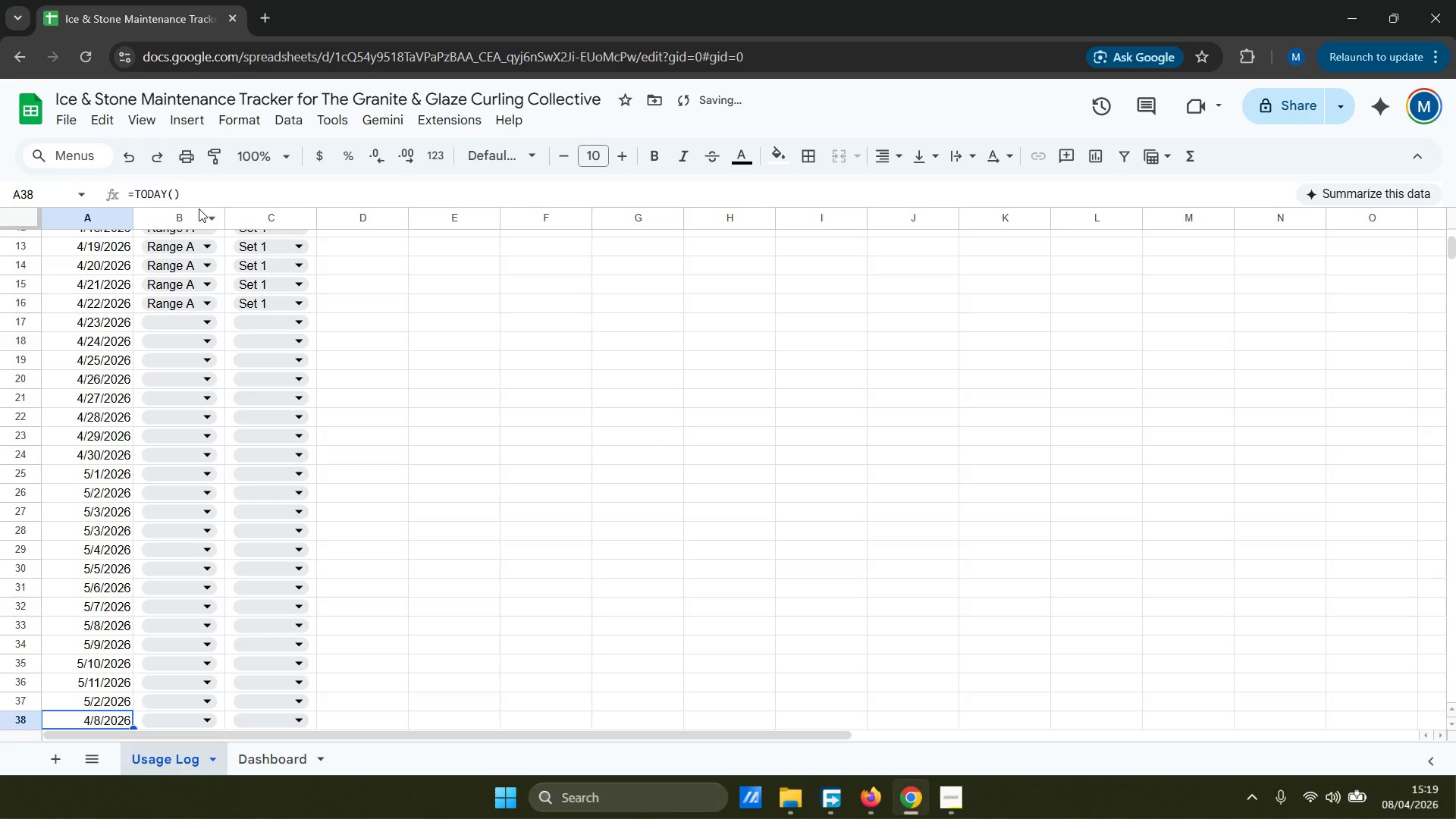 
key(ArrowUp)
 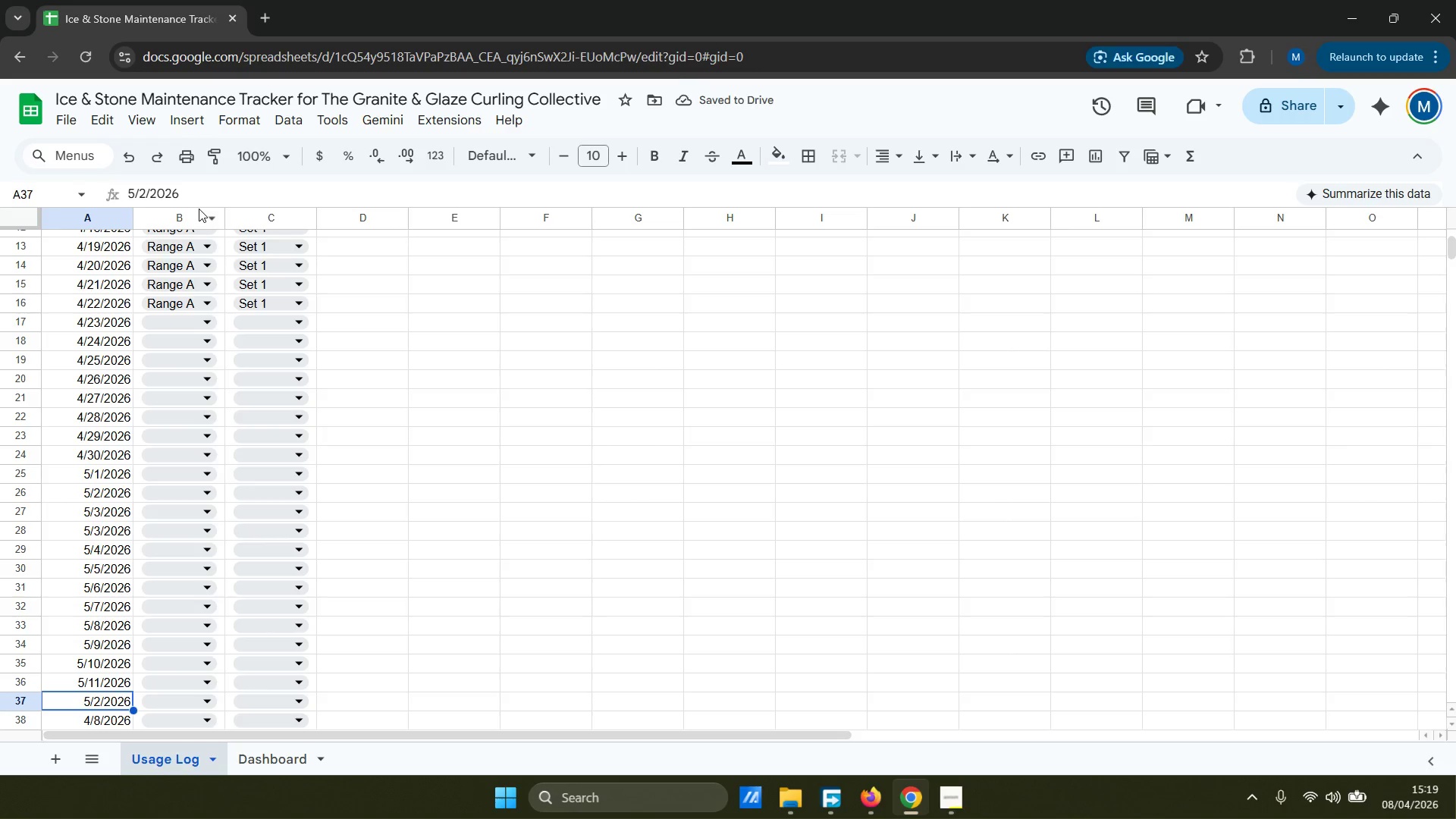 
type(5/12)
 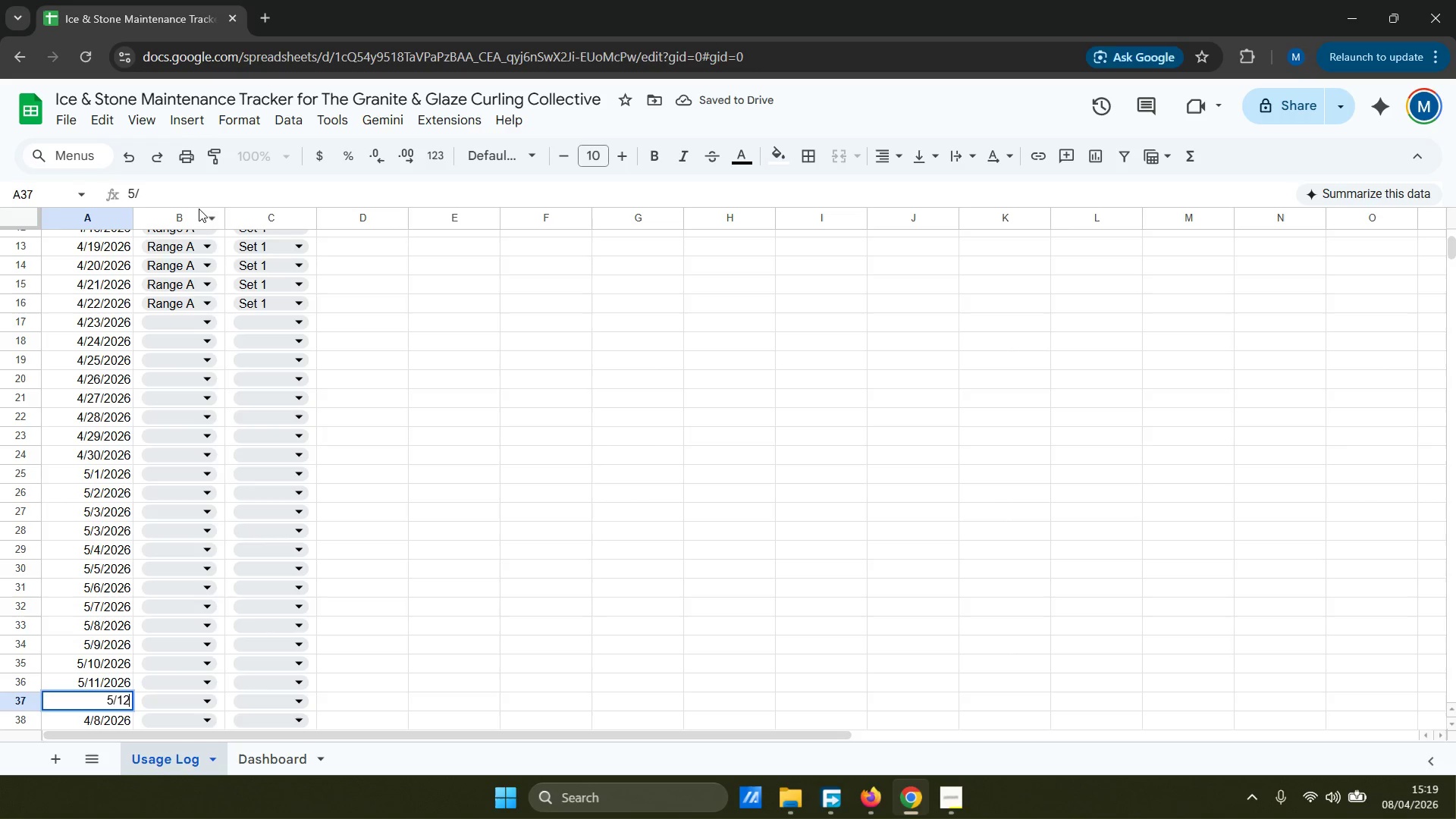 
key(Enter)
 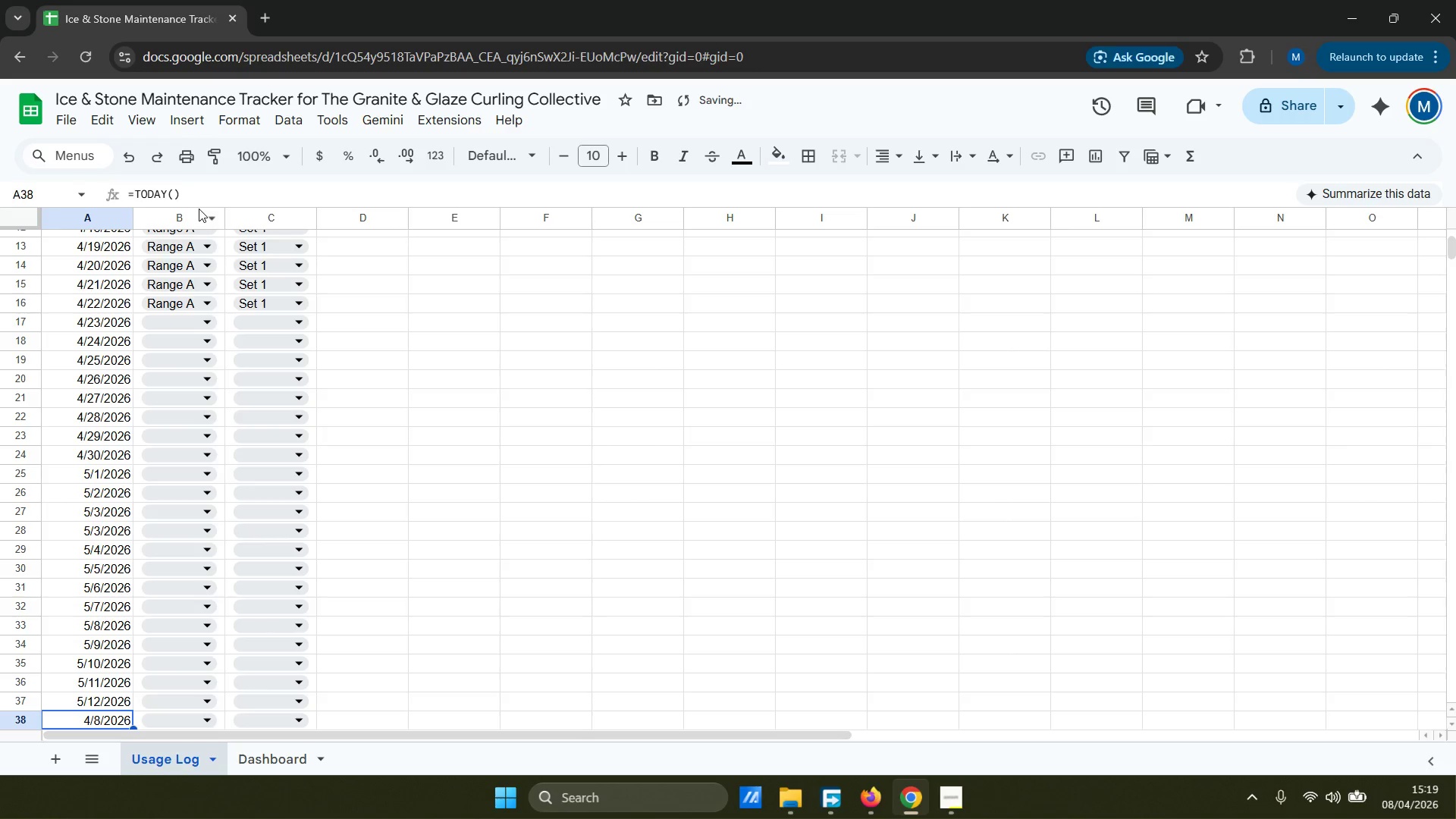 
type(5/13)
 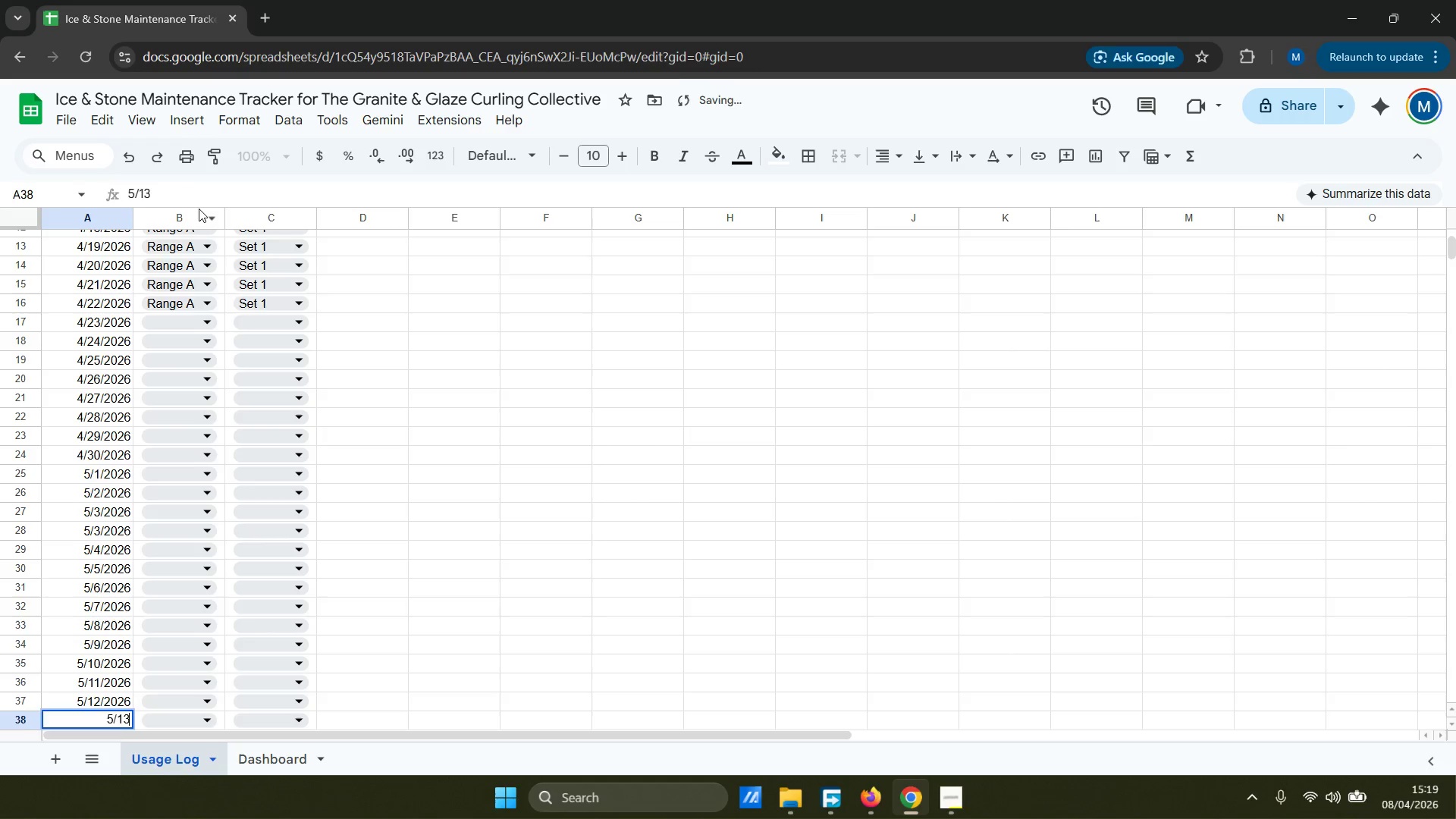 
key(Enter)
 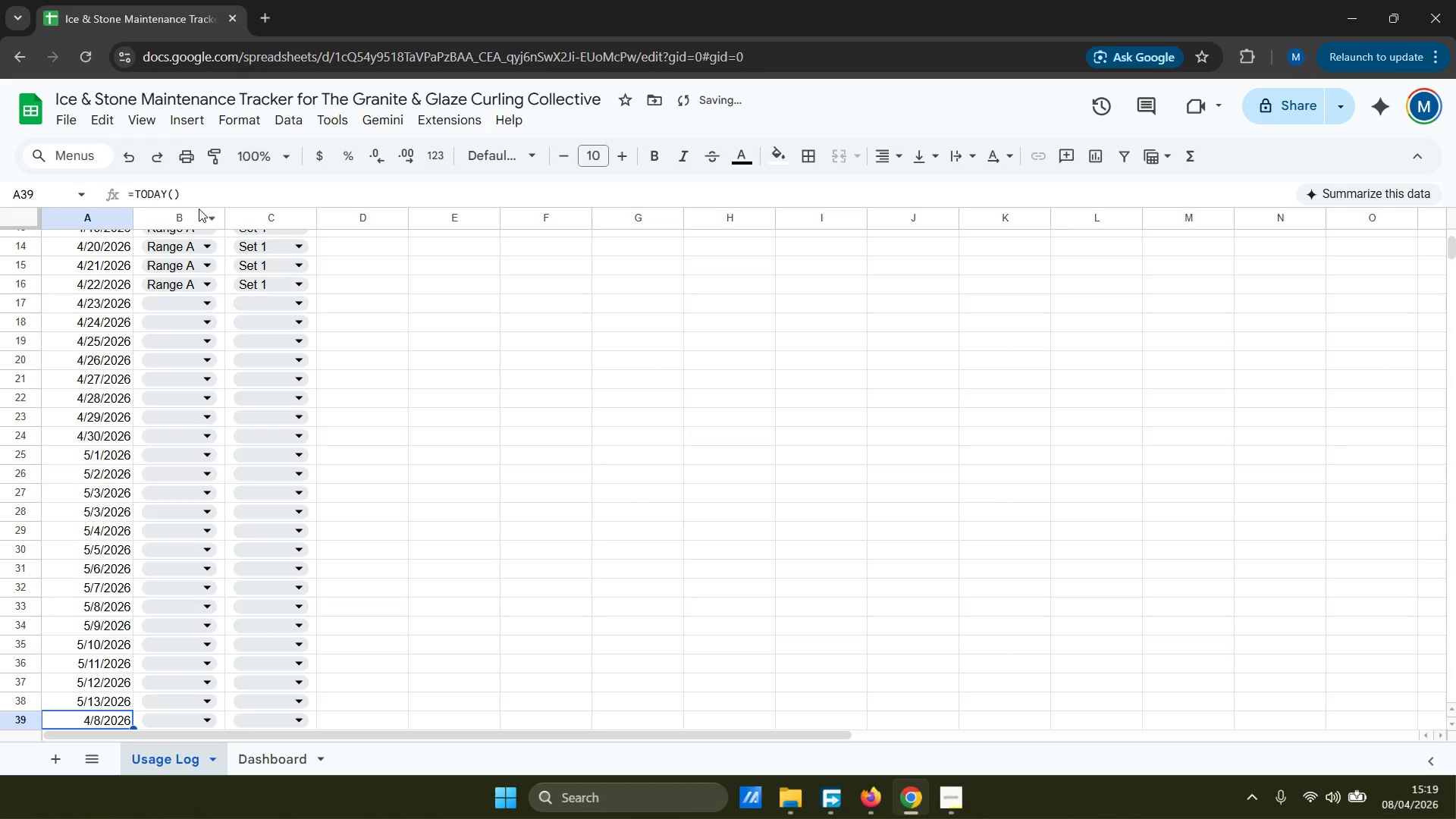 
type(5/13)
 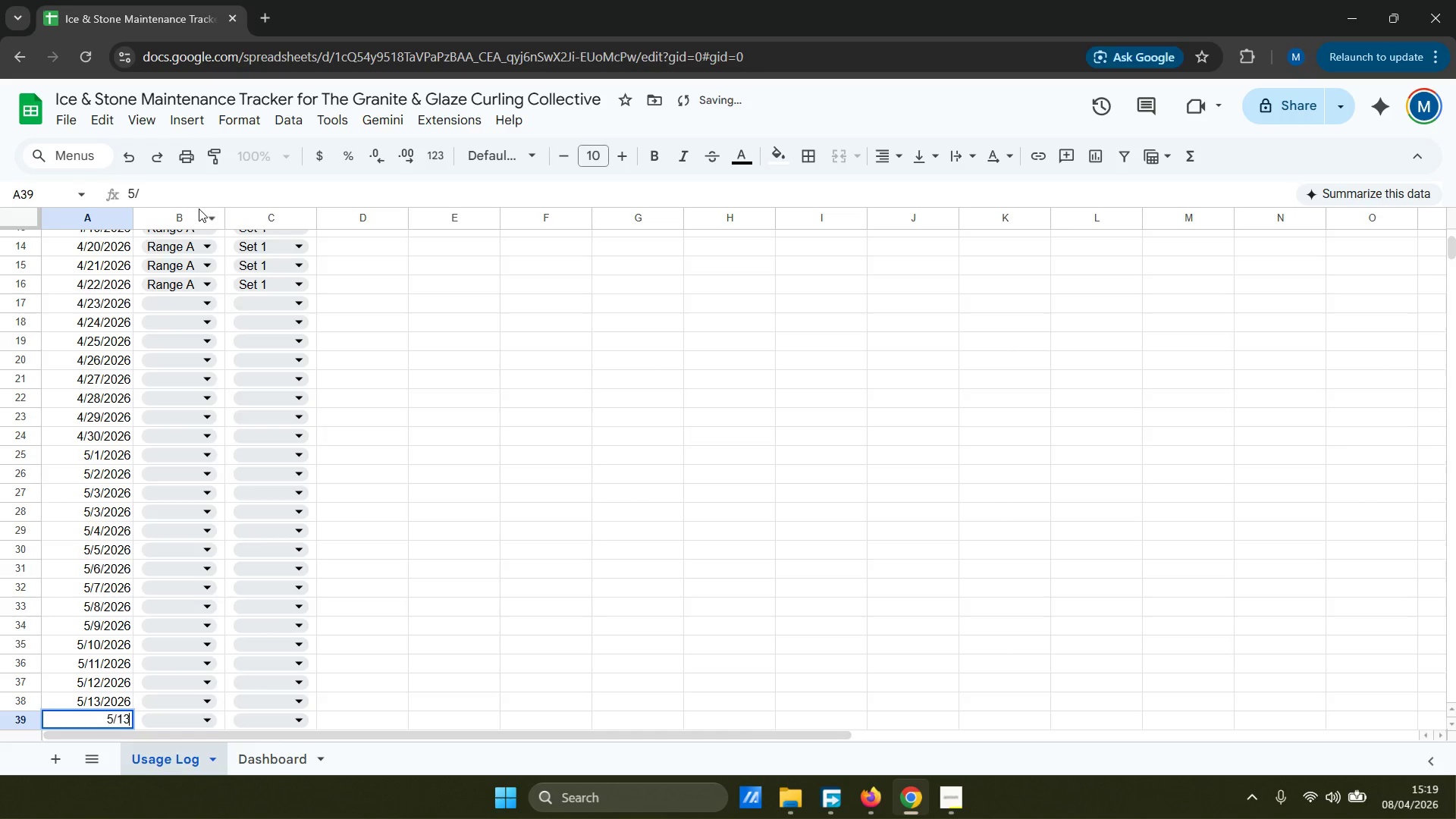 
key(Enter)
 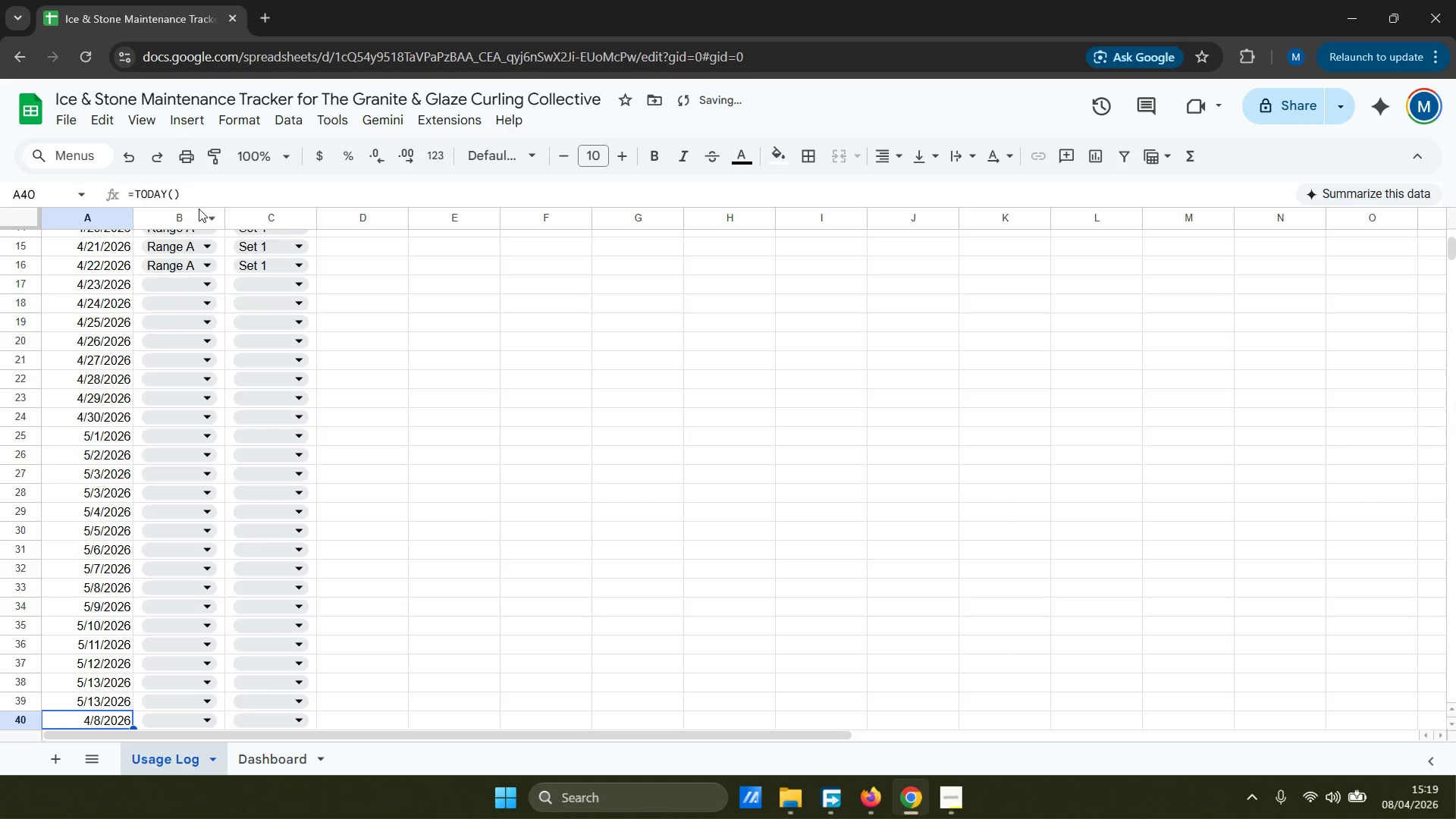 
type(5/14)
 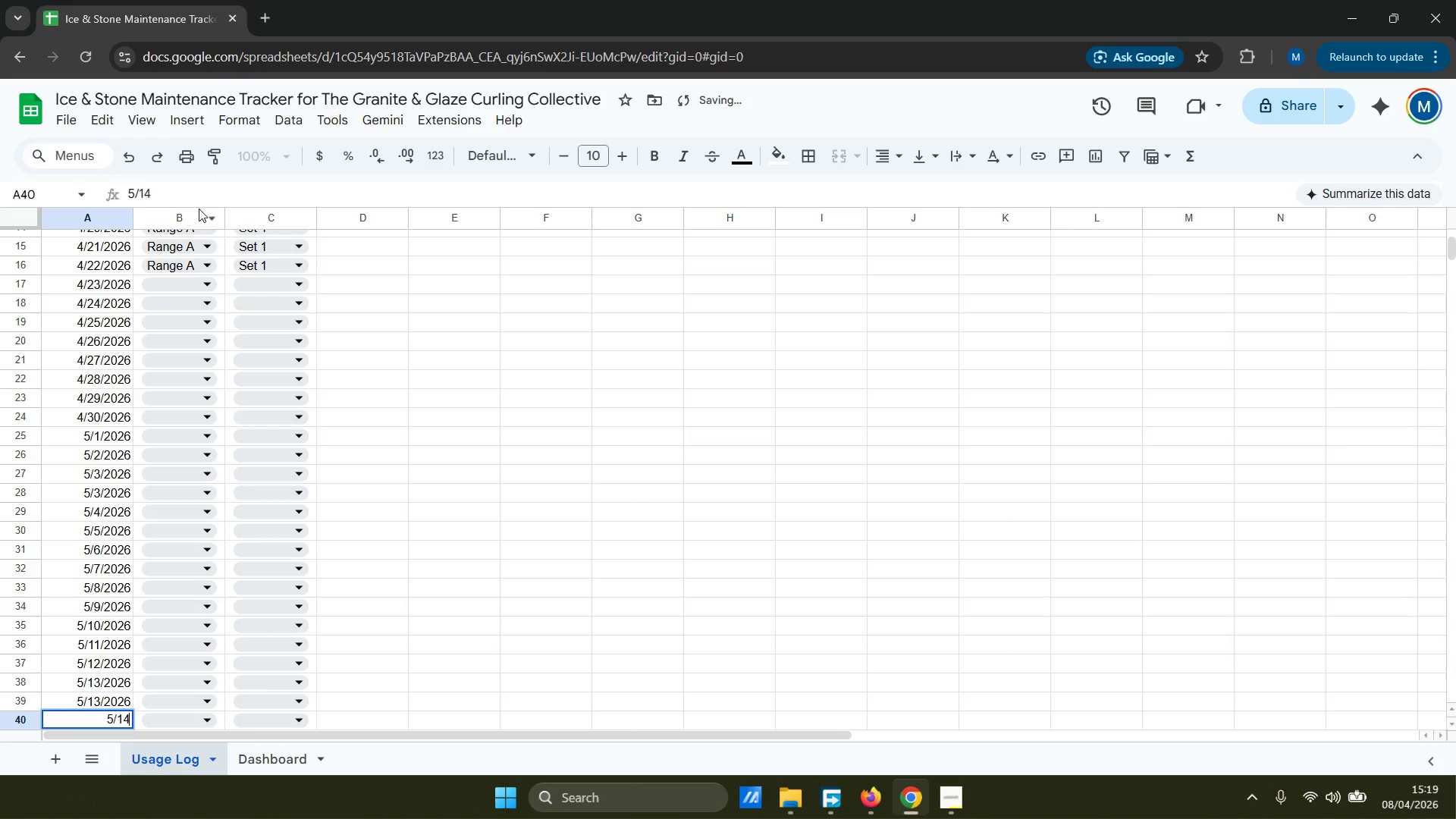 
key(Enter)
 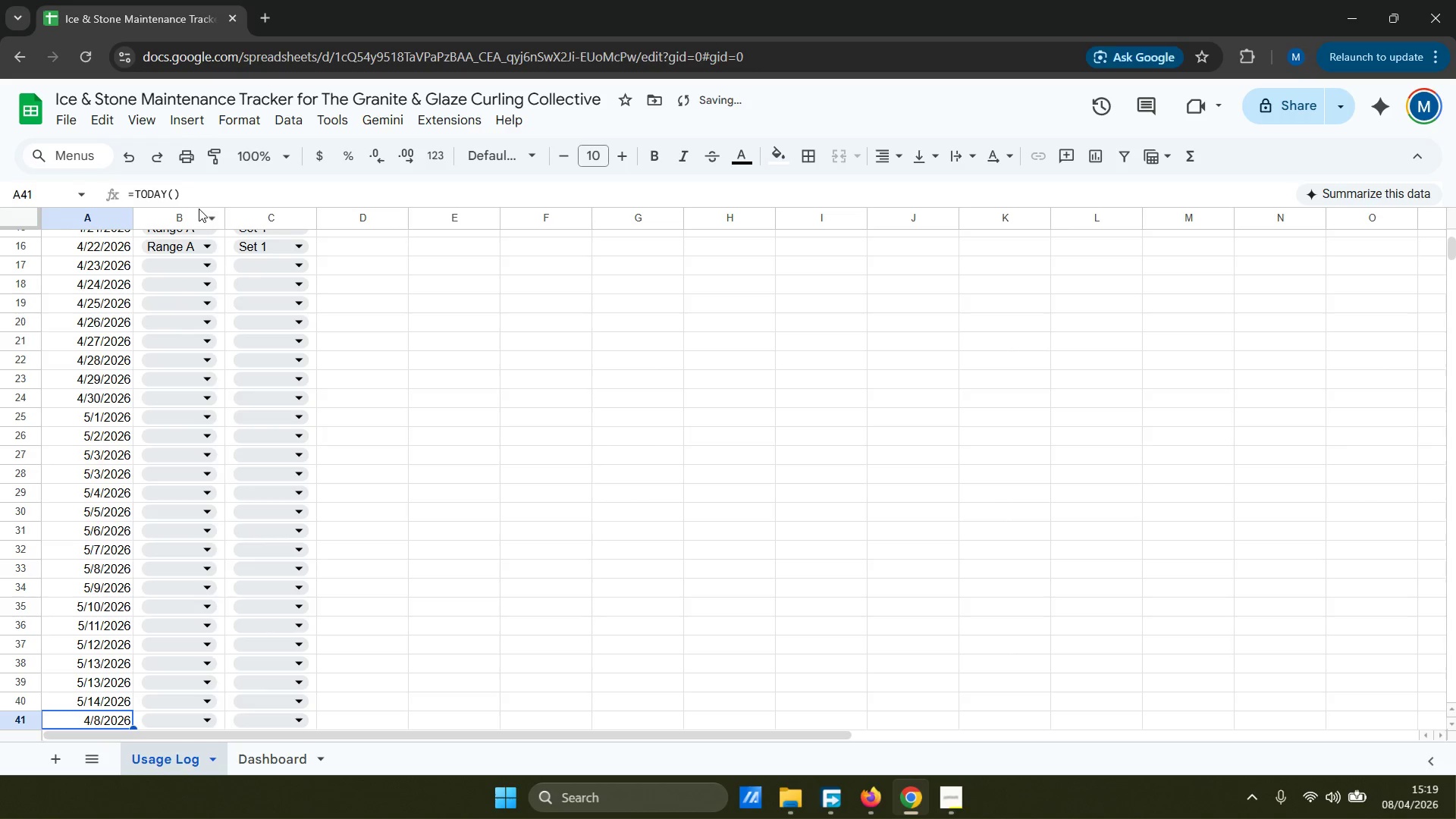 
type(5/15)
 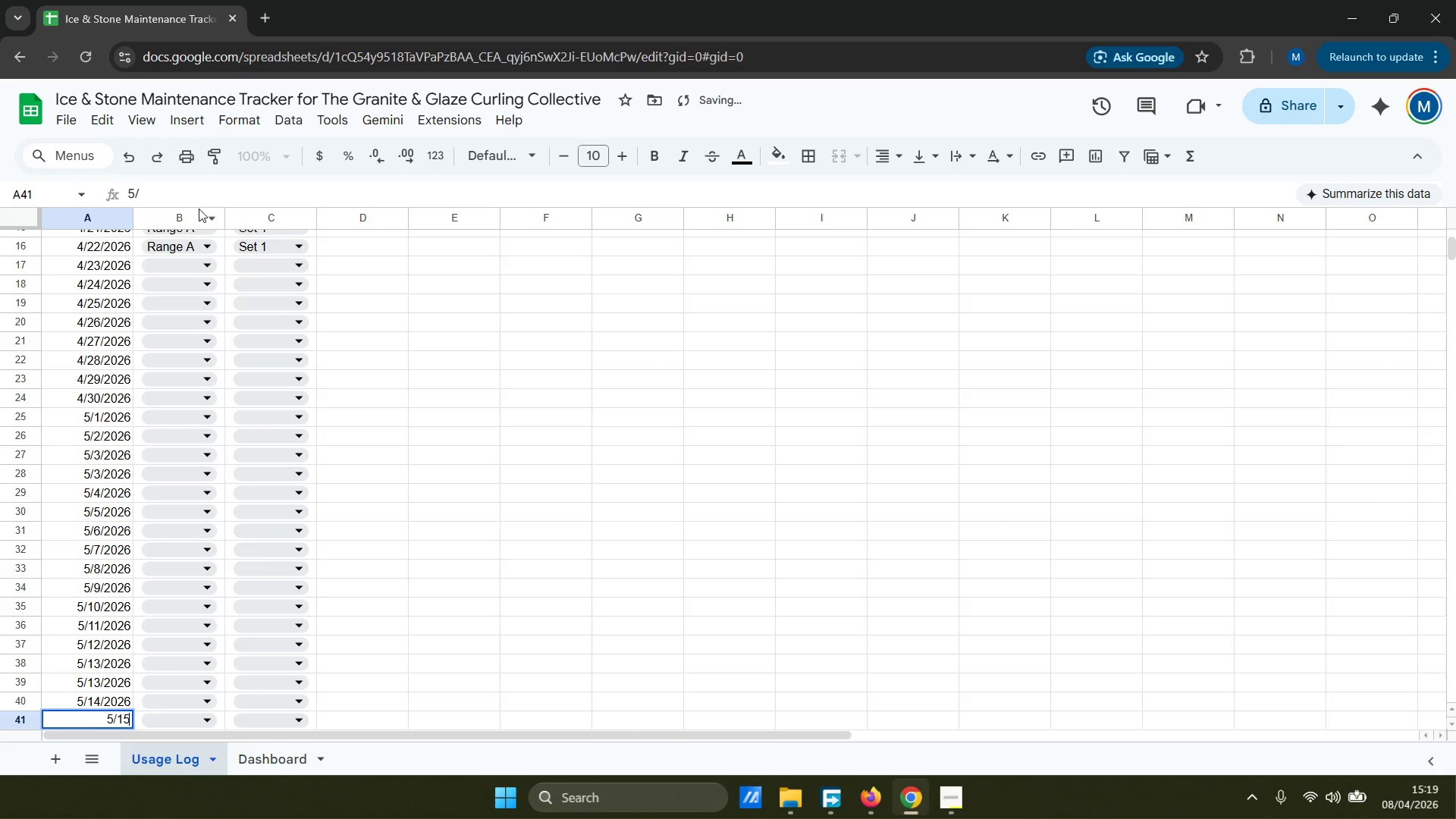 
key(Enter)
 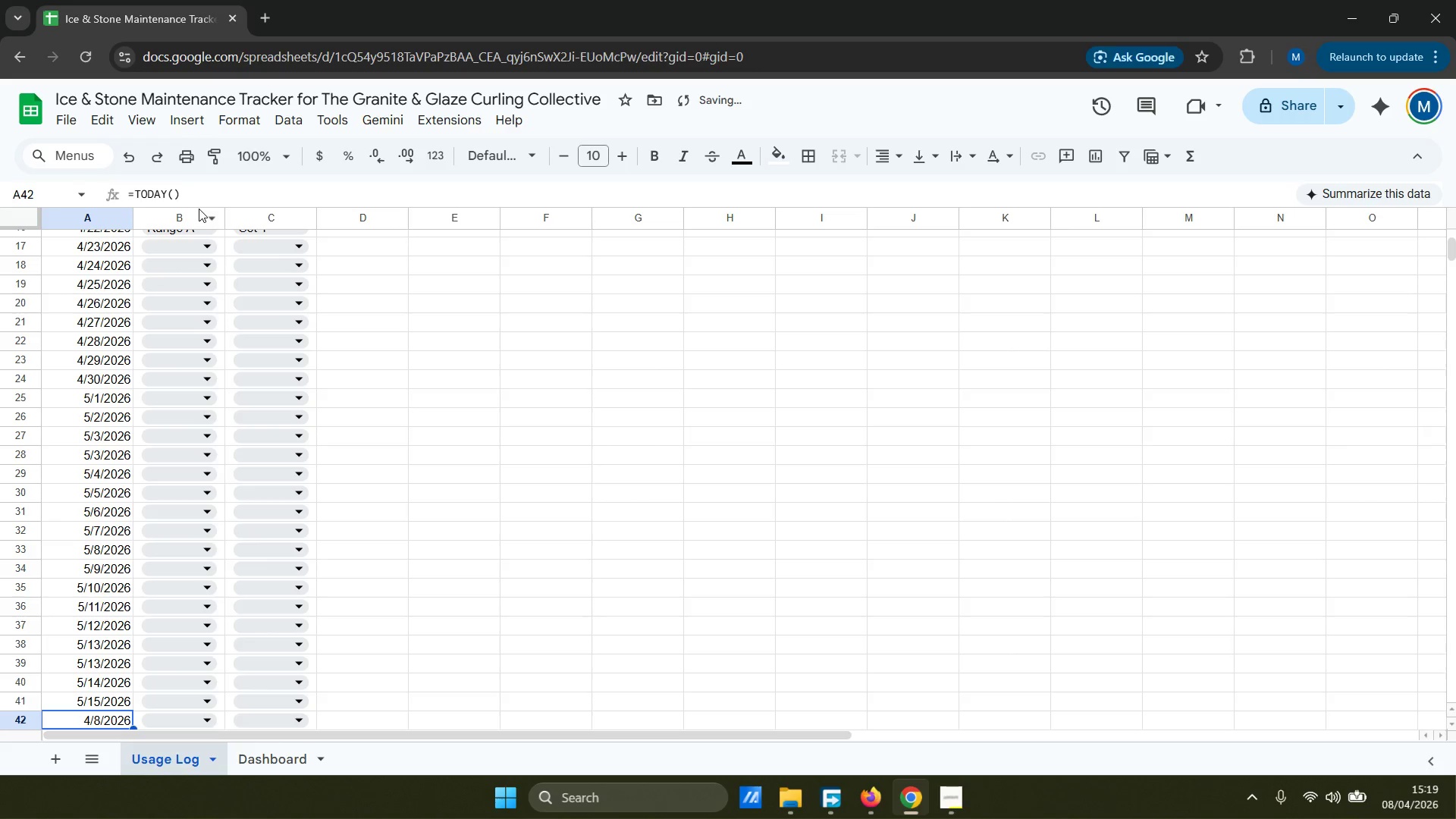 
type(5/16)
 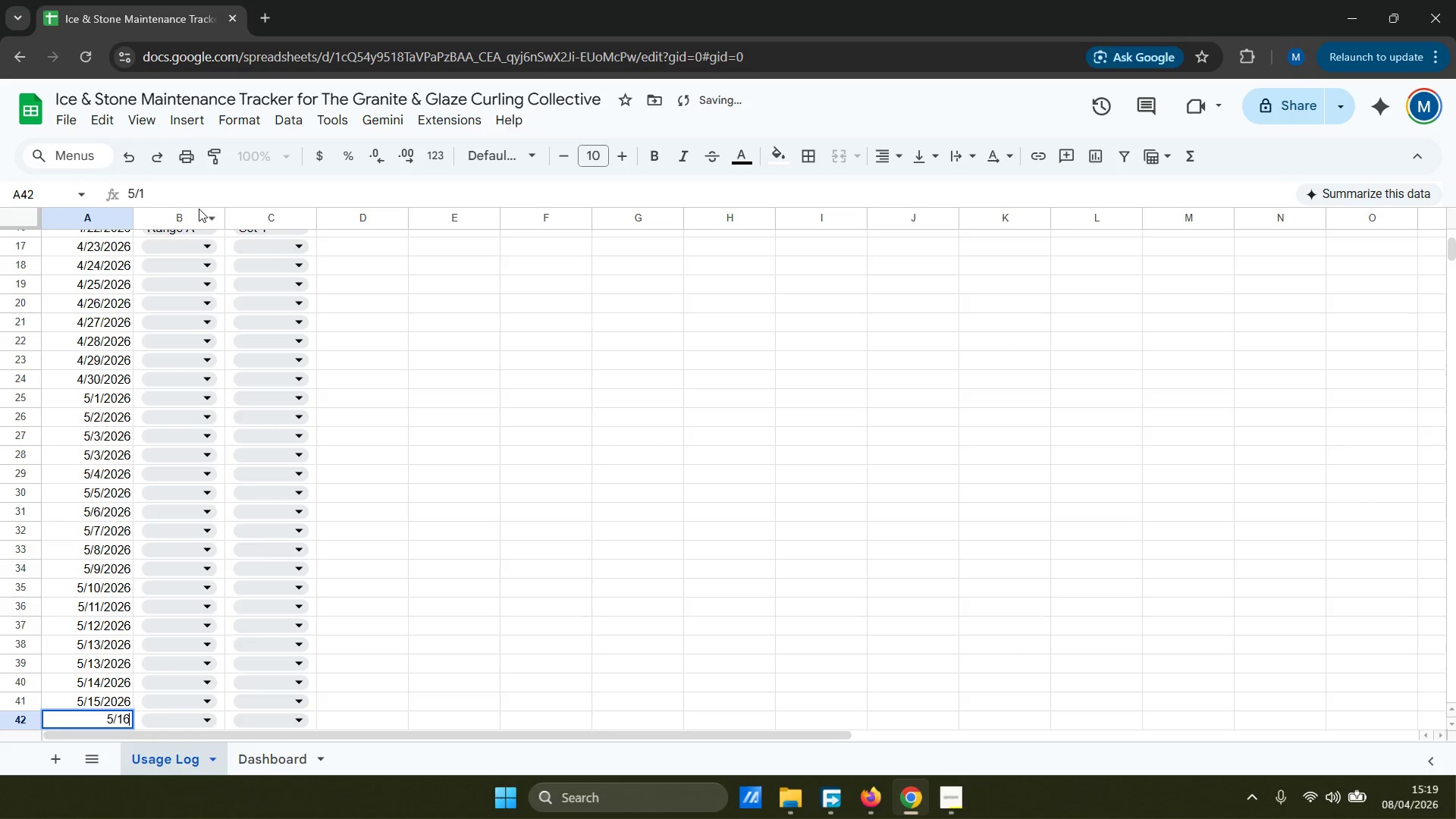 
key(Enter)
 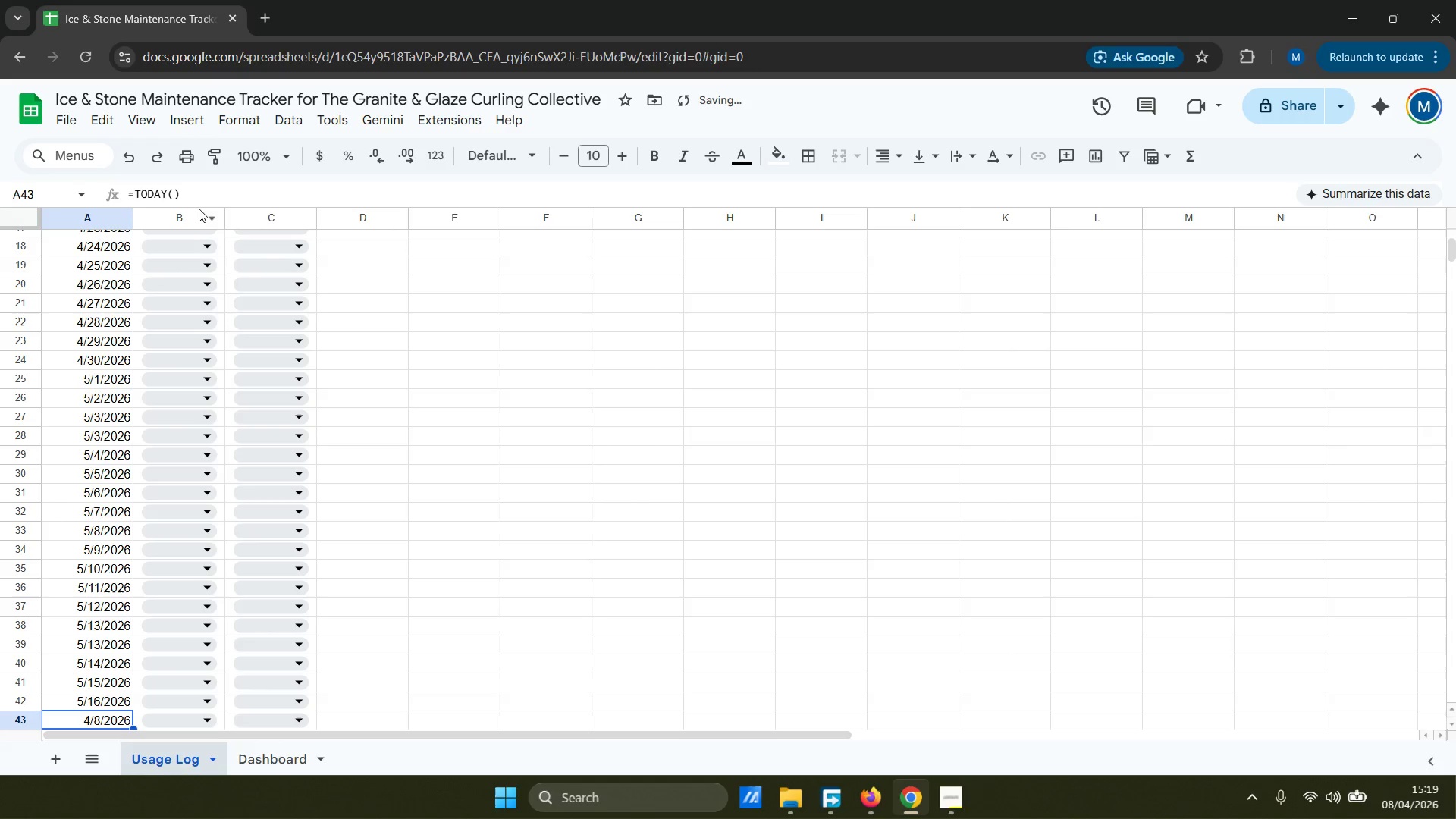 
type(/)
key(Backspace)
type(1)
key(Backspace)
type(5/17)
 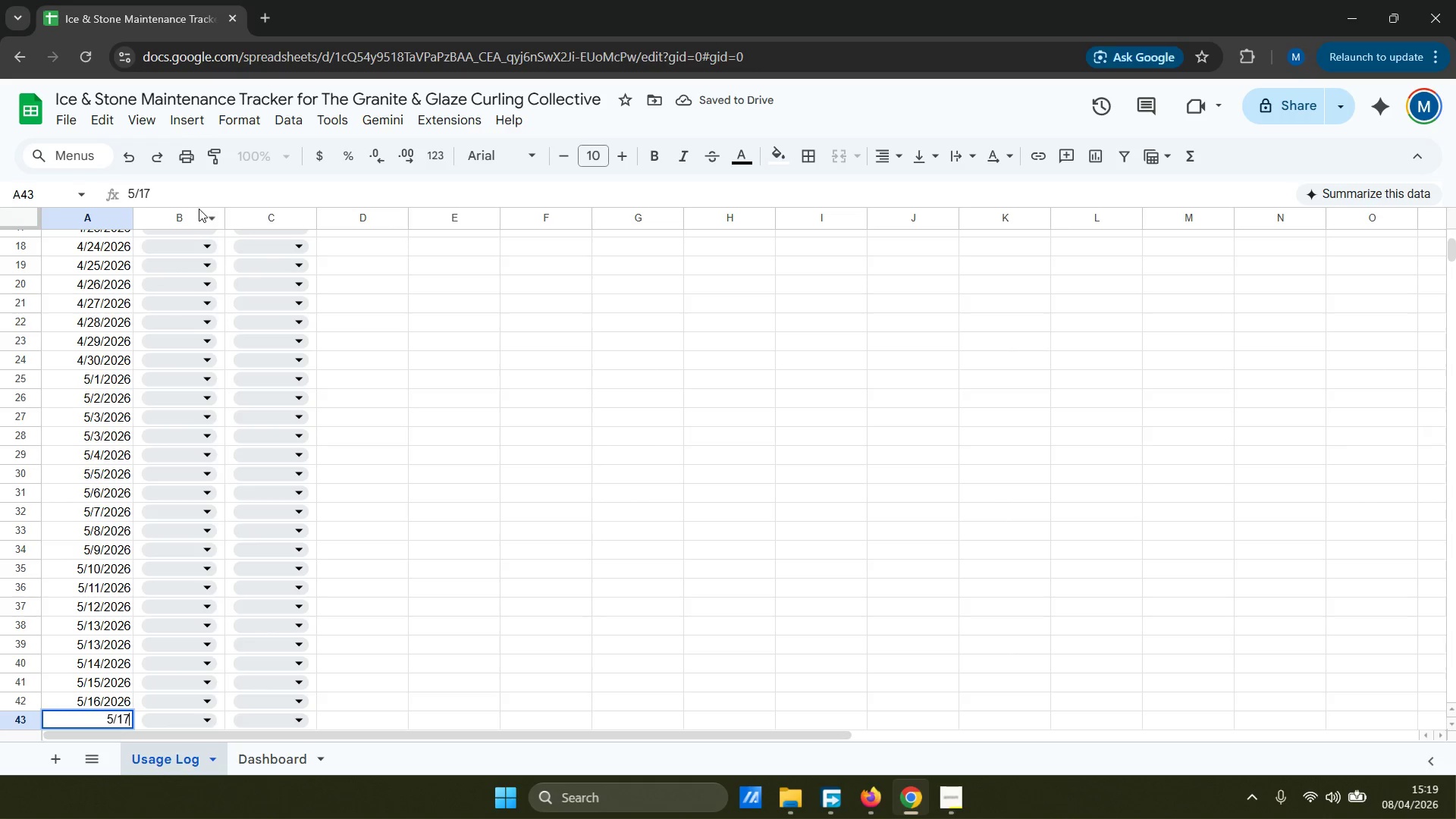 
key(Enter)
 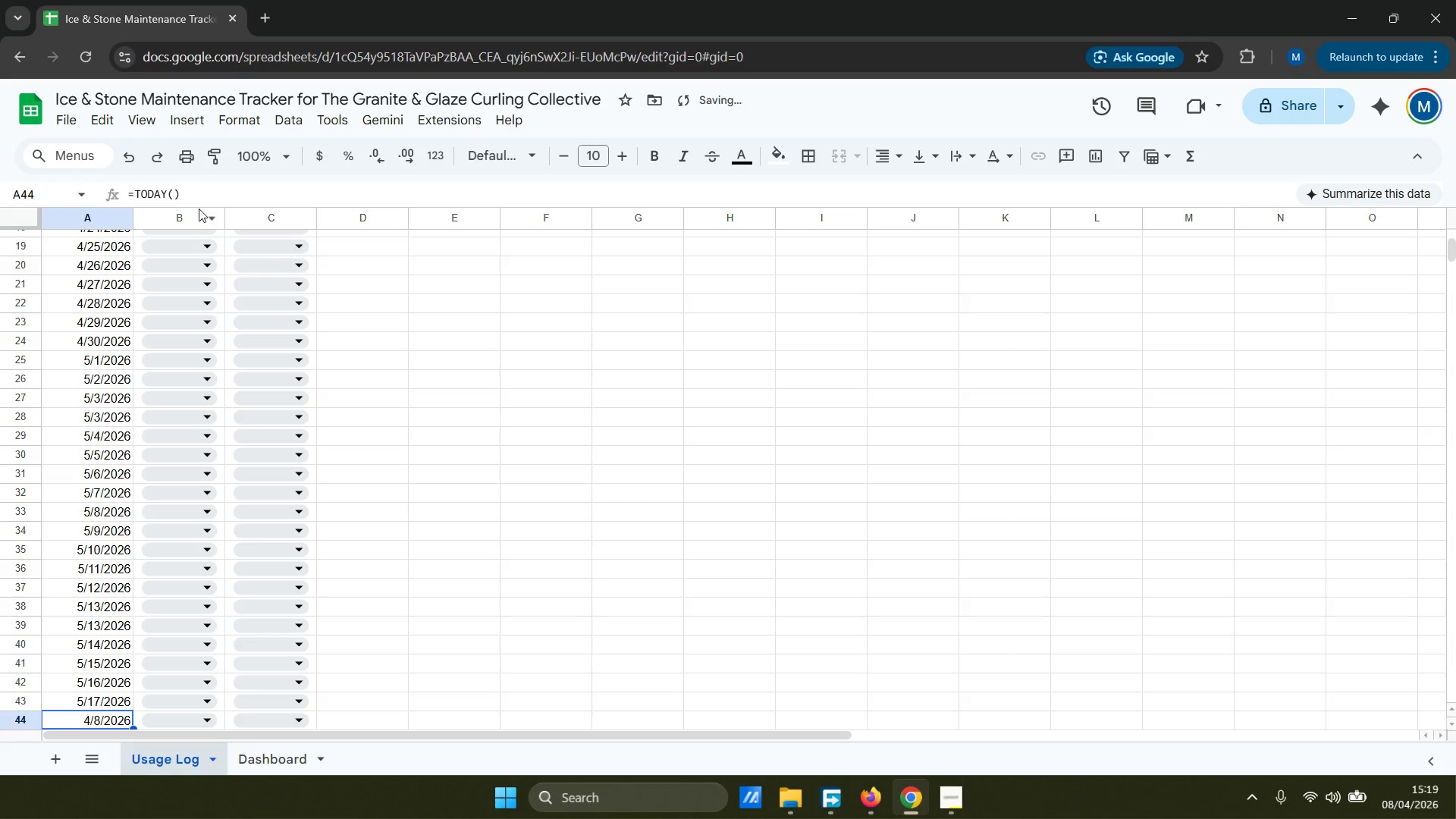 
type(5/18)
 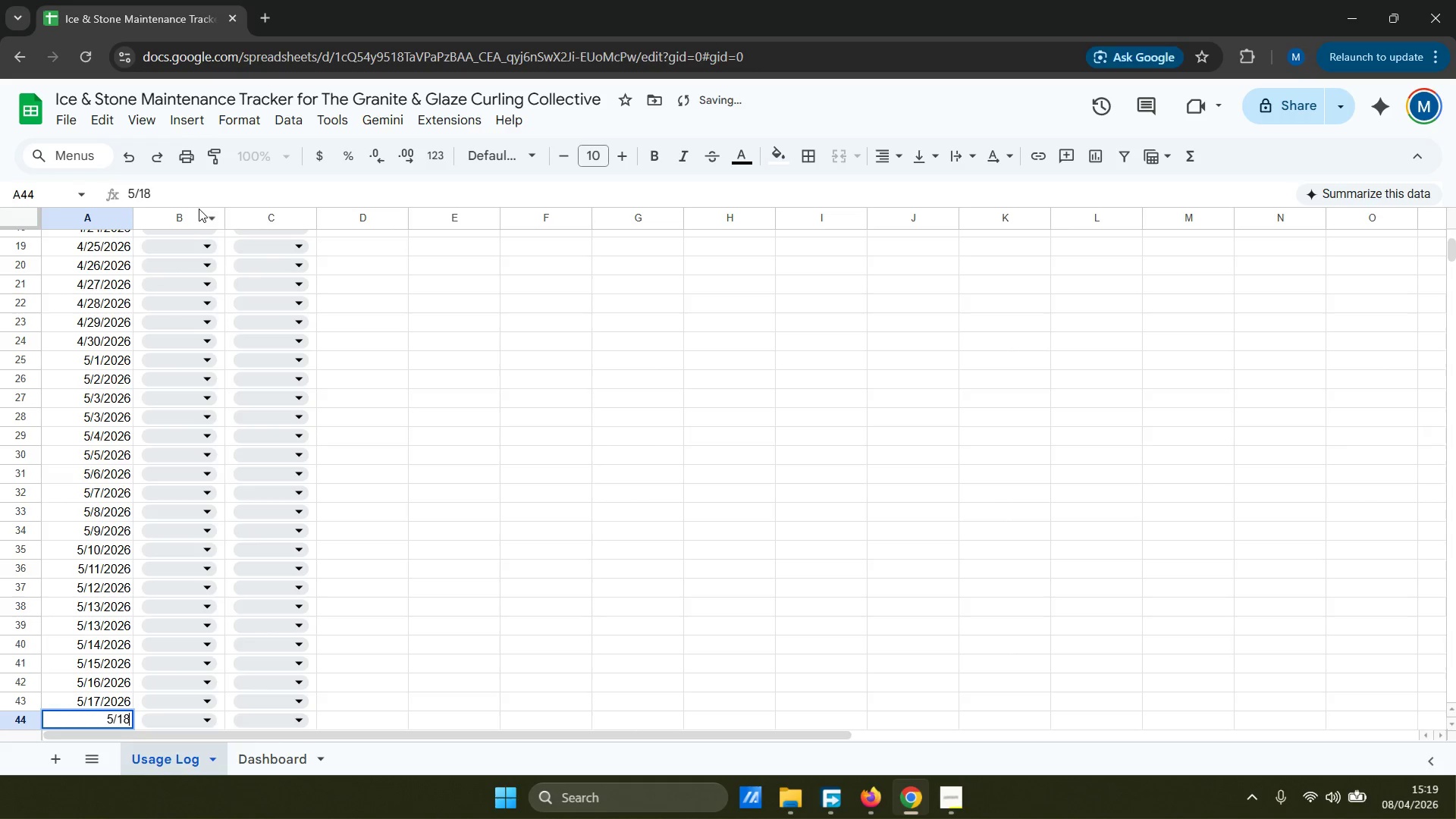 
key(Enter)
 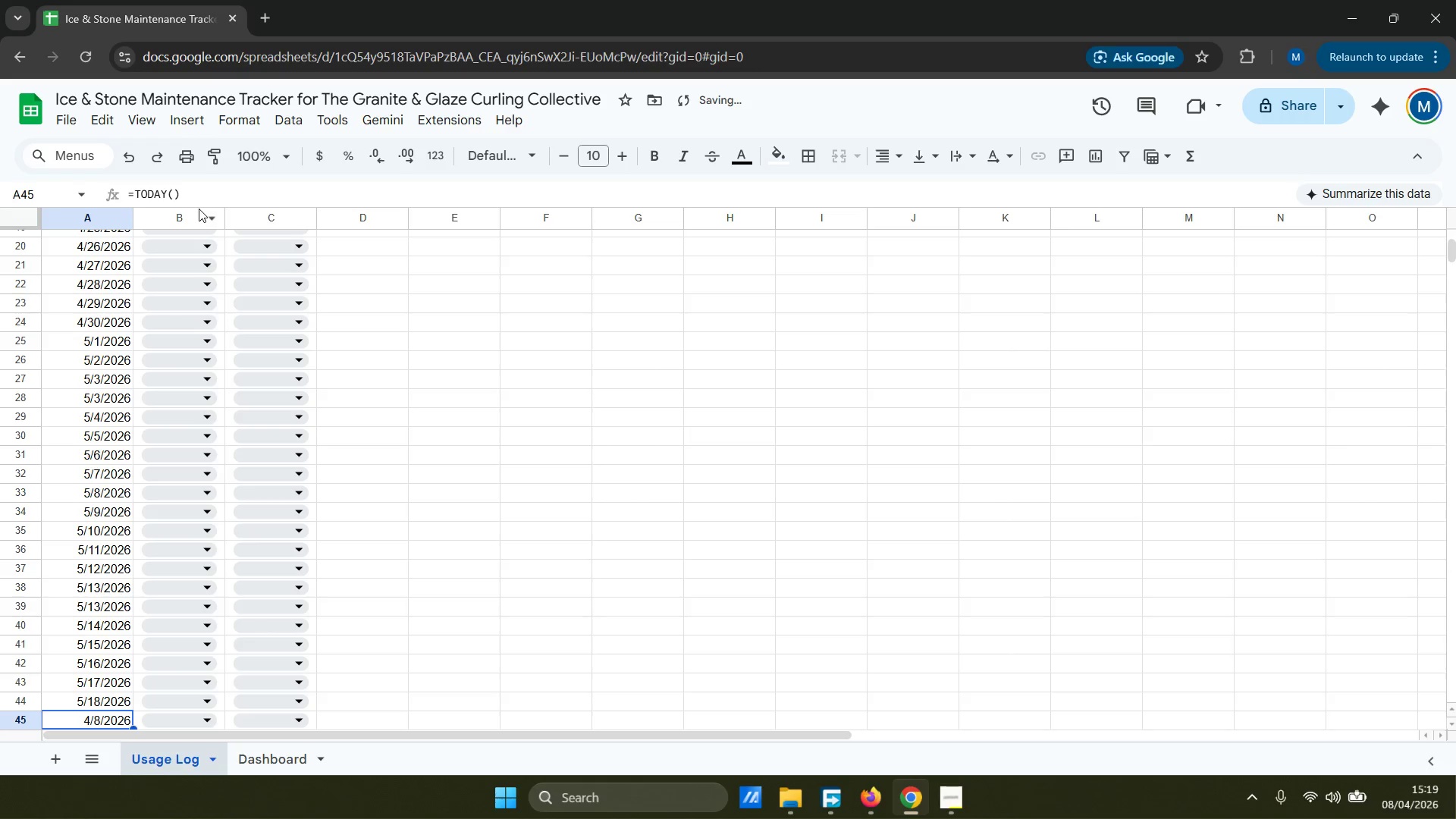 
type(5/19)
 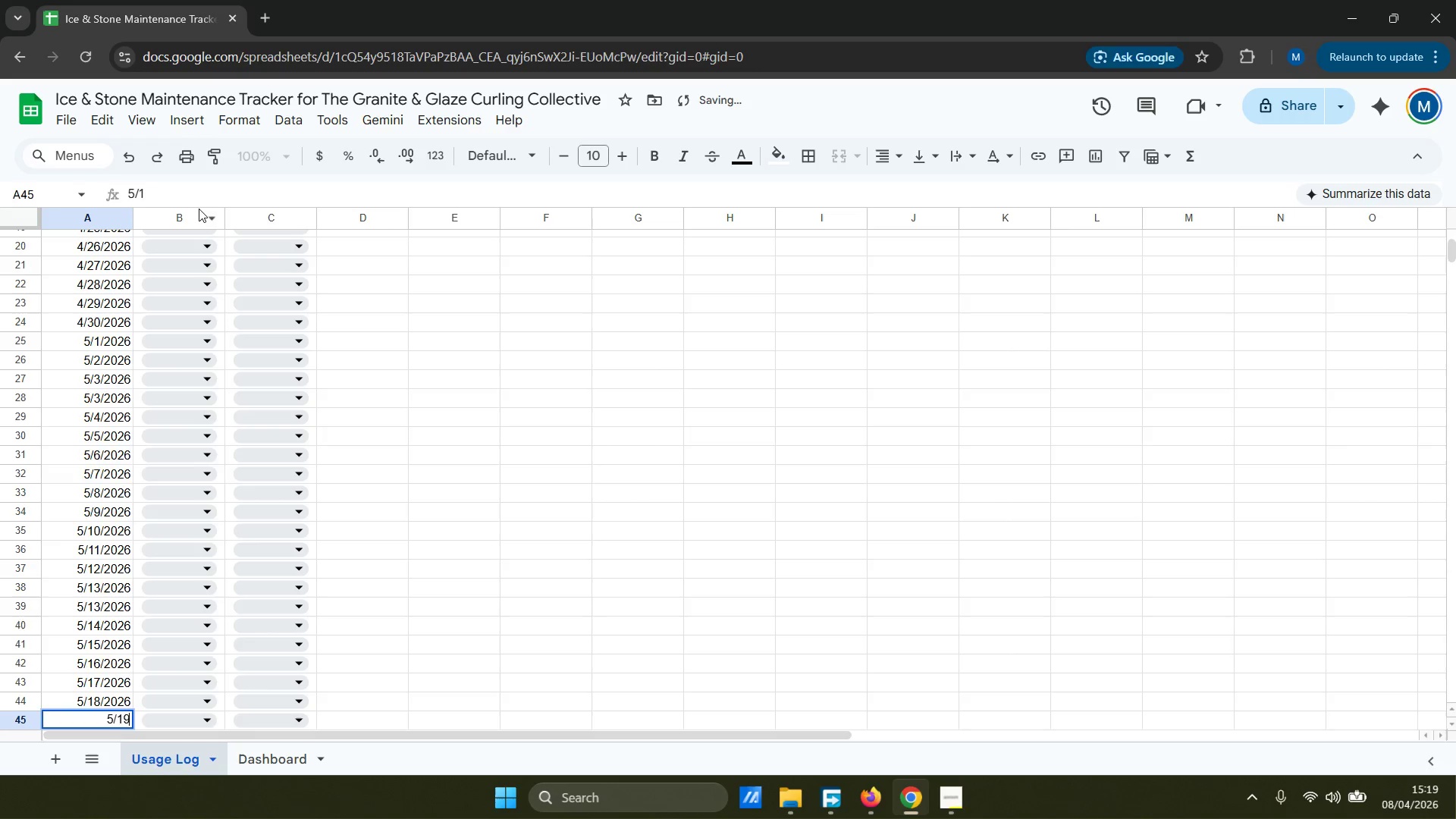 
key(Enter)
 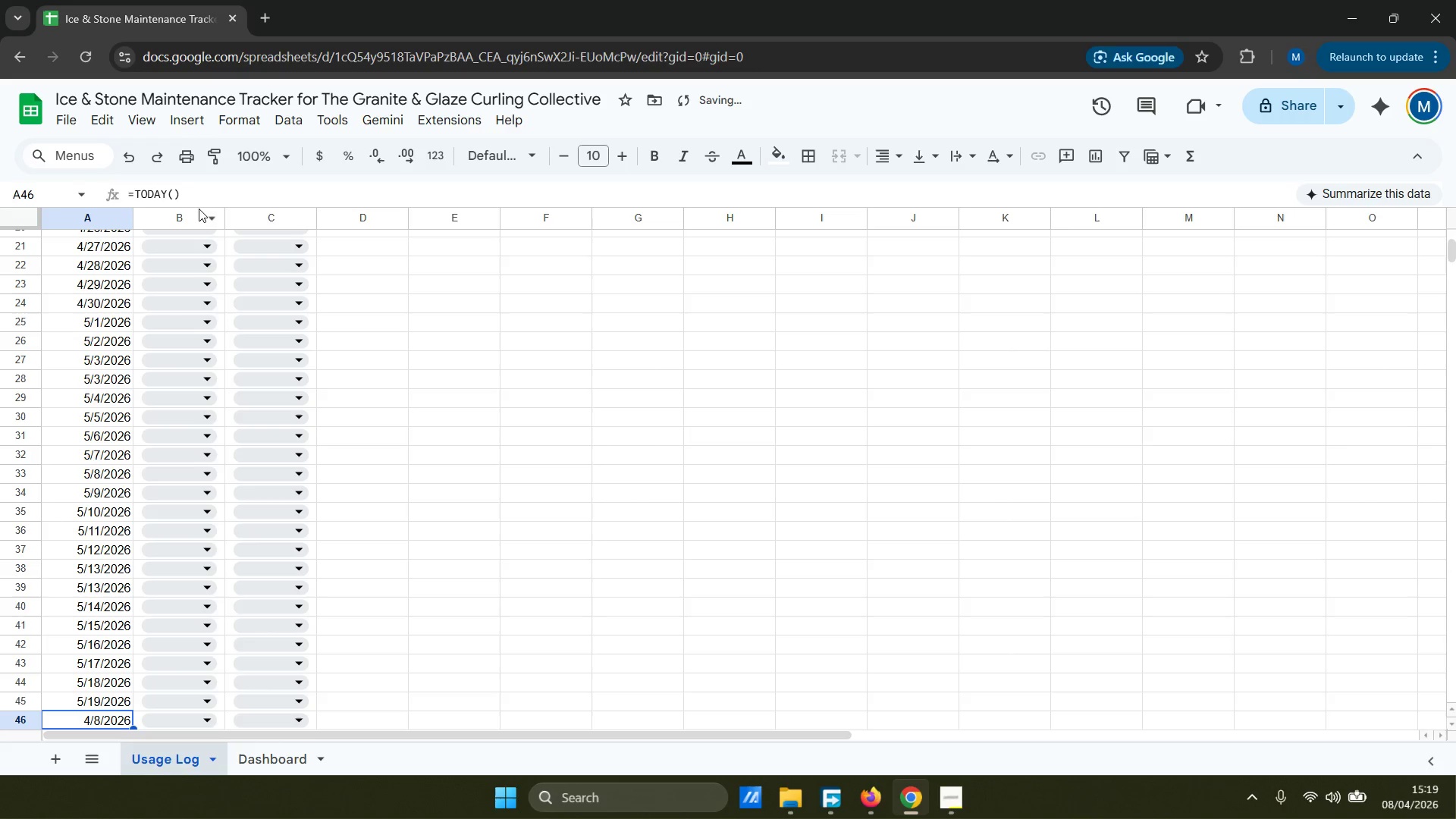 
type(5/20)
 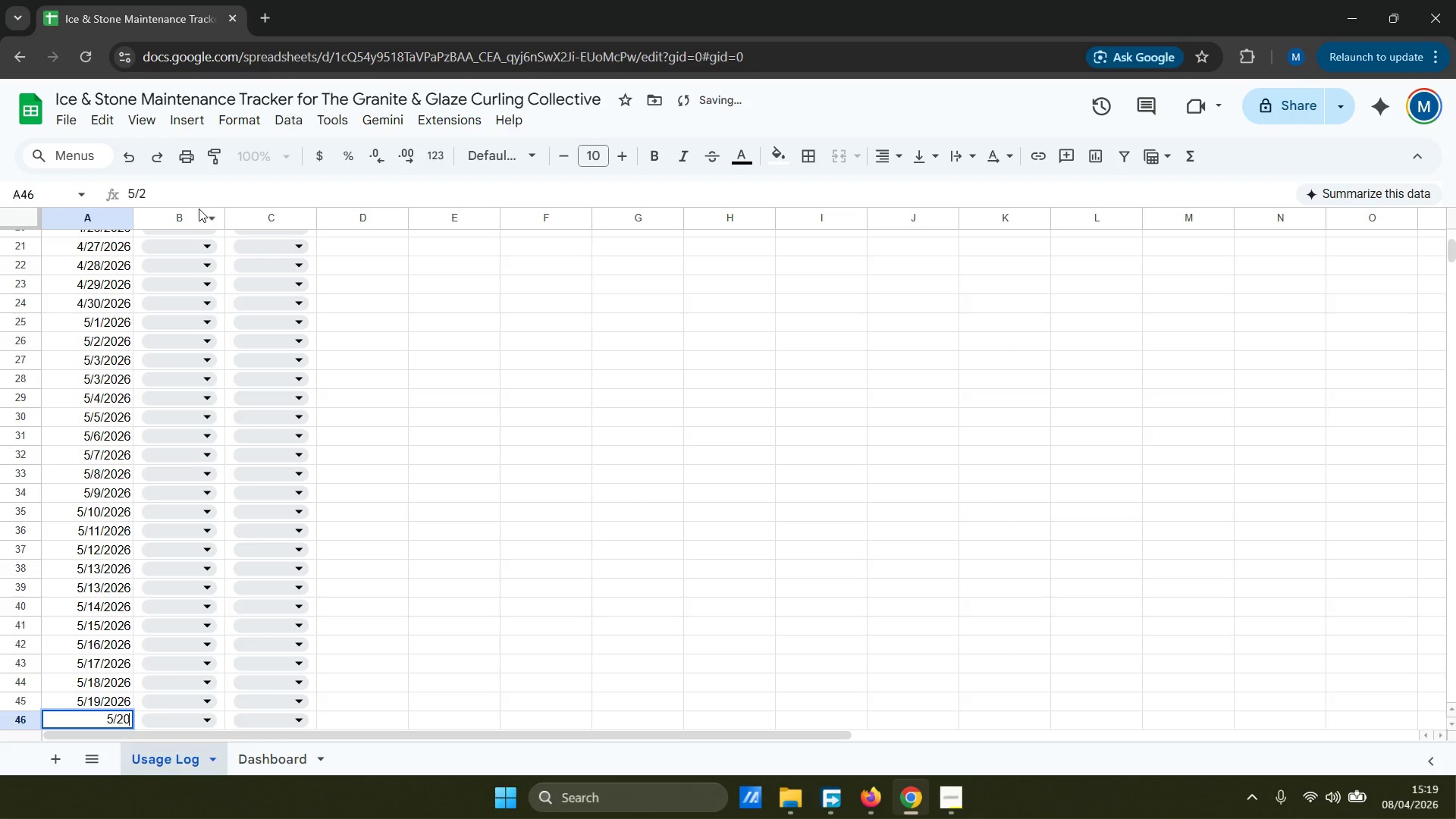 
key(Enter)
 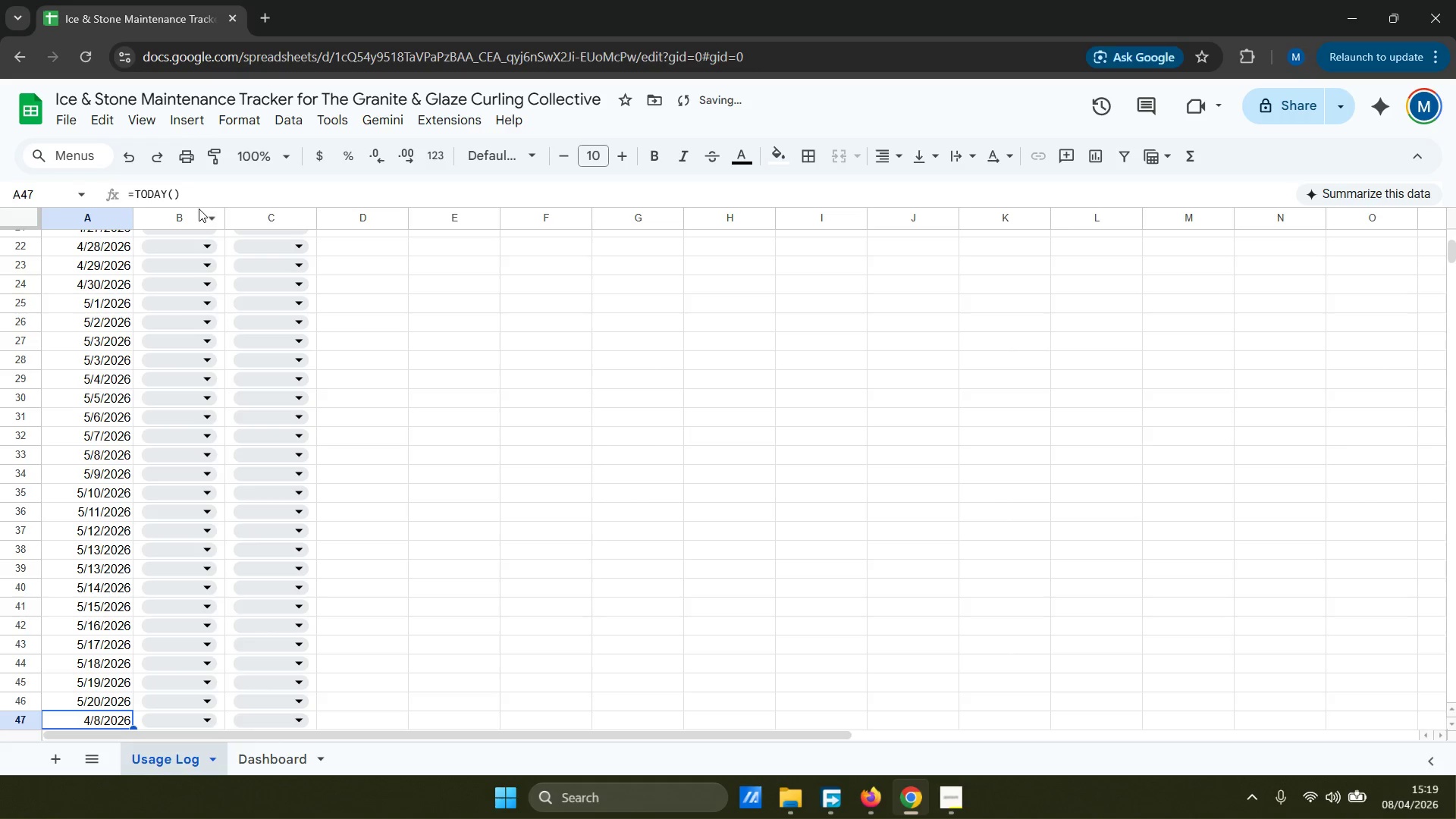 
type(5/21)
 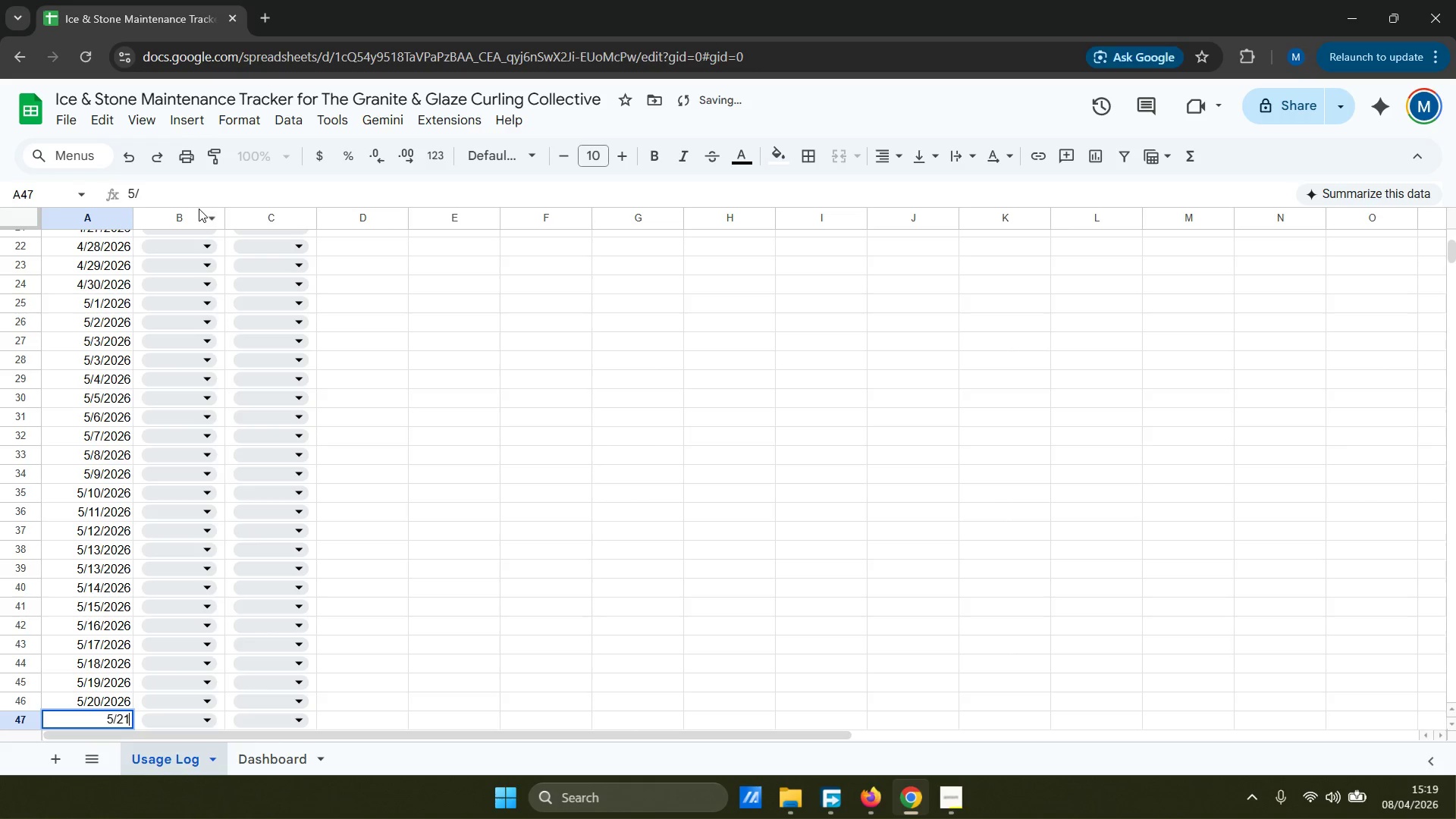 
key(Enter)
 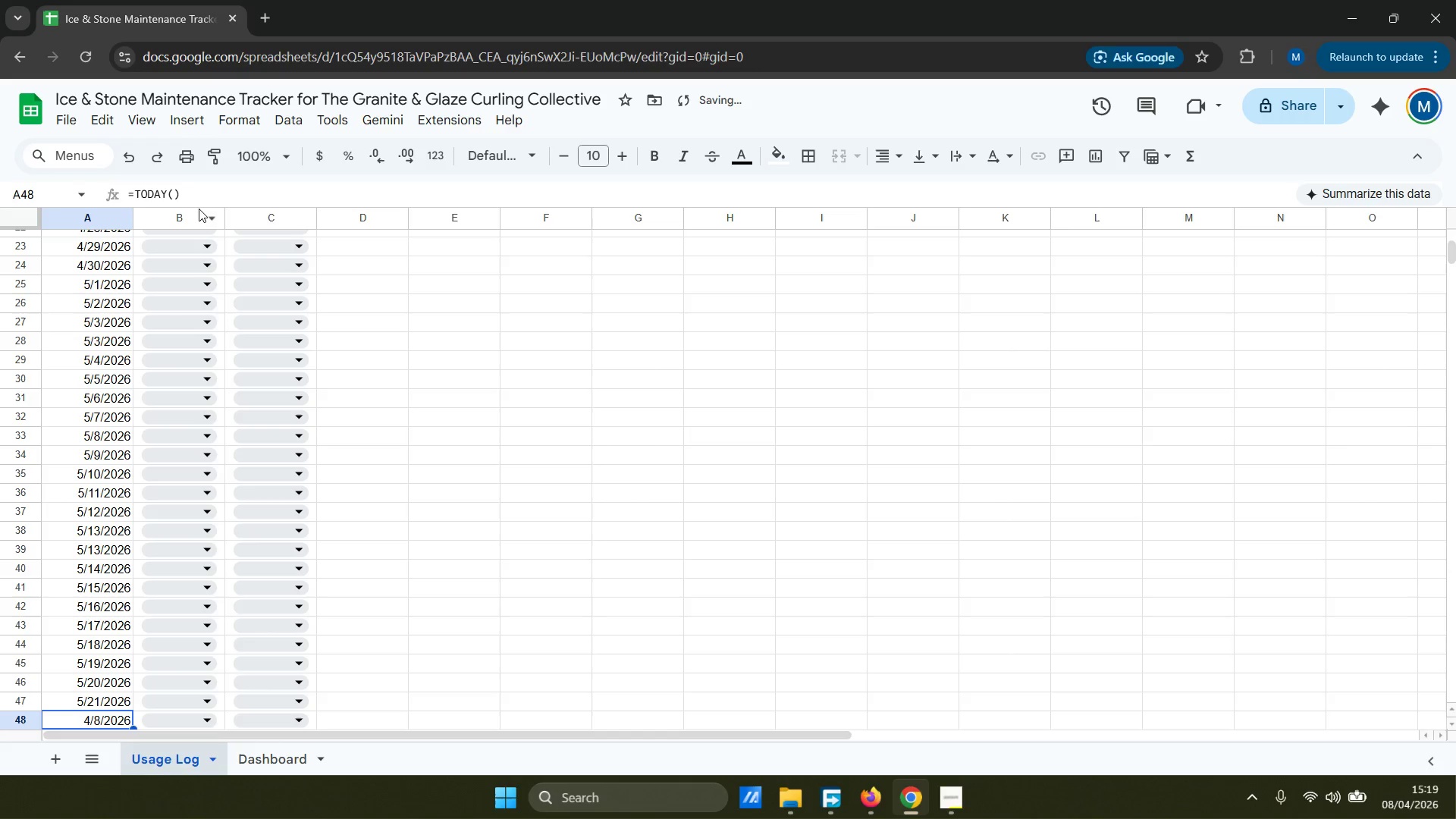 
type(5/22)
 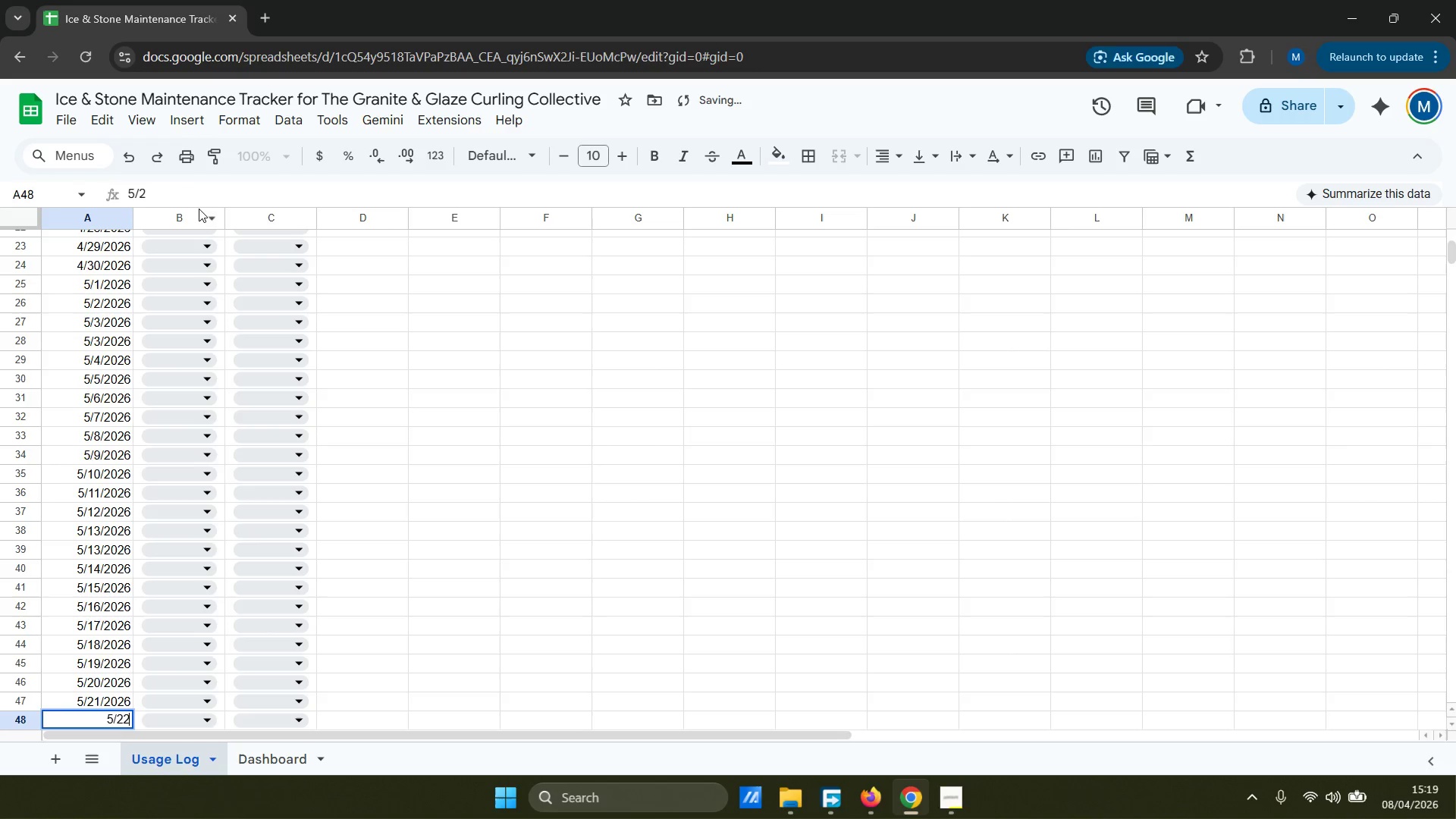 
key(Enter)
 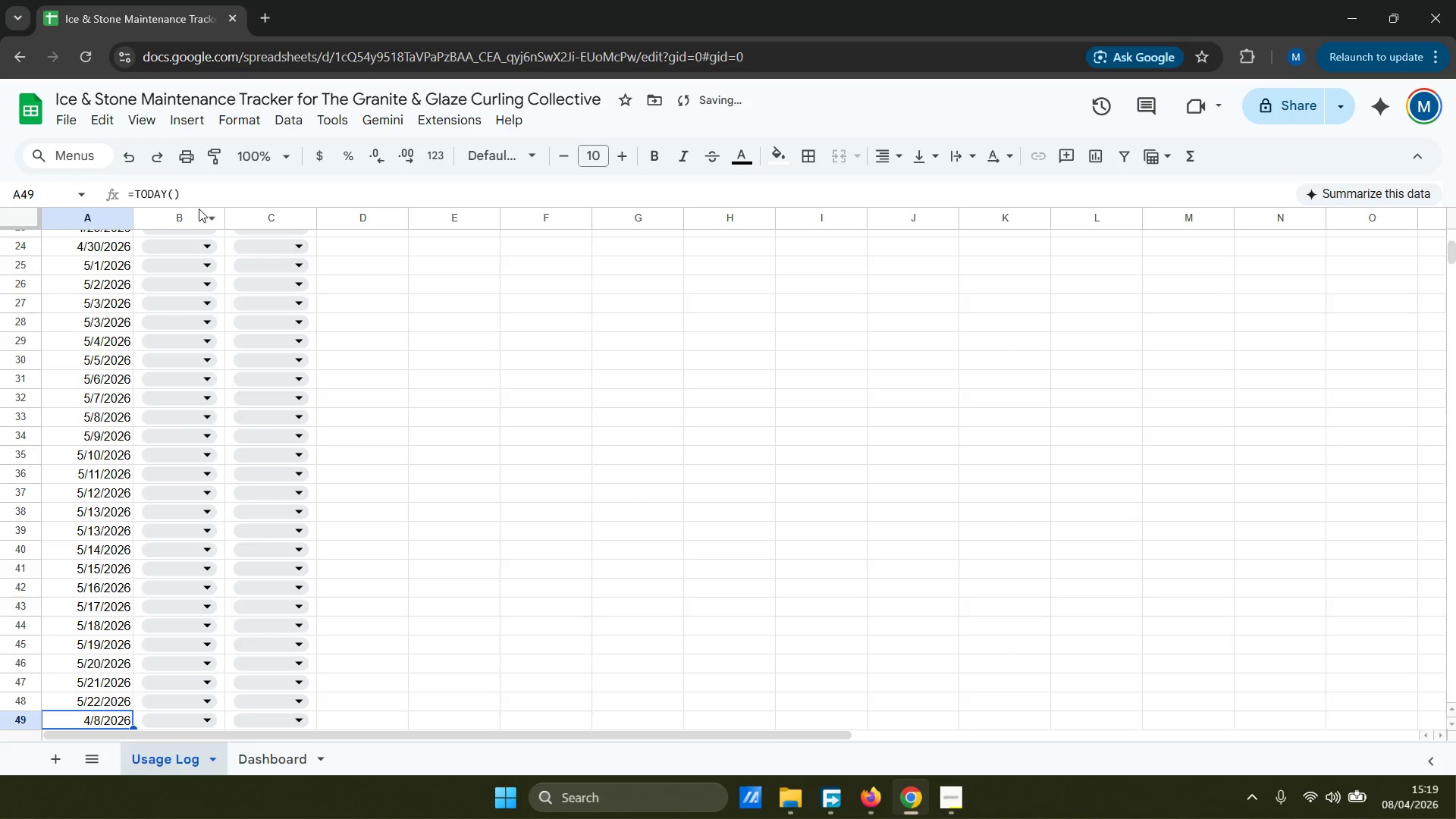 
type(5/23)
 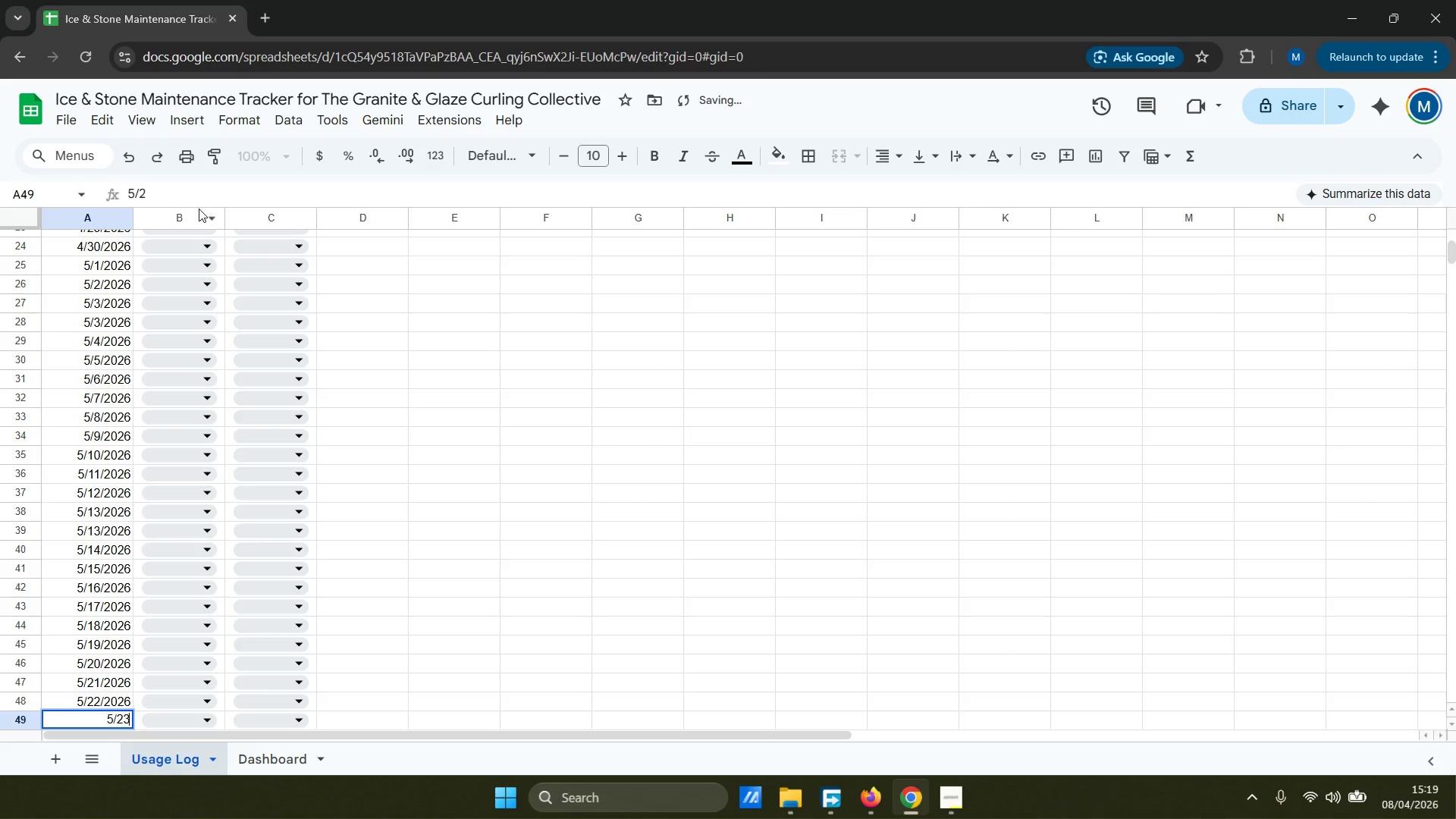 
key(Enter)
 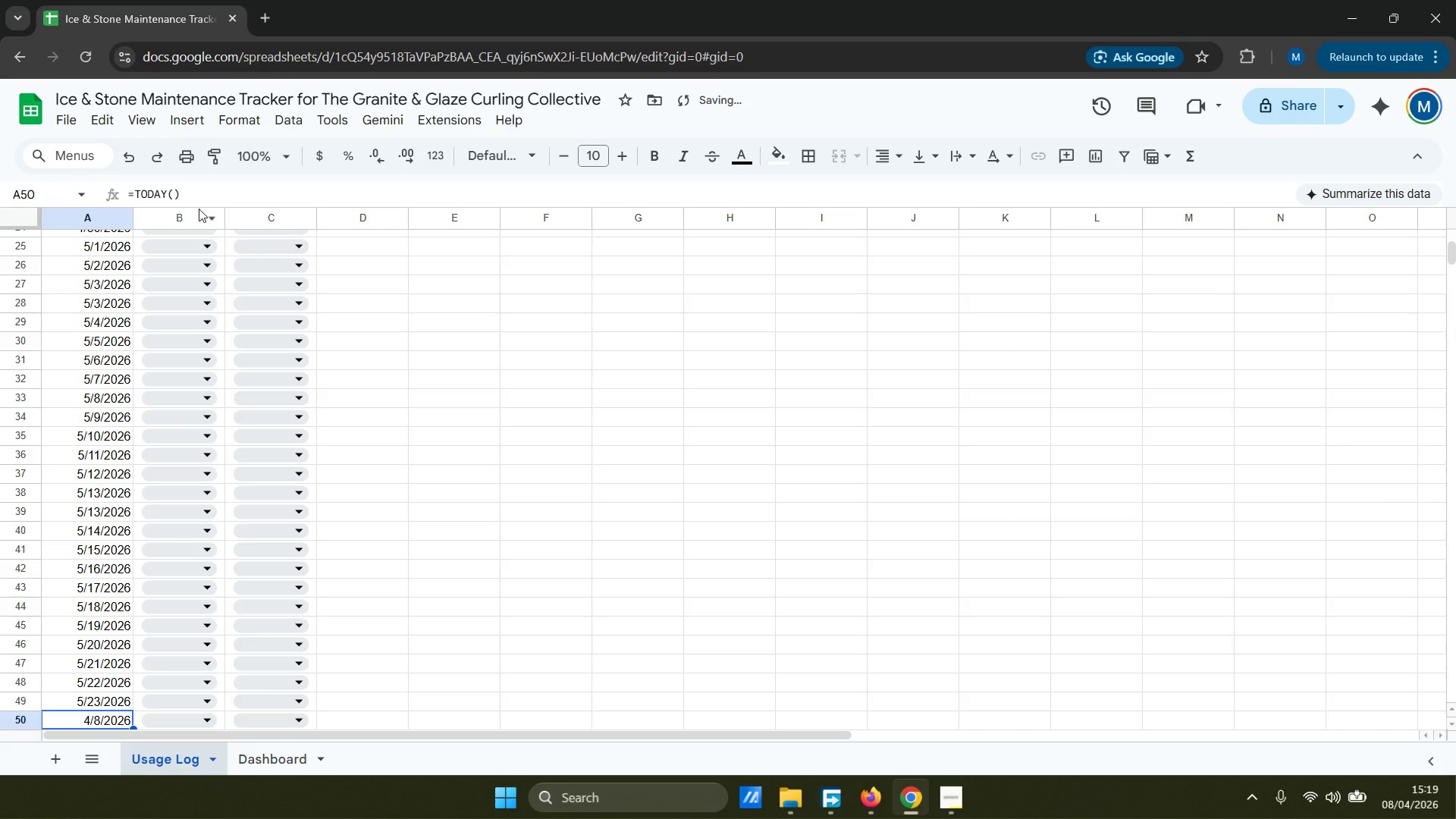 
type(5/24)
 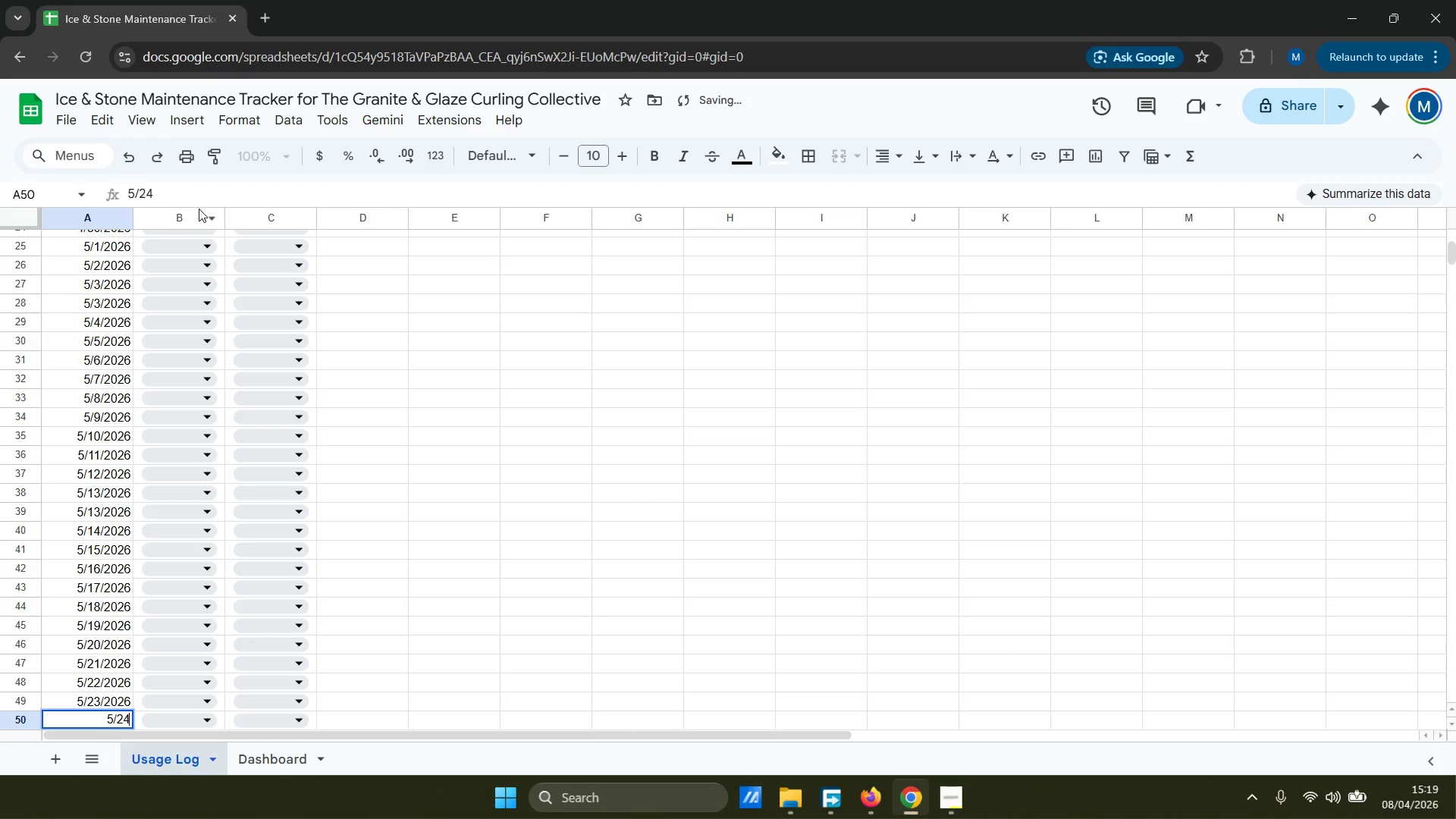 
key(Enter)
 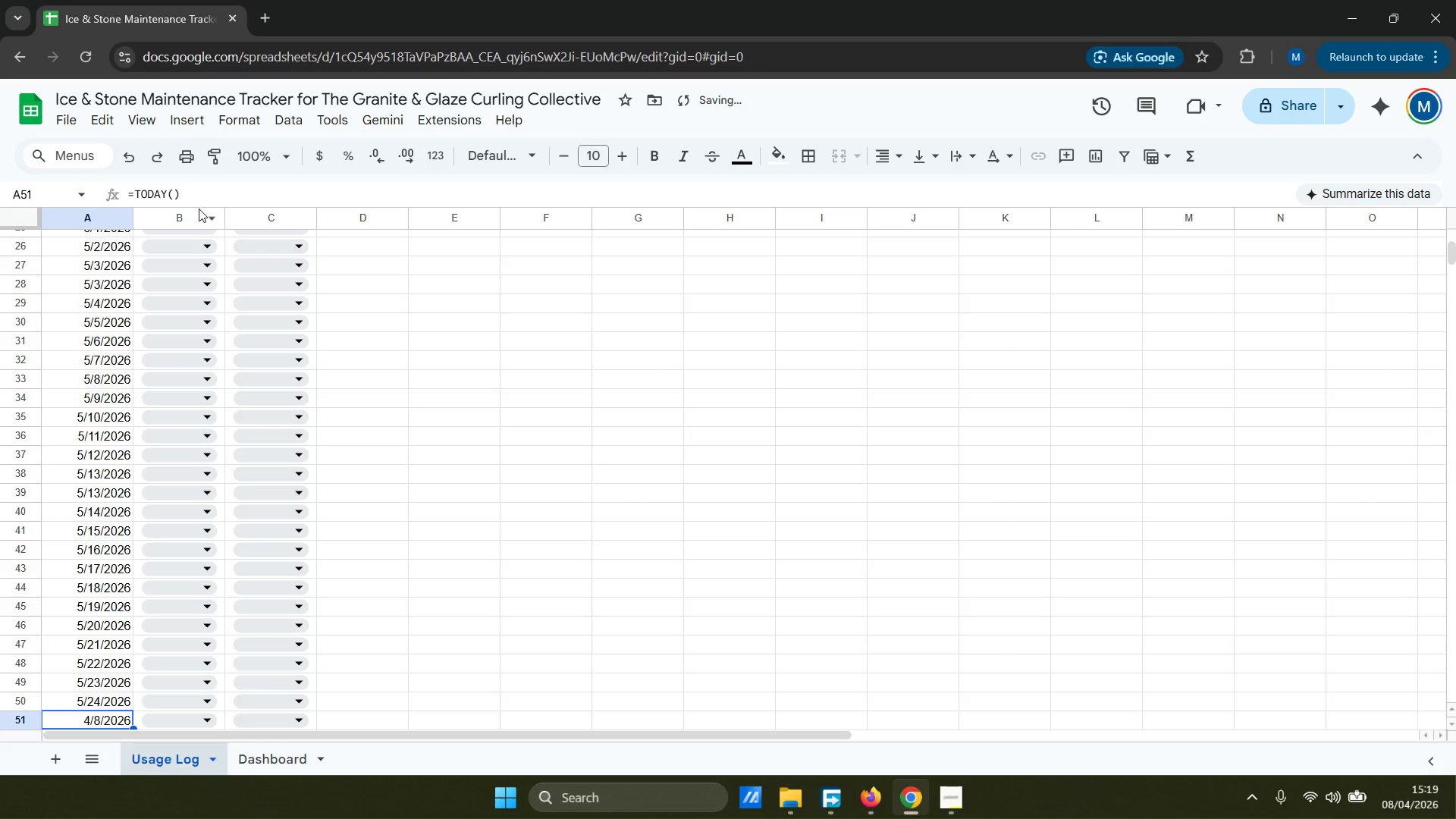 
type(5/25)
 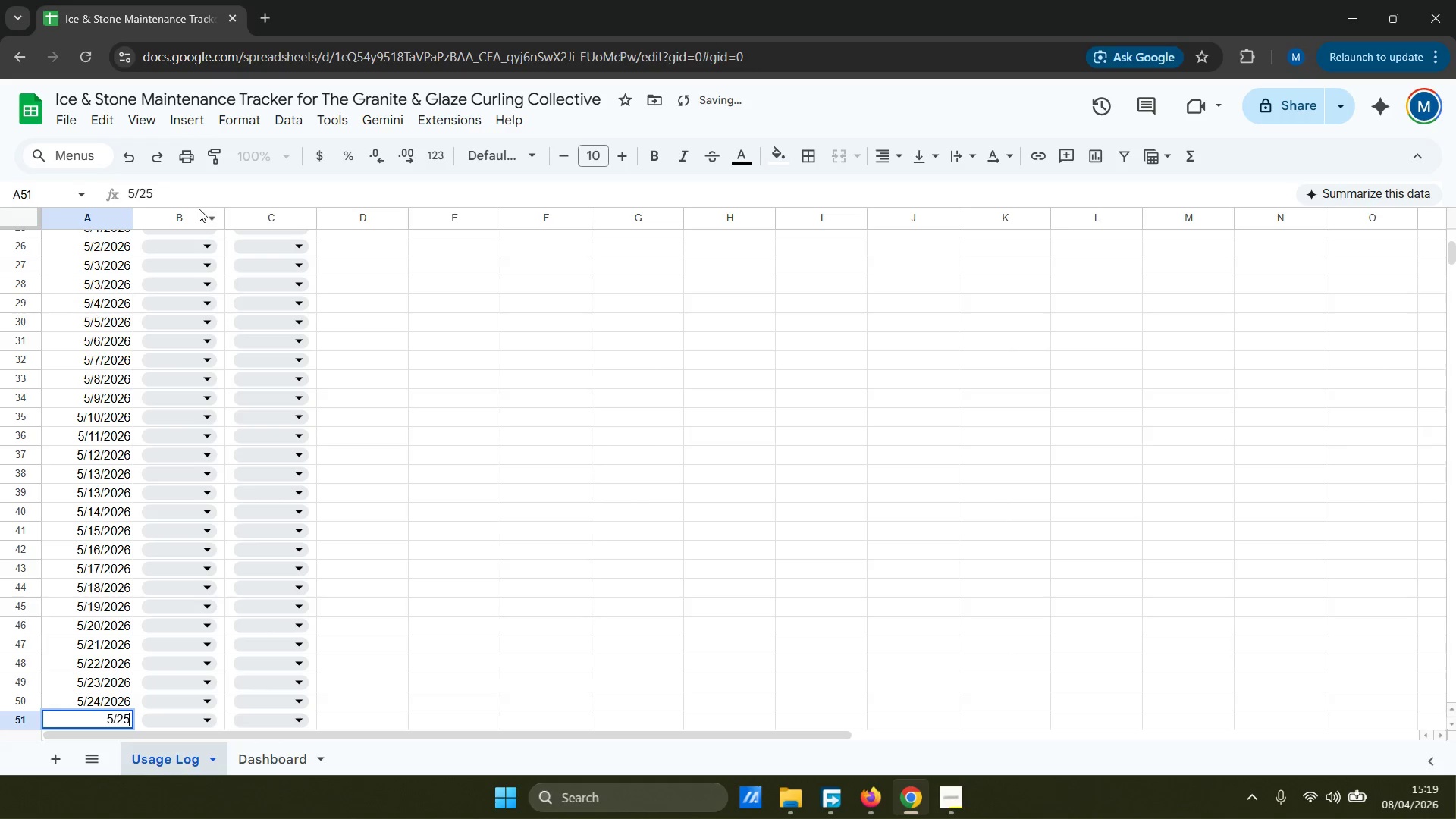 
key(Enter)
 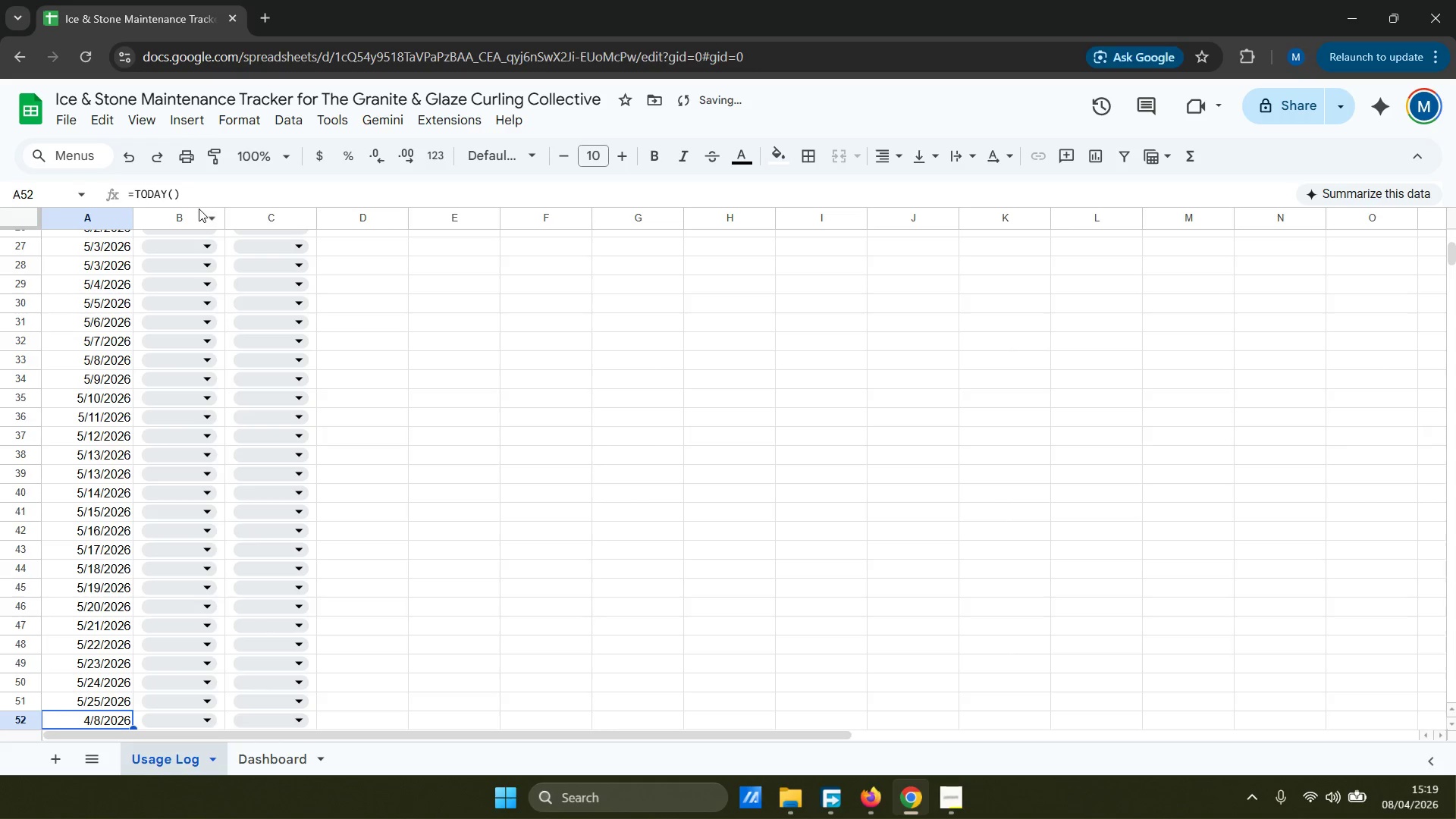 
type(5/26)
 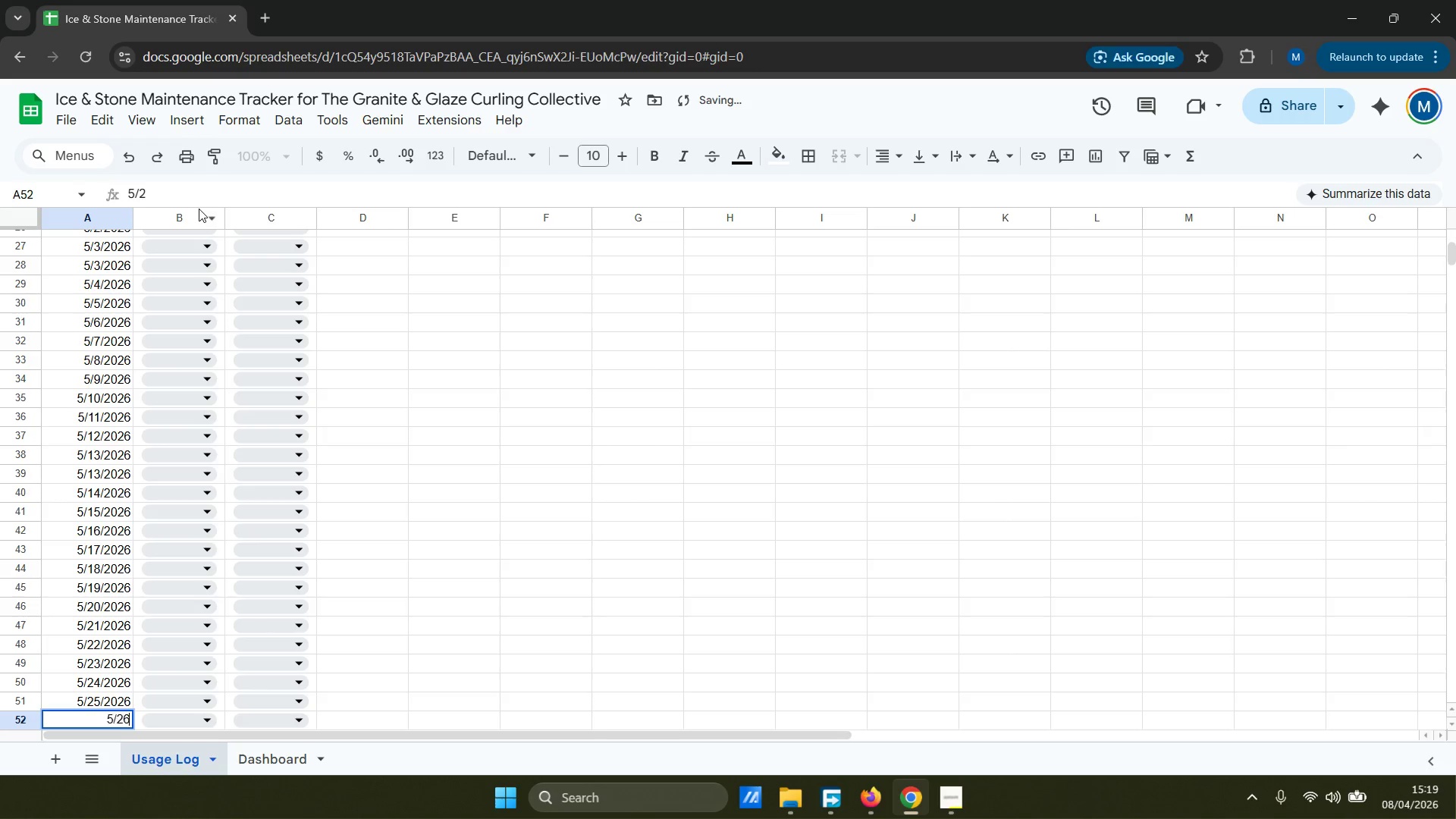 
key(Enter)
 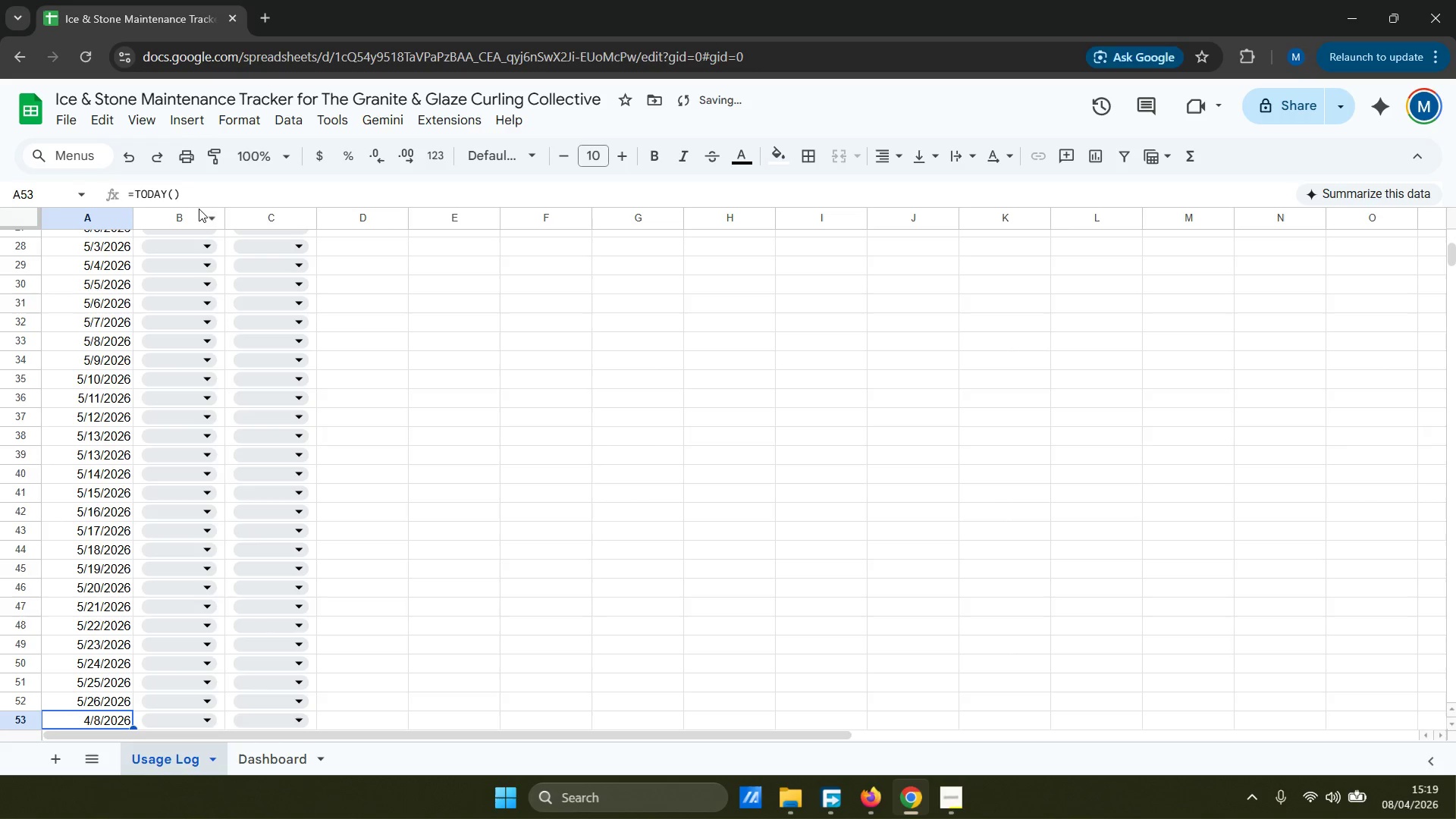 
type(5/27)
 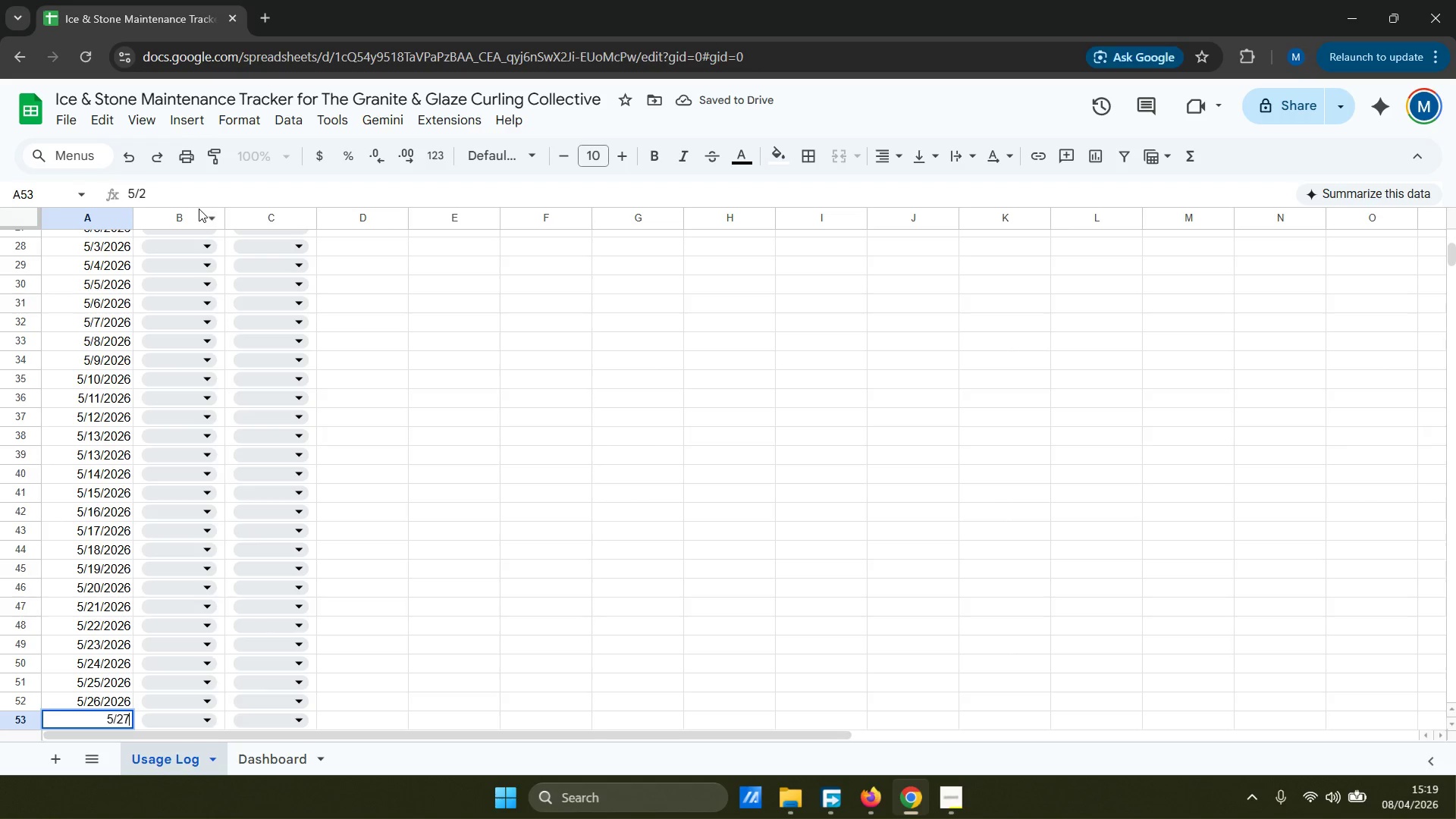 
key(Enter)
 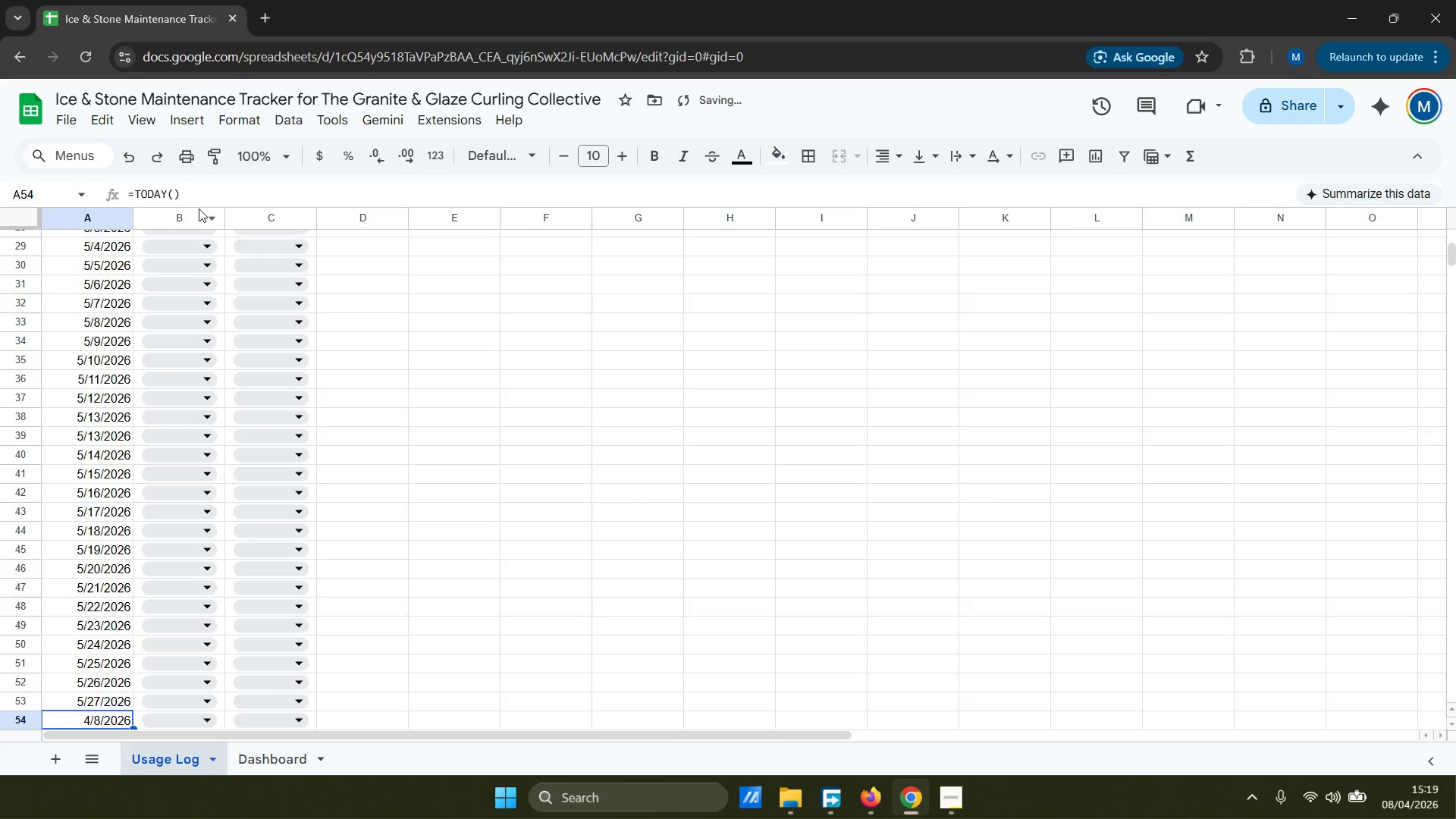 
type(5/28)
 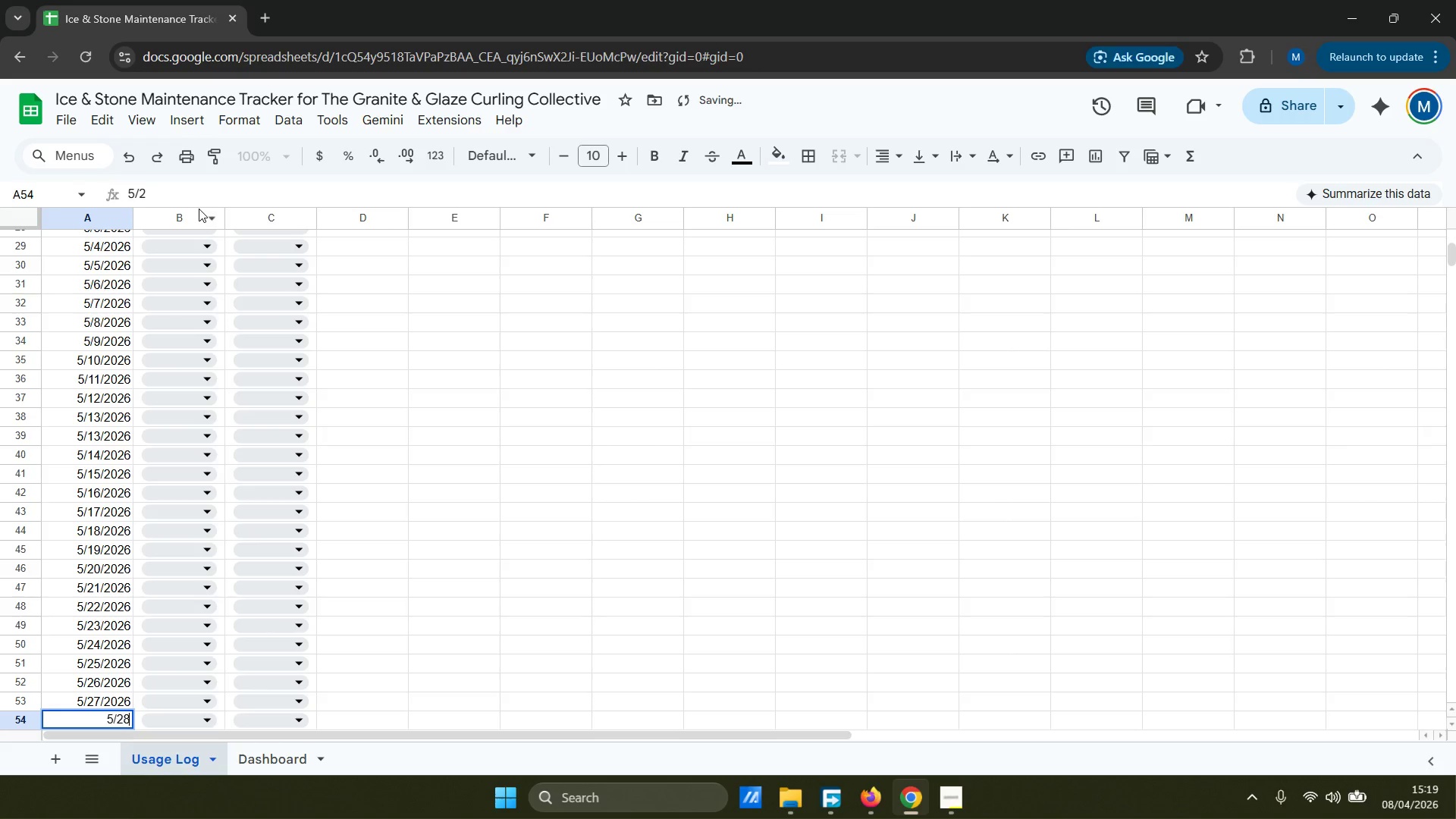 
key(Enter)
 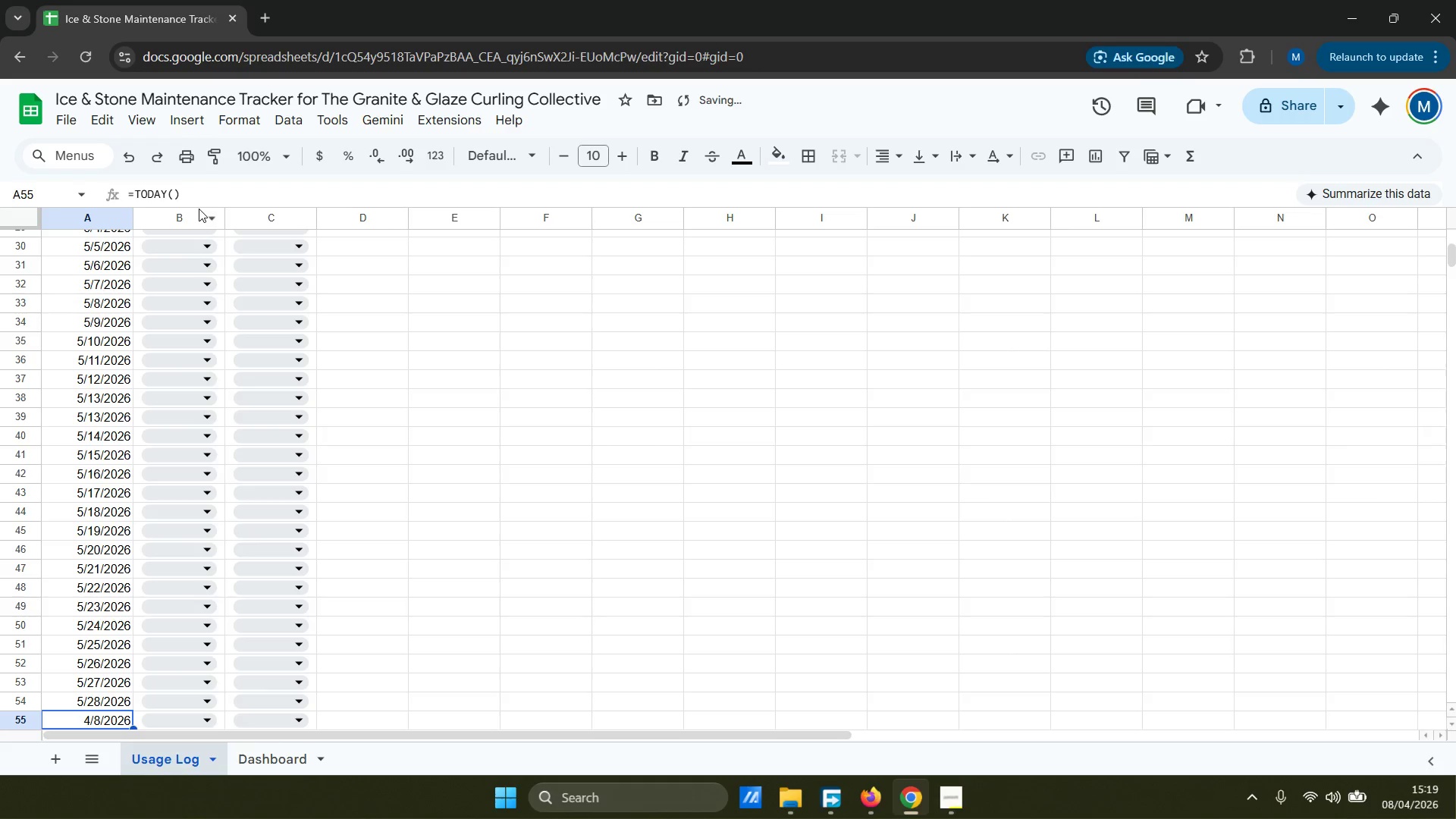 
type(5/29)
 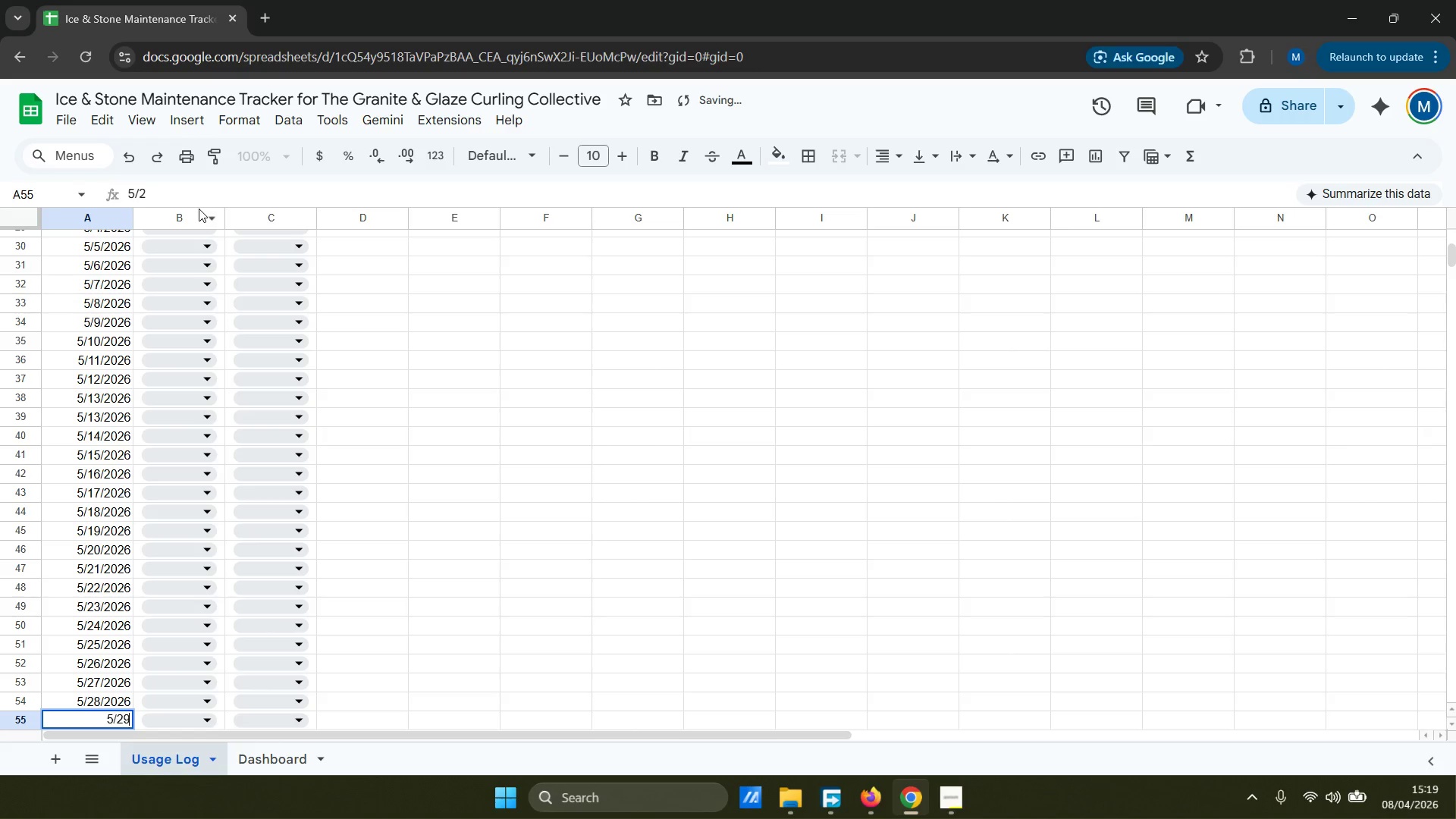 
key(Enter)
 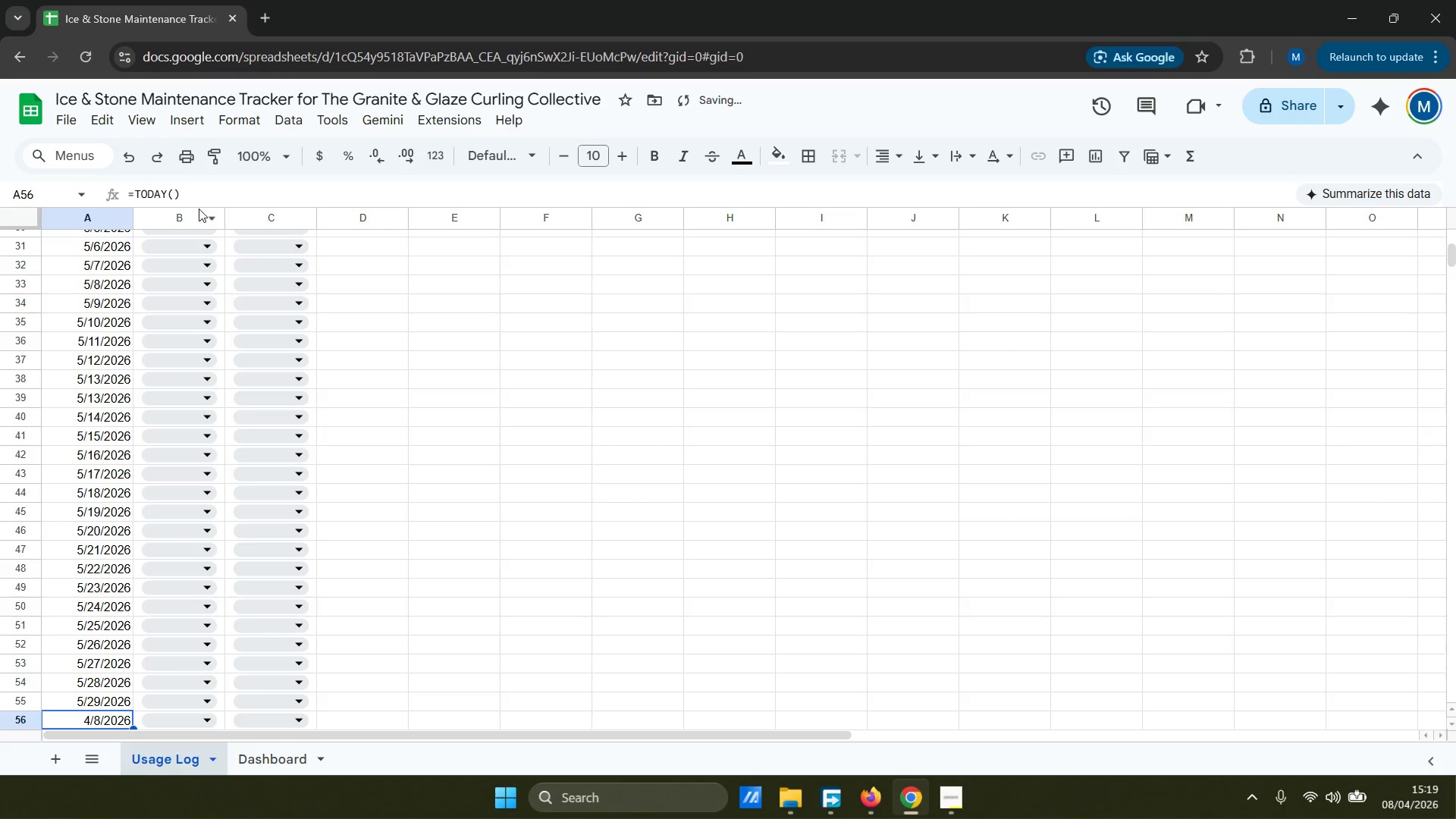 
type(5/30)
 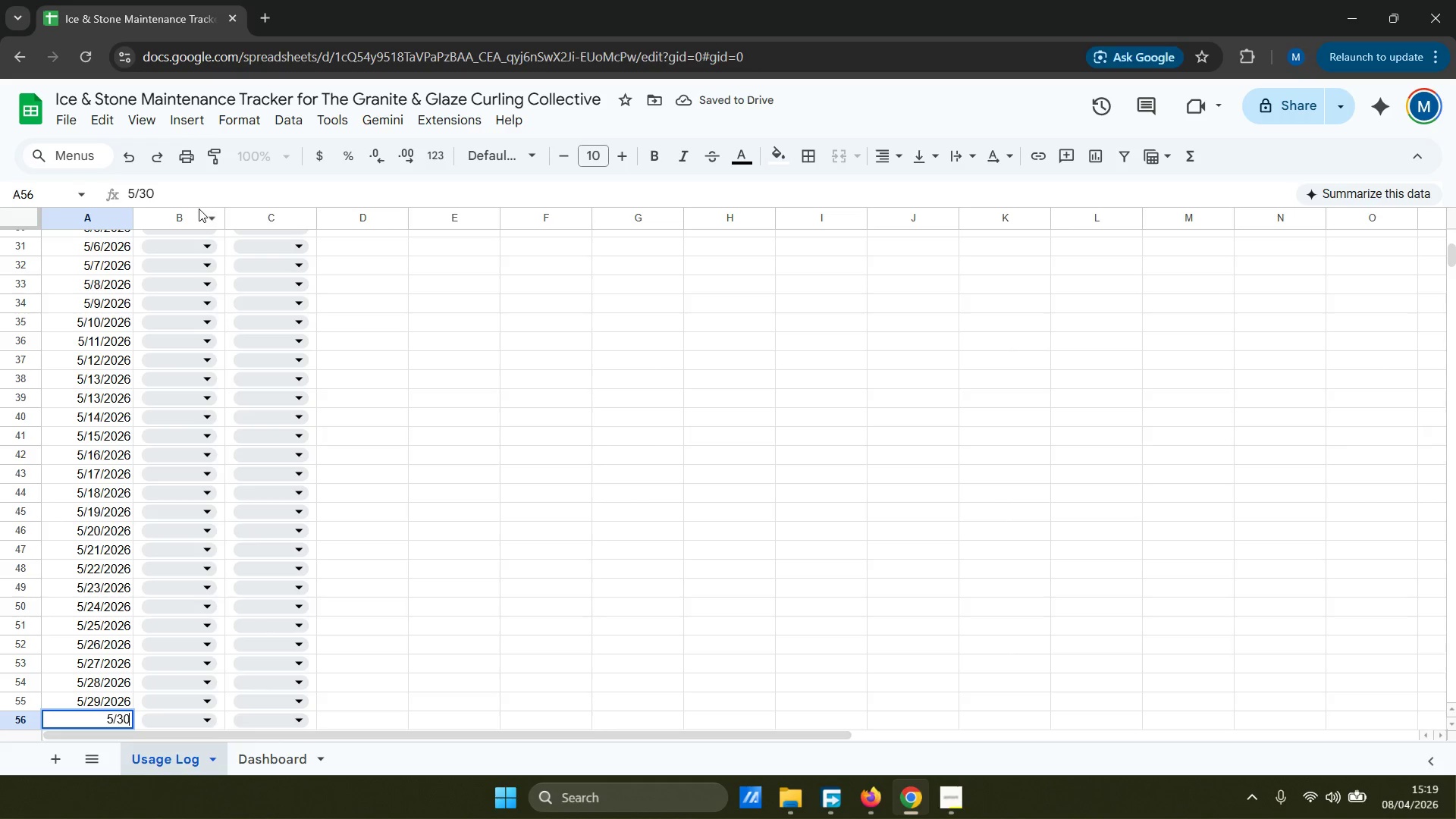 
key(Enter)
 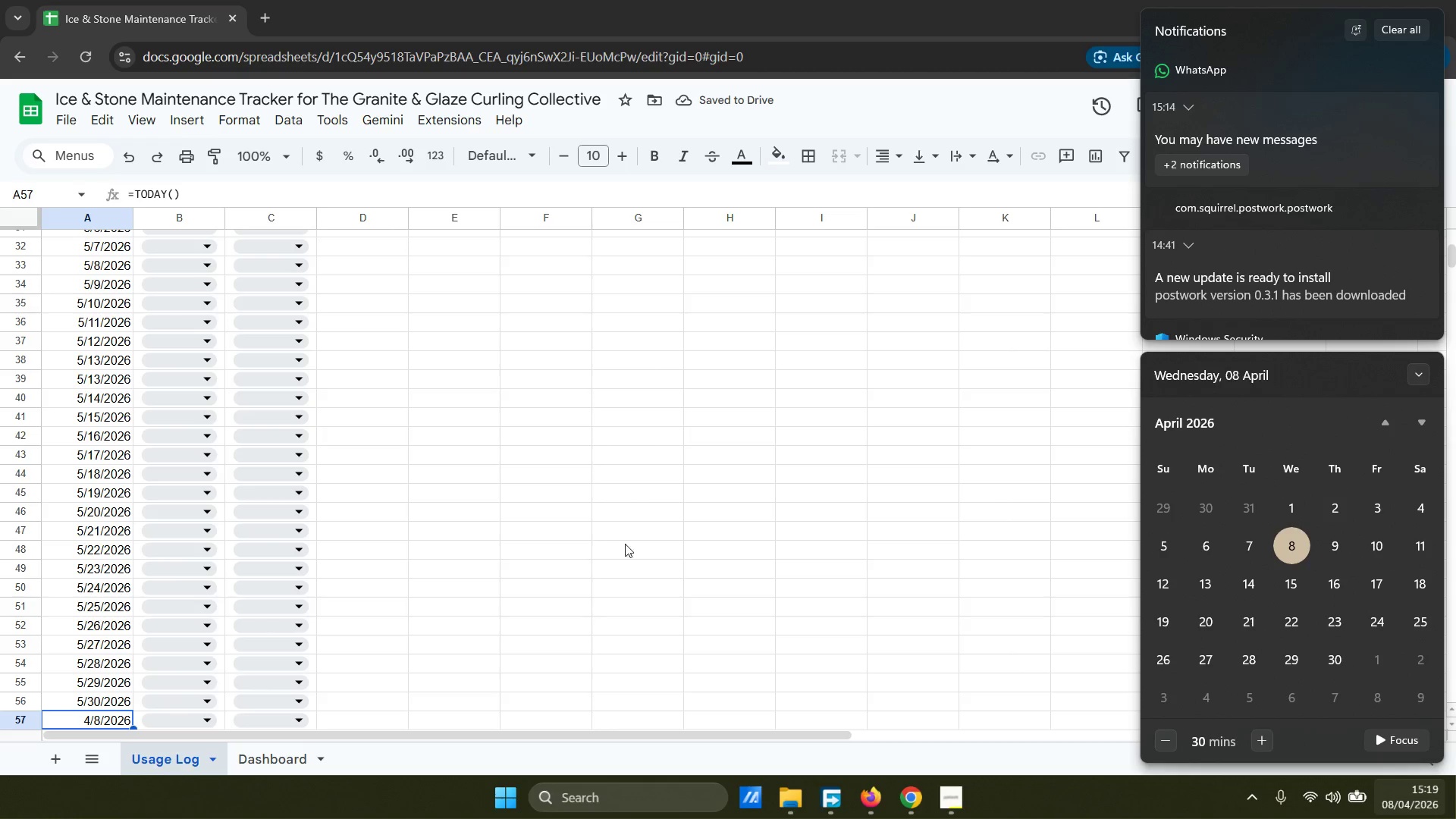 
scroll: coordinate [168, 543], scroll_direction: up, amount: 6.0
 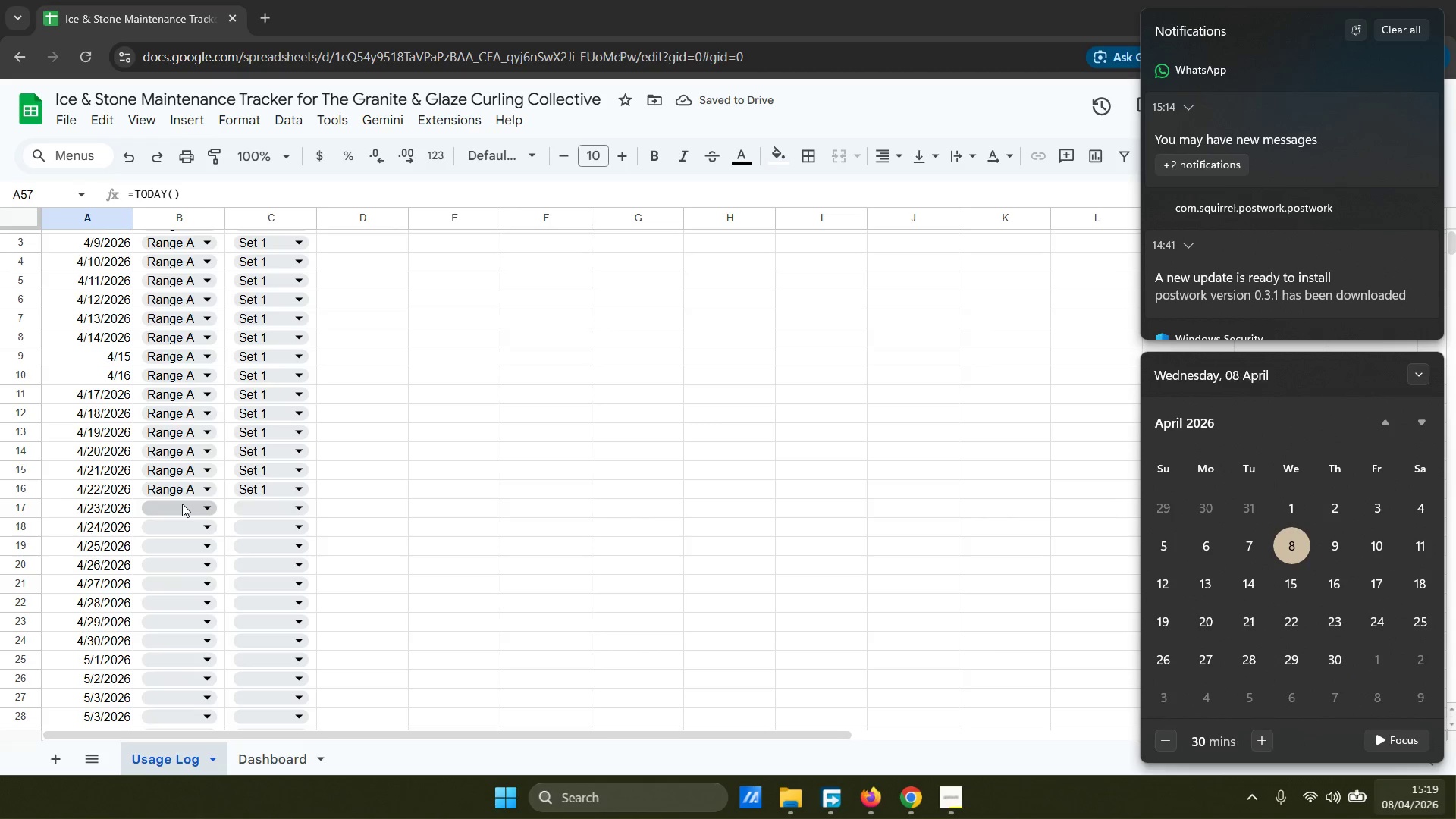 
left_click([183, 504])
 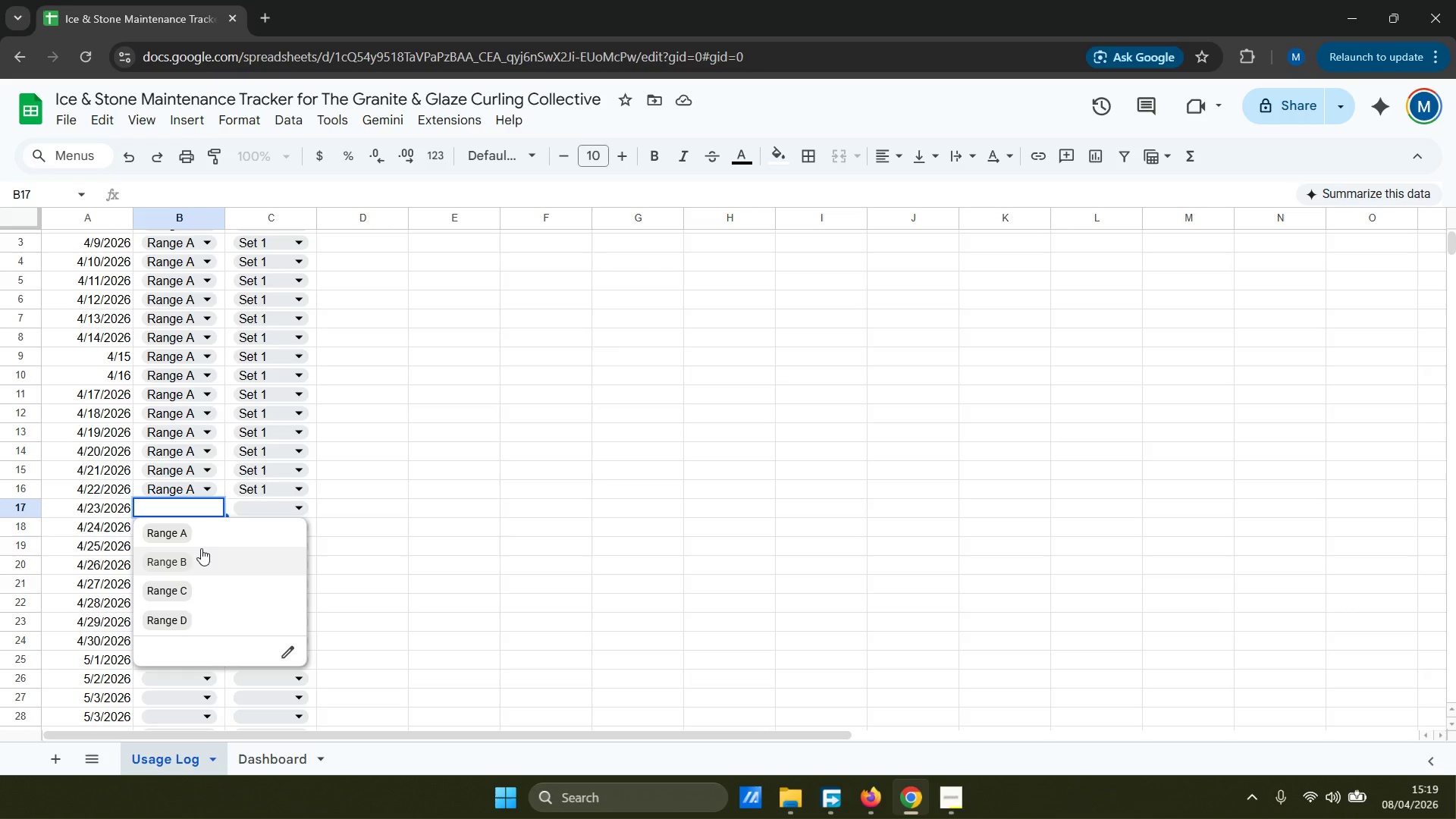 
left_click([196, 557])
 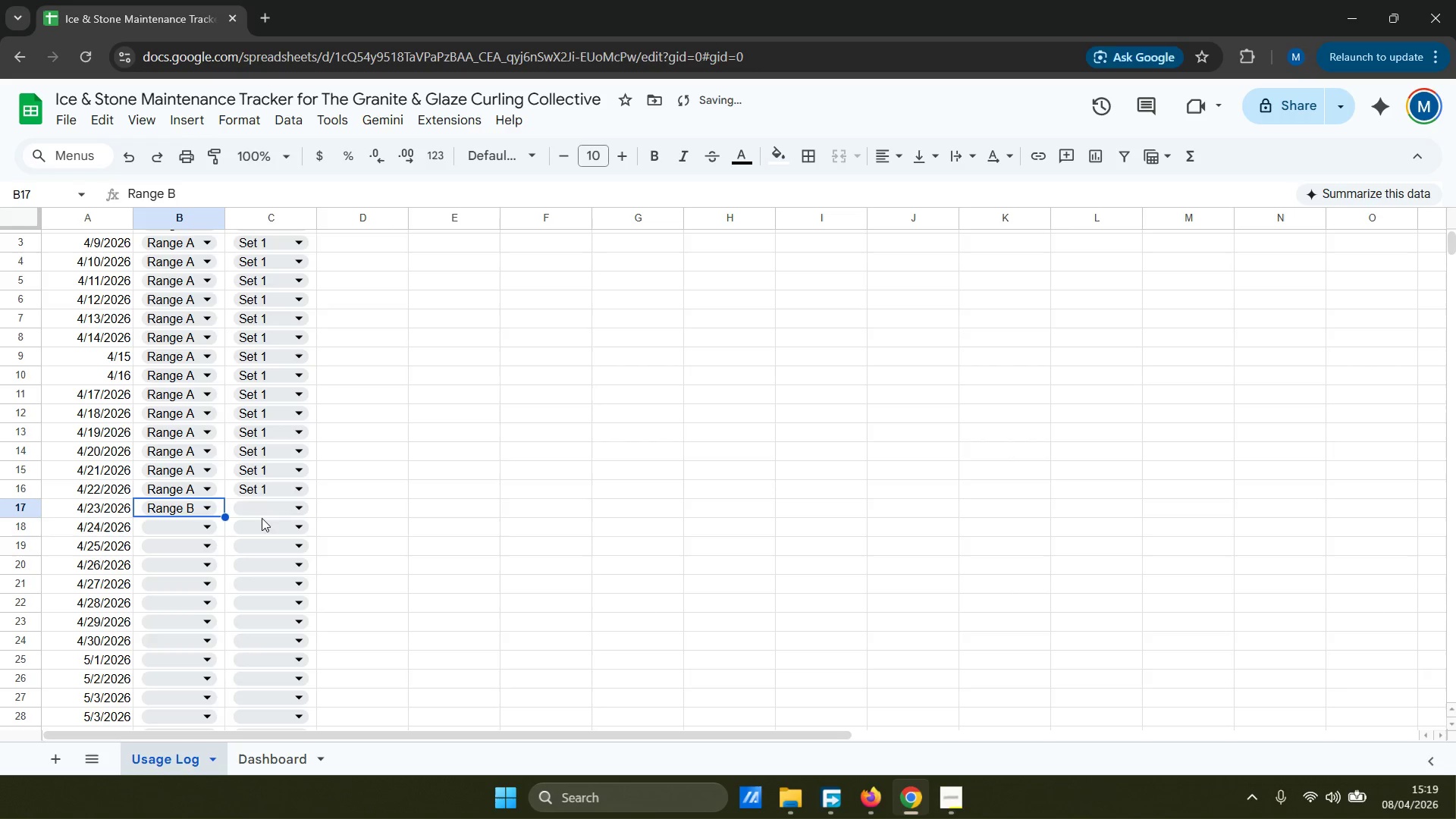 
left_click([279, 500])
 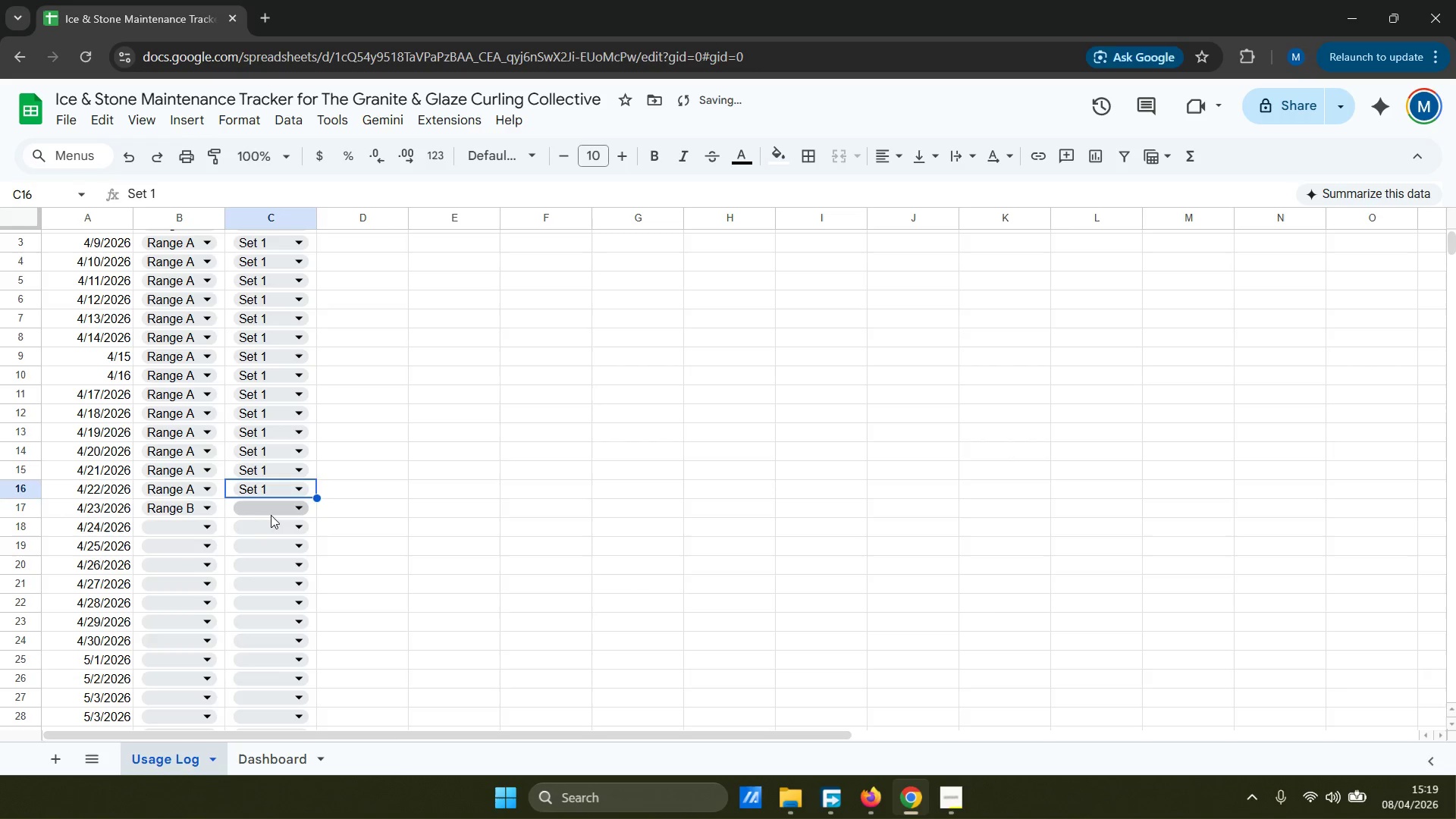 
left_click([275, 510])
 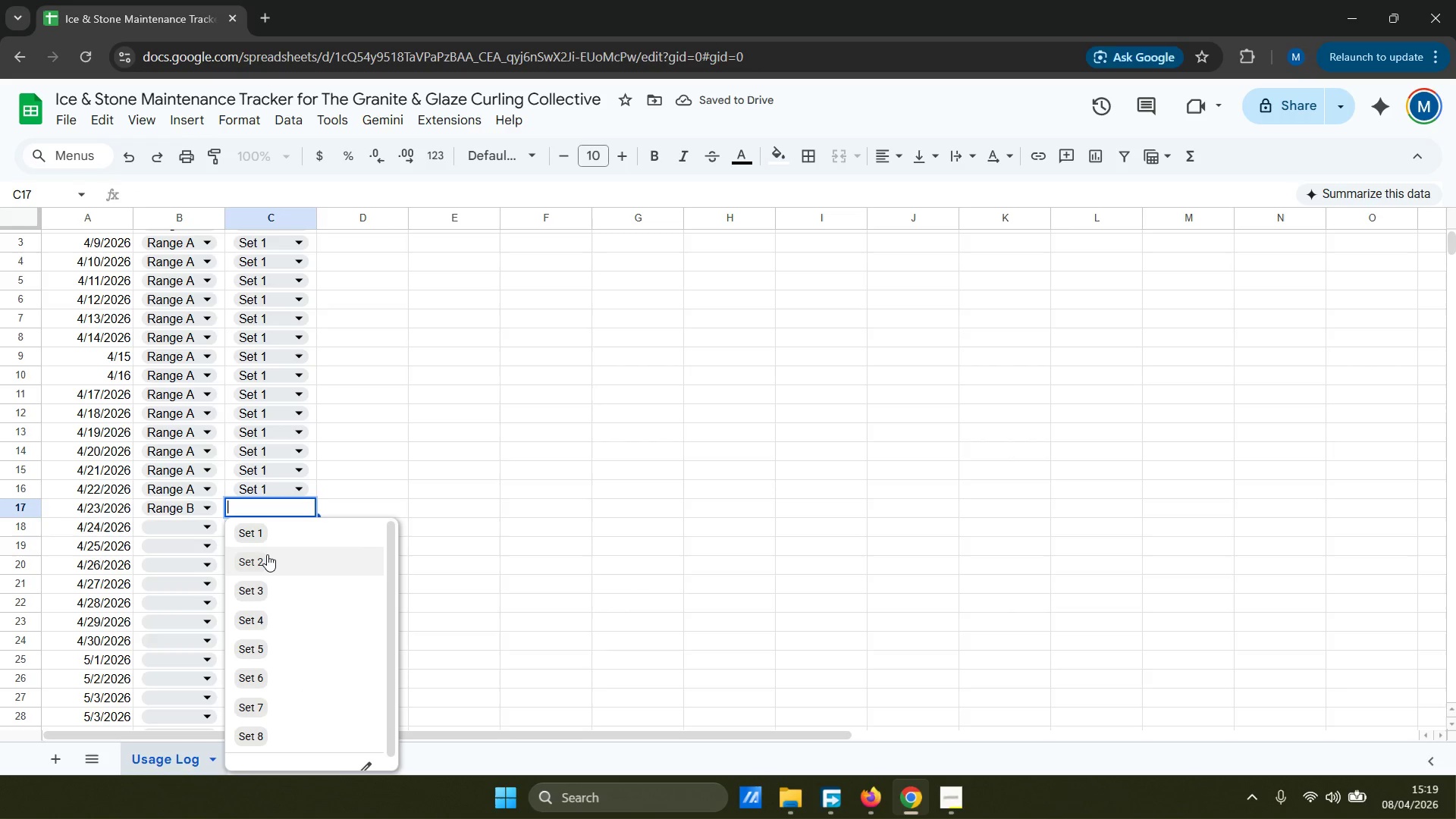 
left_click([267, 554])
 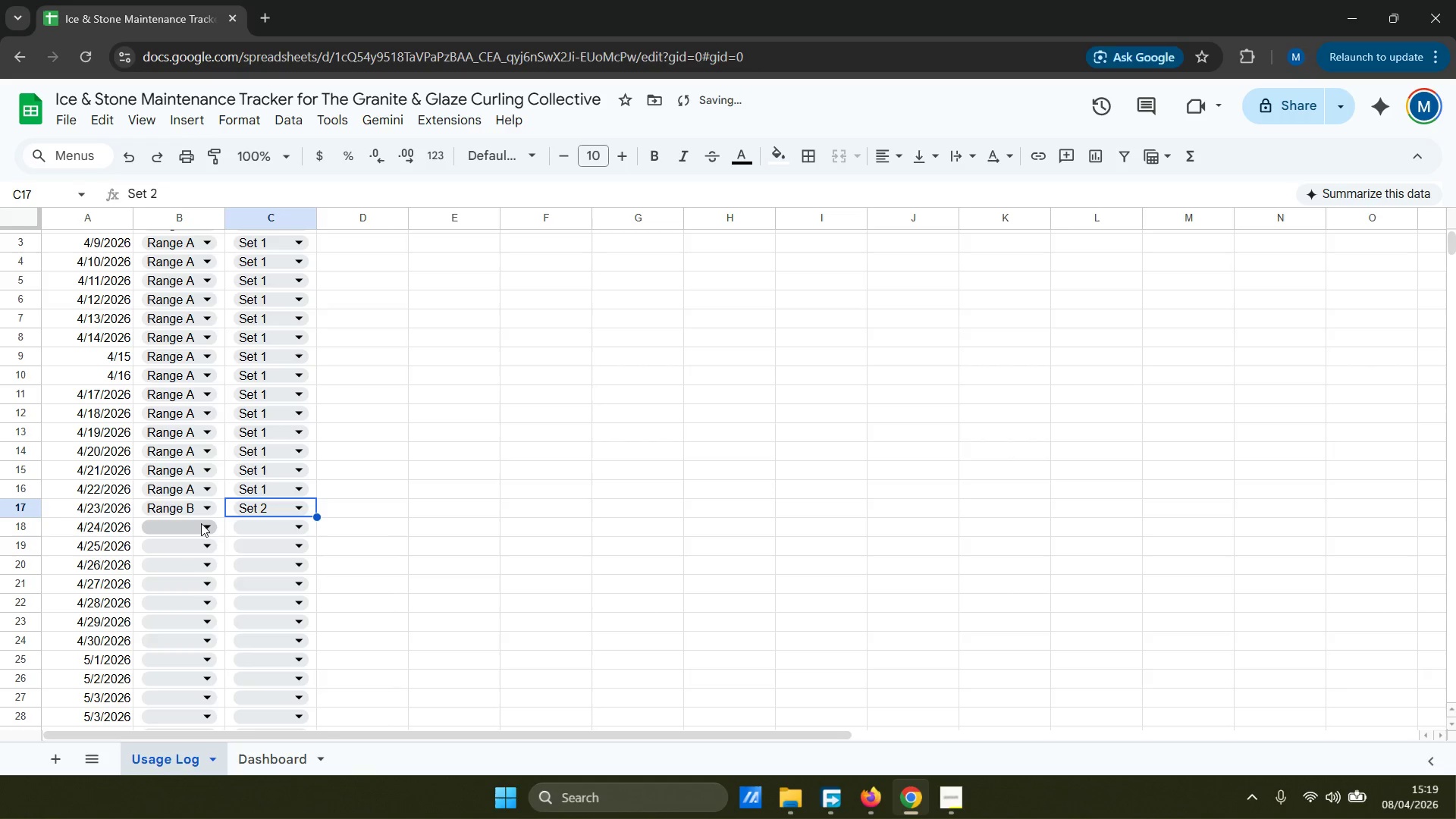 
left_click([198, 525])
 